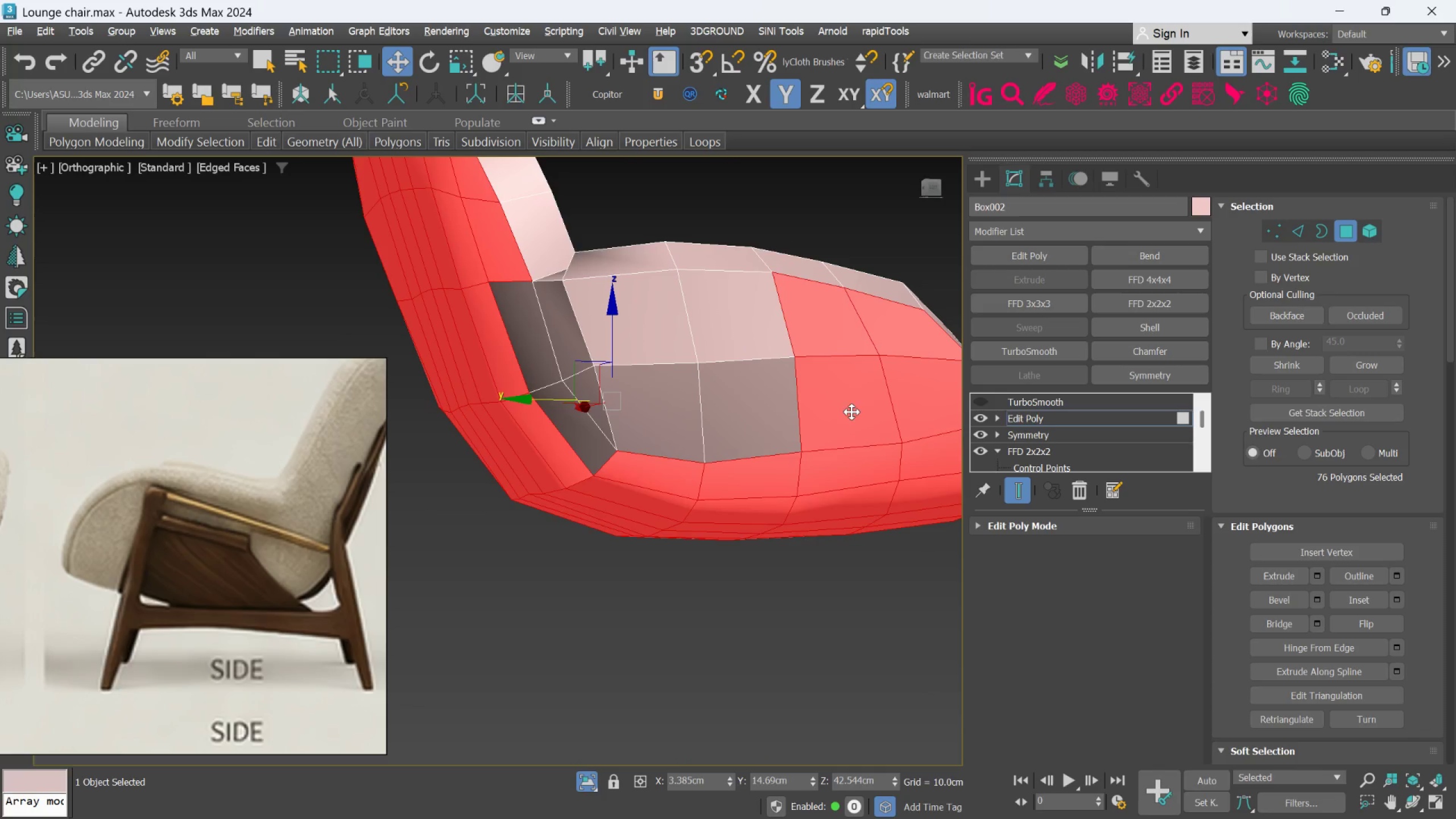 
hold_key(key=AltLeft, duration=0.45)
left_click([846, 398])
 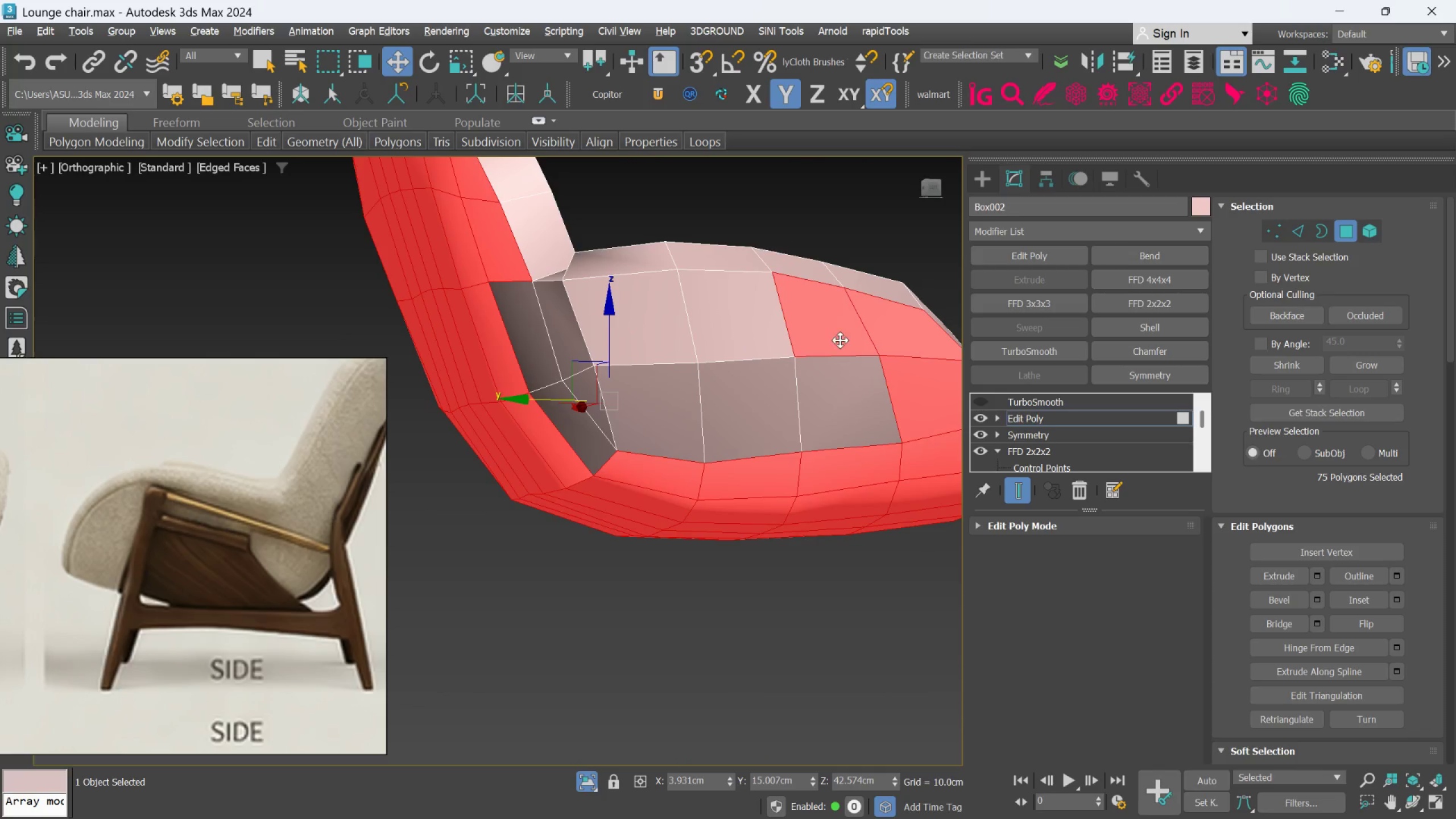 
double_click([840, 334])
 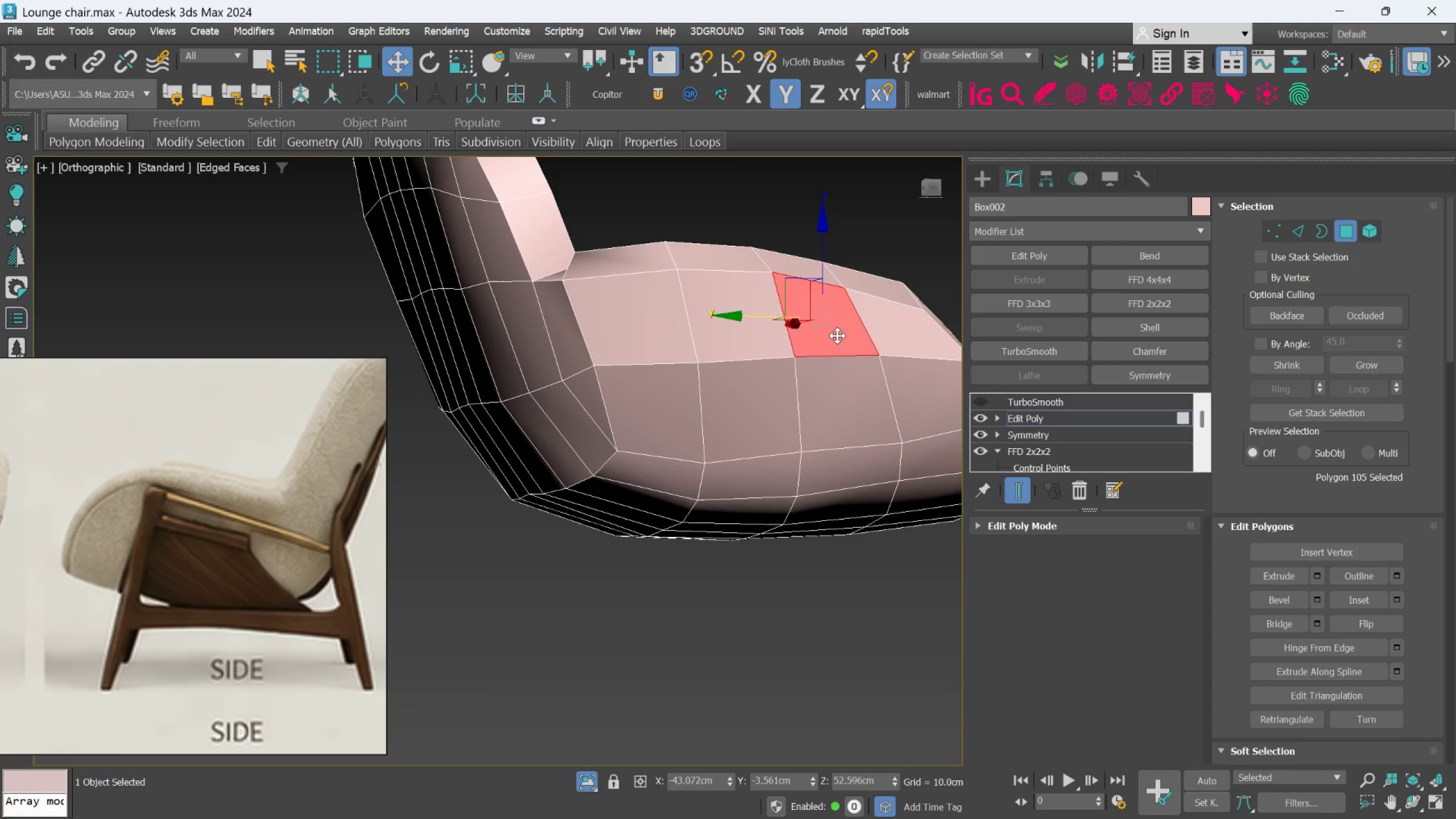 
key(Q)
 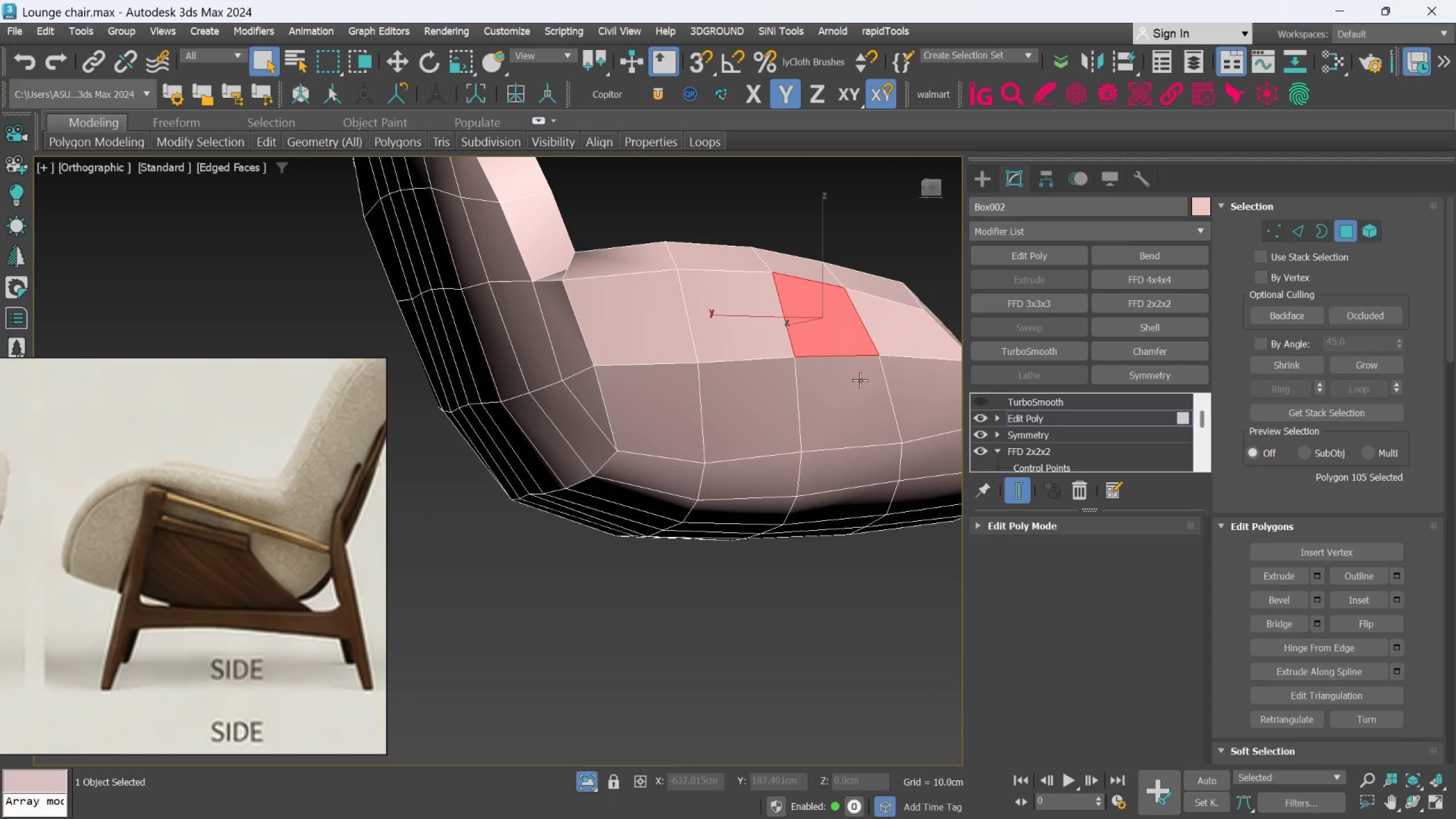 
scroll: coordinate [861, 382], scroll_direction: down, amount: 1.0
 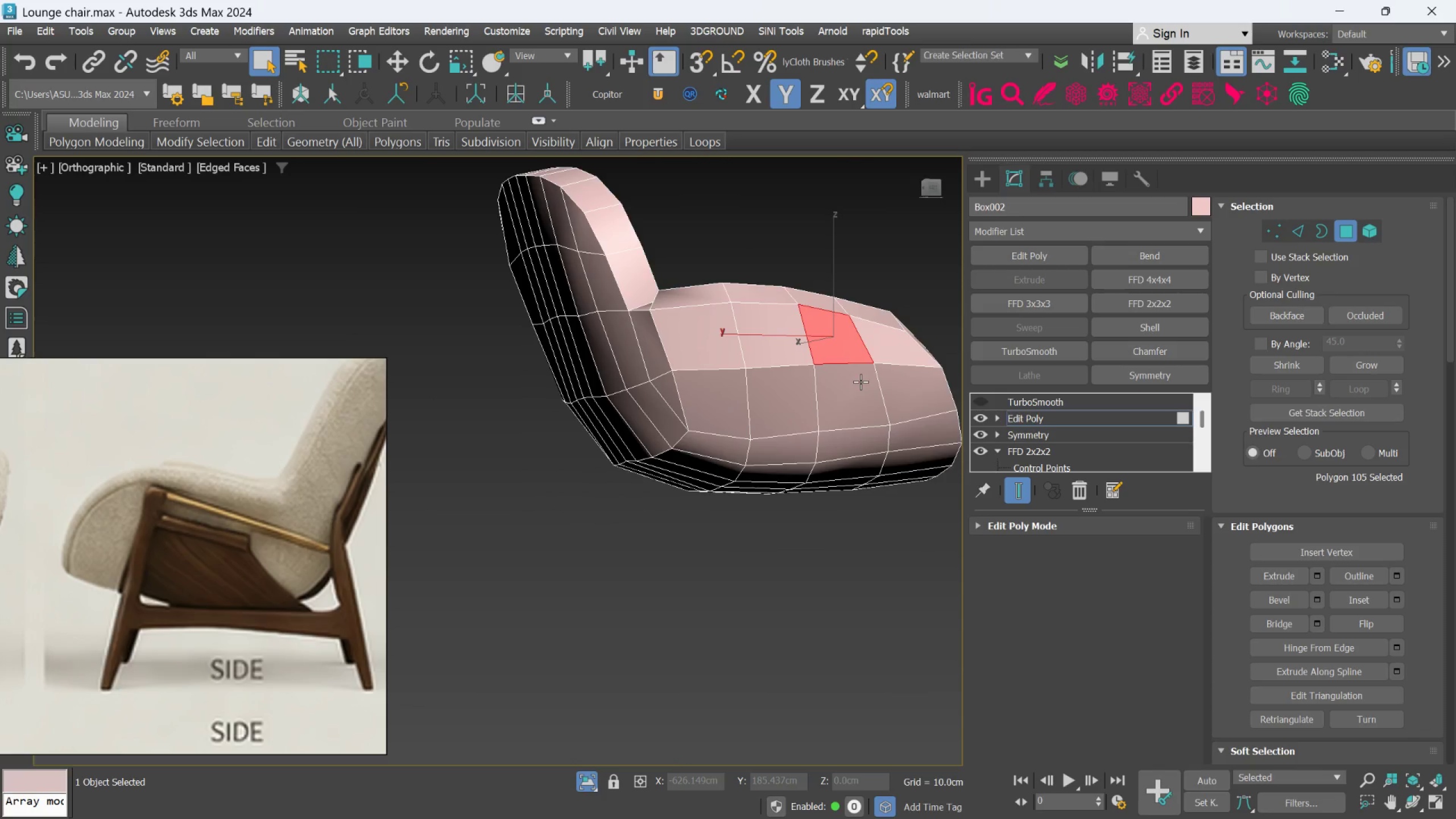 
key(Control+Z)
 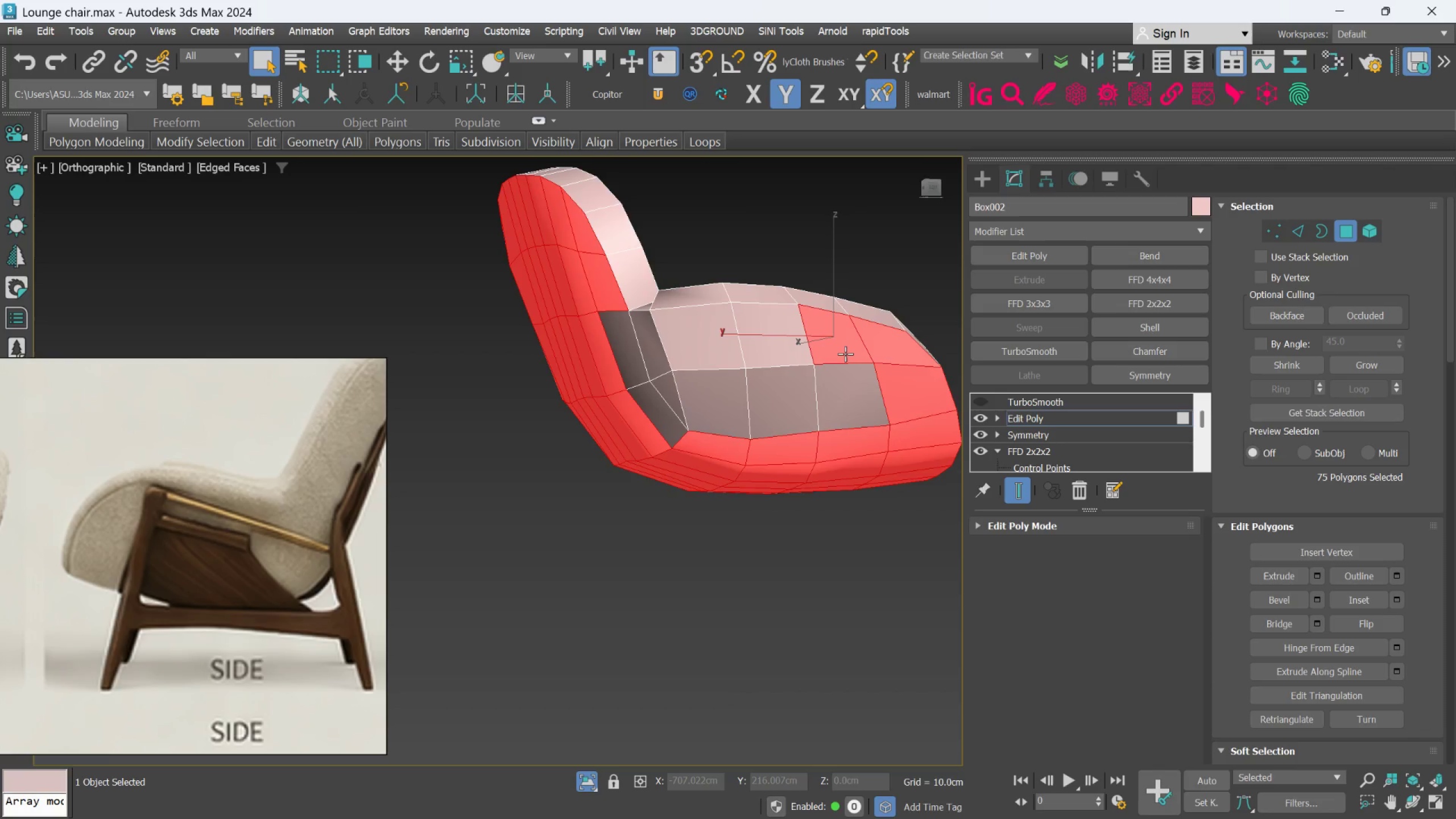 
hold_key(key=AltLeft, duration=1.24)
left_click([845, 354])
 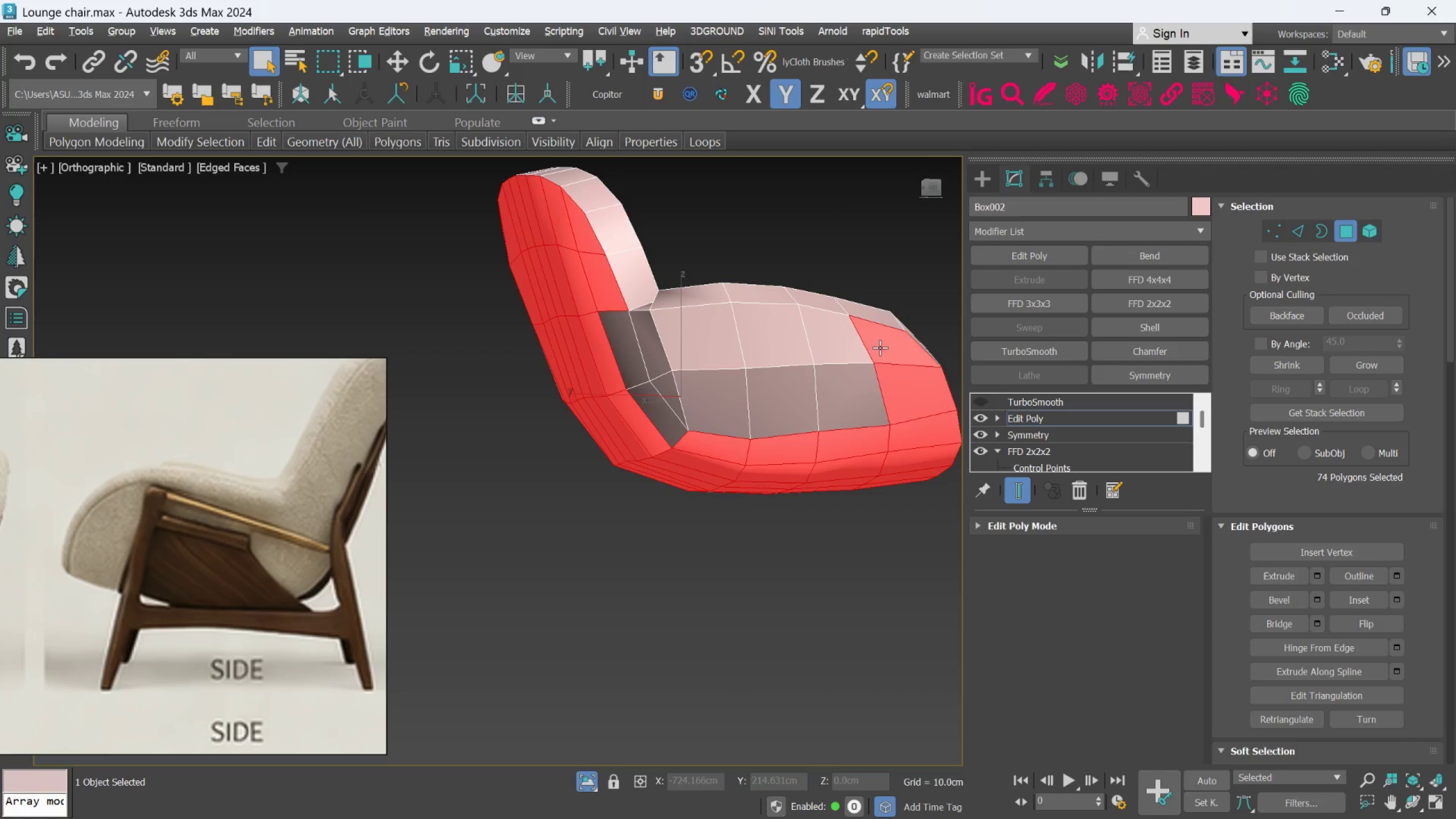 
double_click([884, 347])
 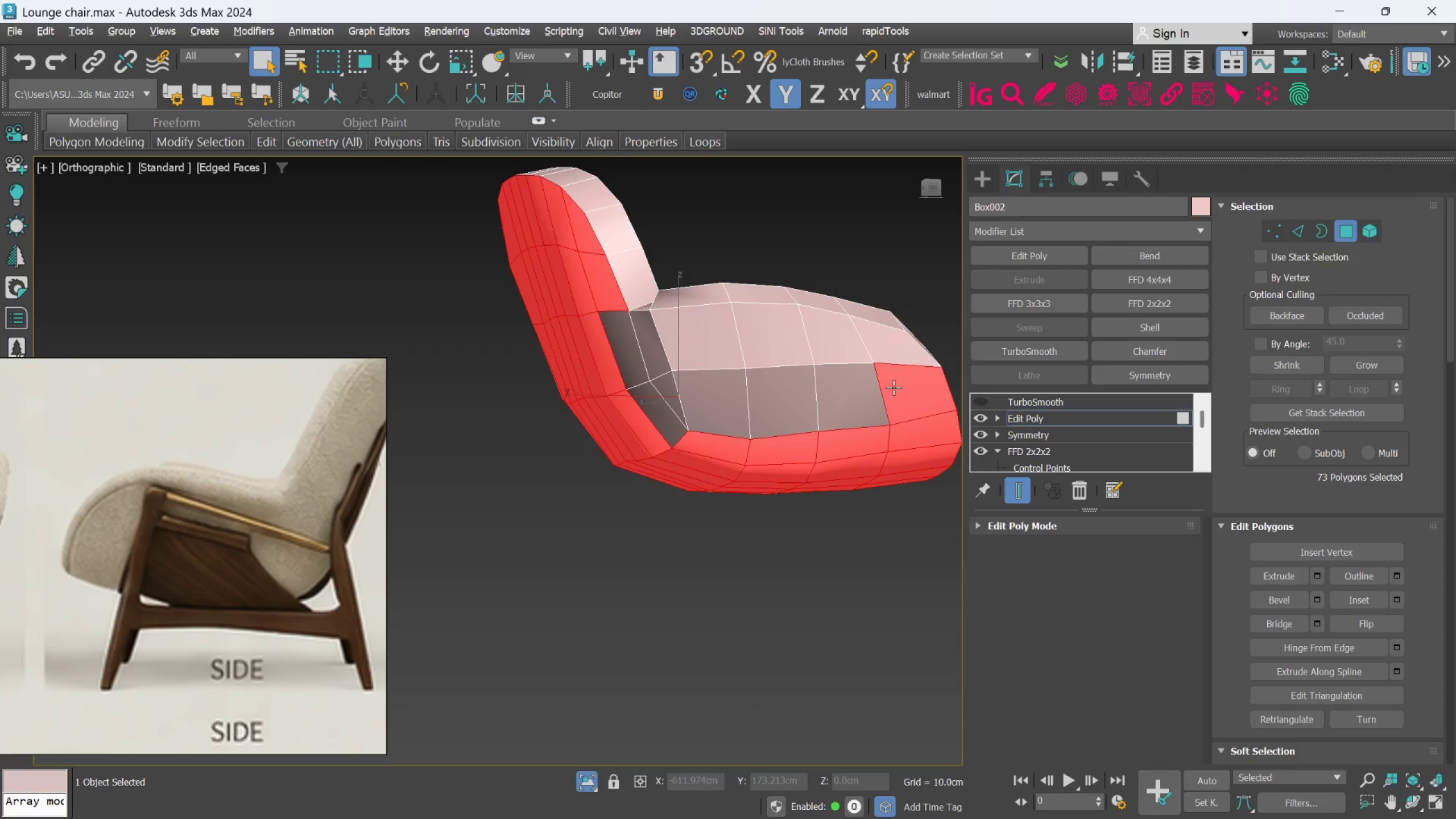 
triple_click([894, 390])
 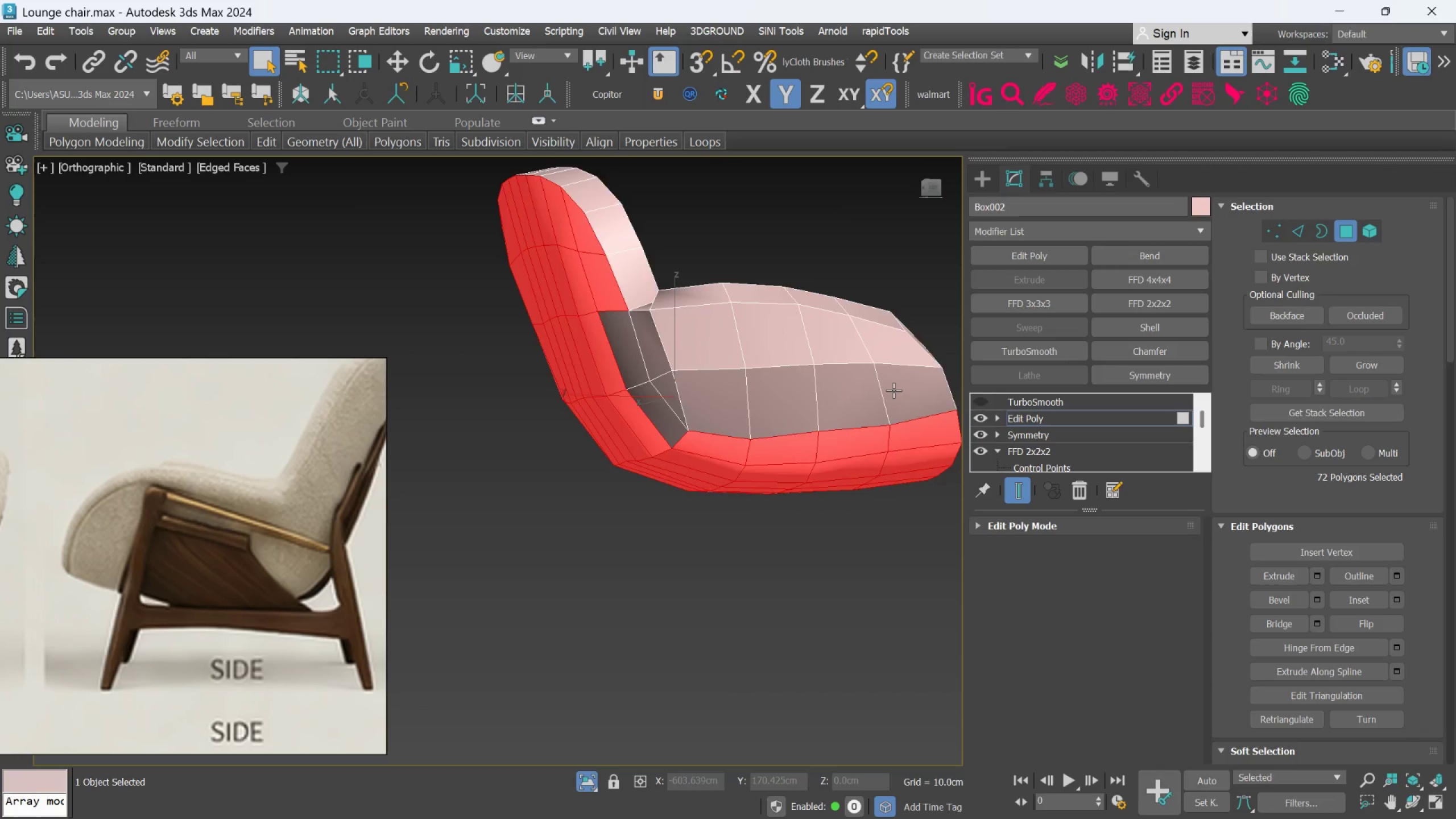 
hold_key(key=AltLeft, duration=0.89)
 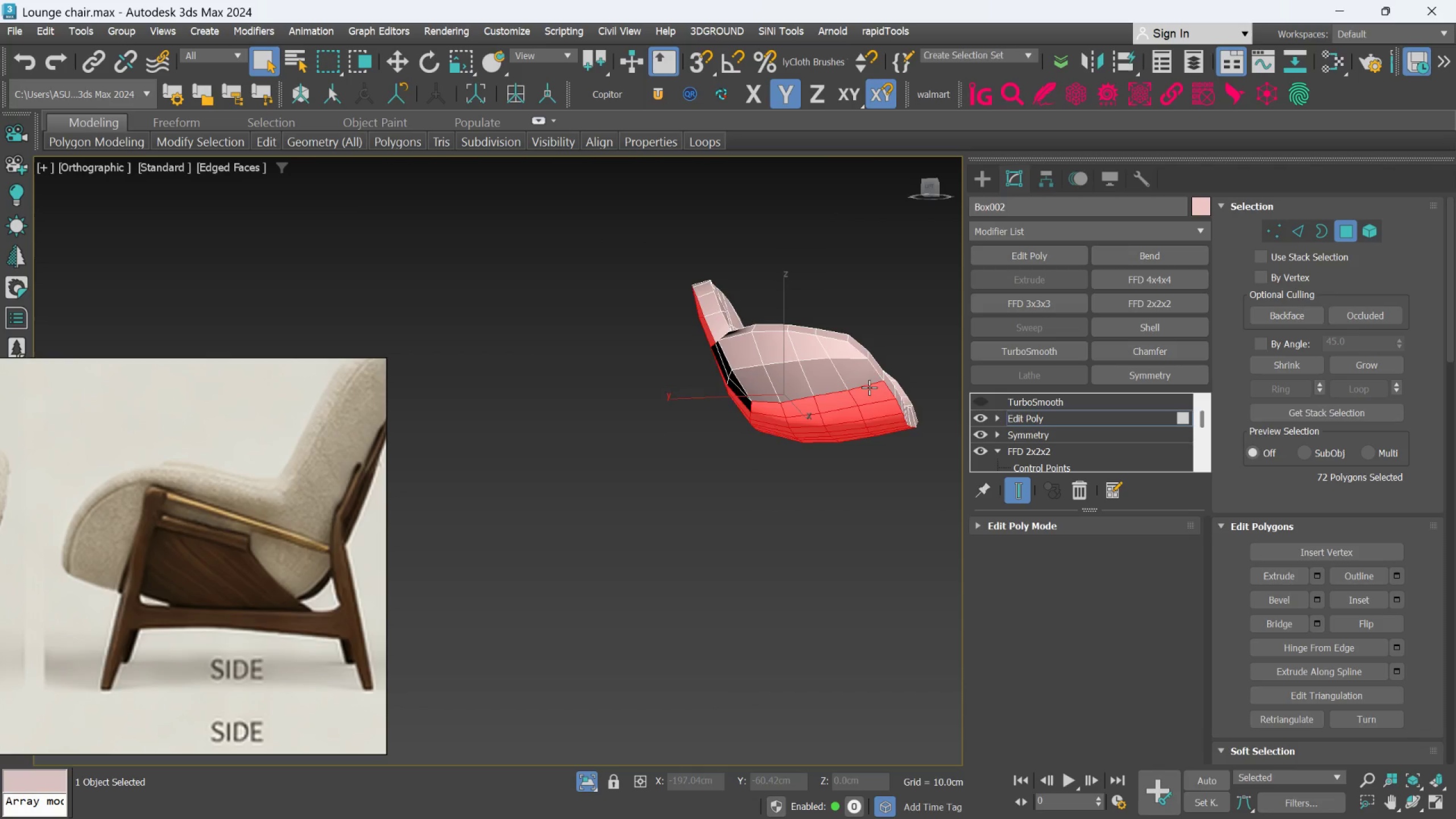 
scroll: coordinate [894, 391], scroll_direction: down, amount: 2.0
 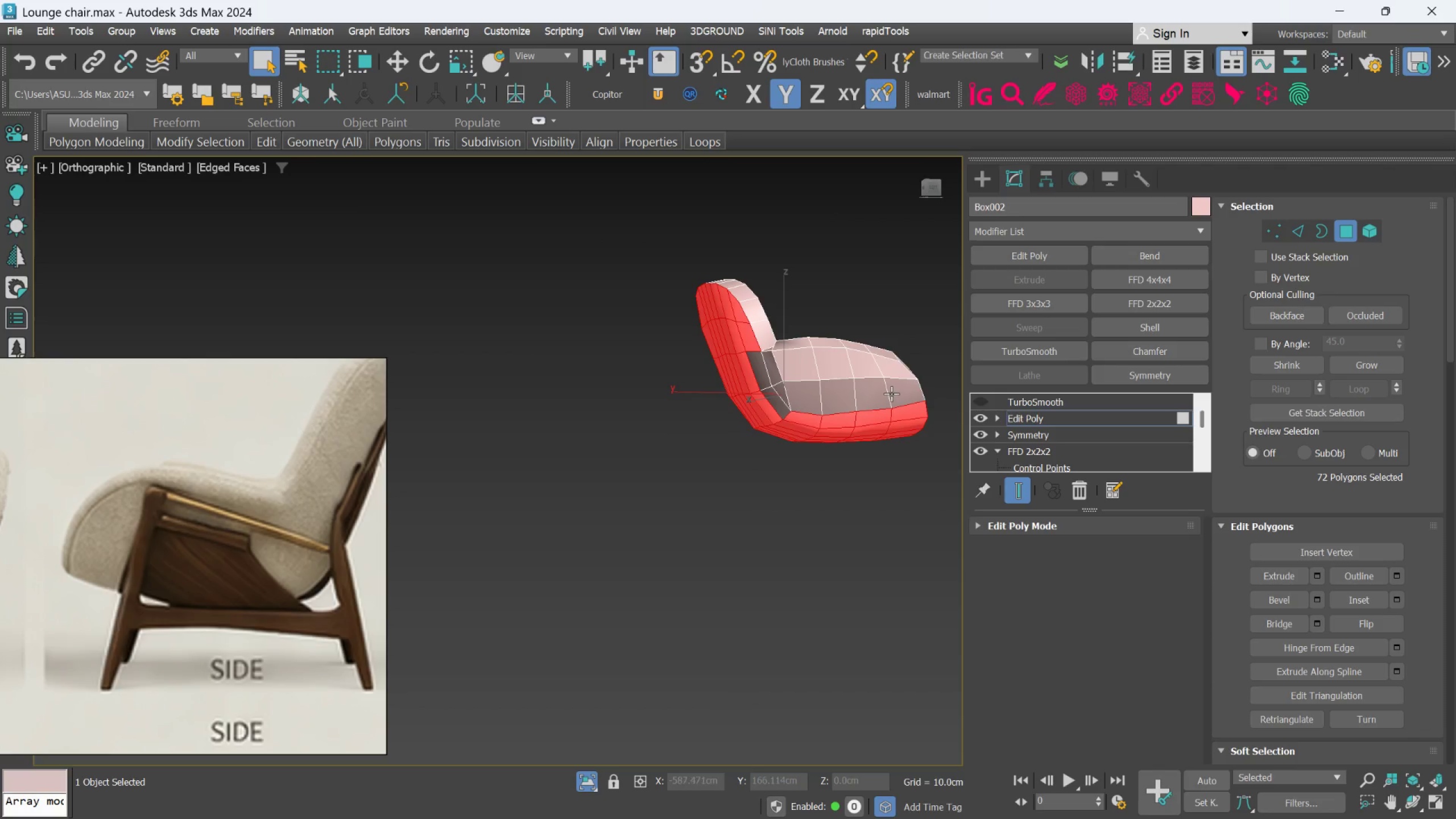 
hold_key(key=AltLeft, duration=1.52)
 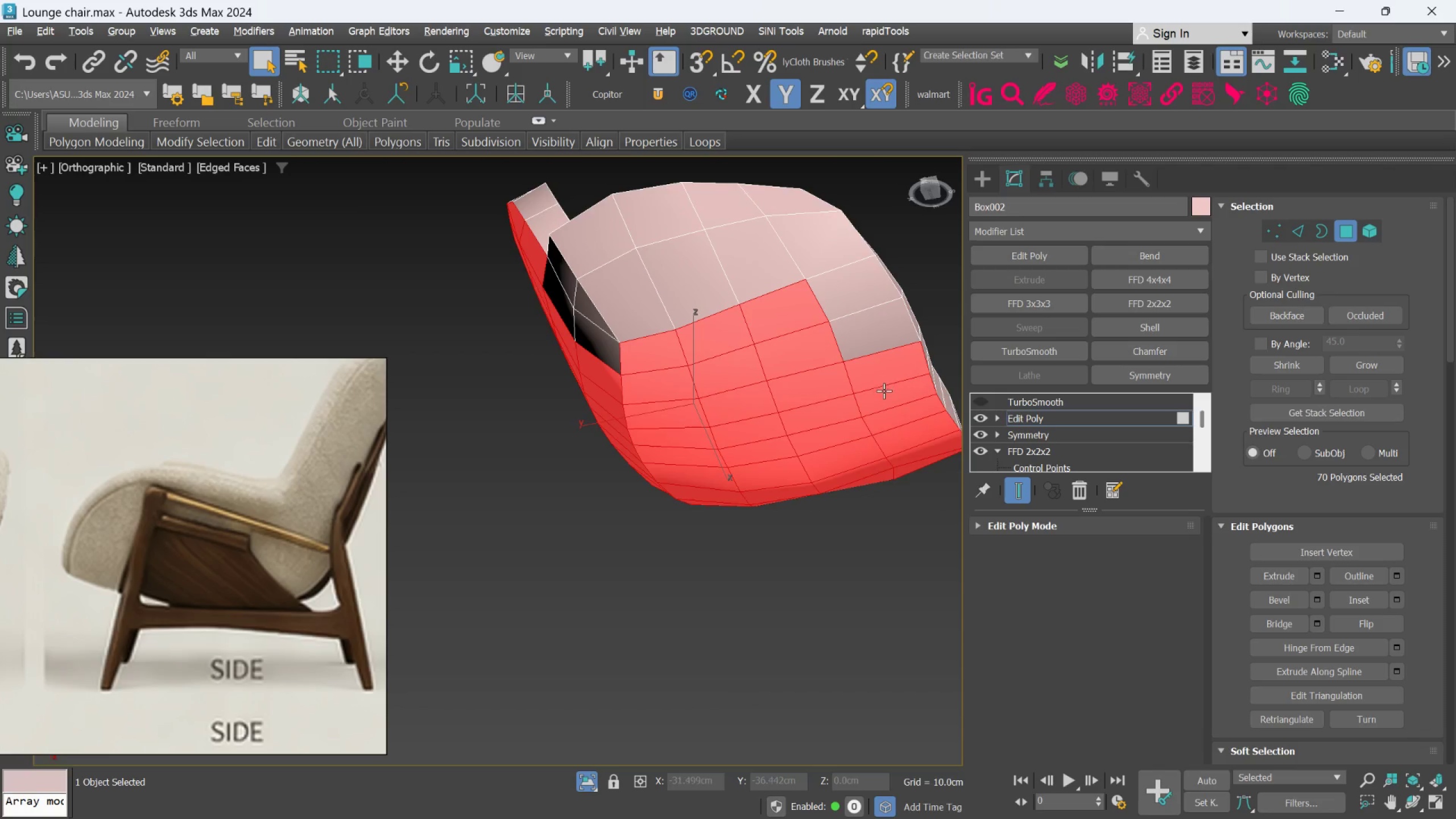 
scroll: coordinate [870, 387], scroll_direction: up, amount: 2.0
 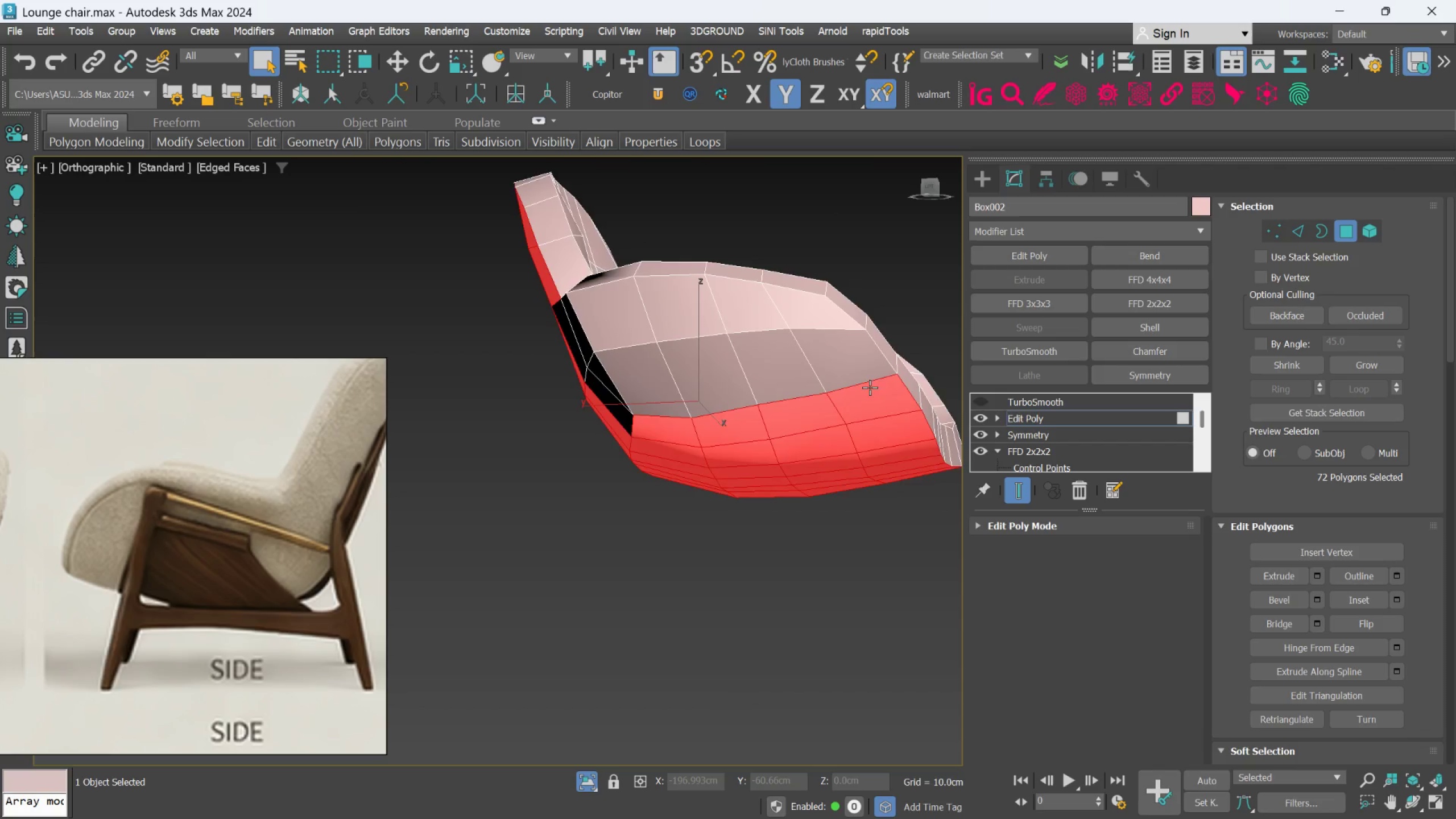 
left_click([835, 291])
 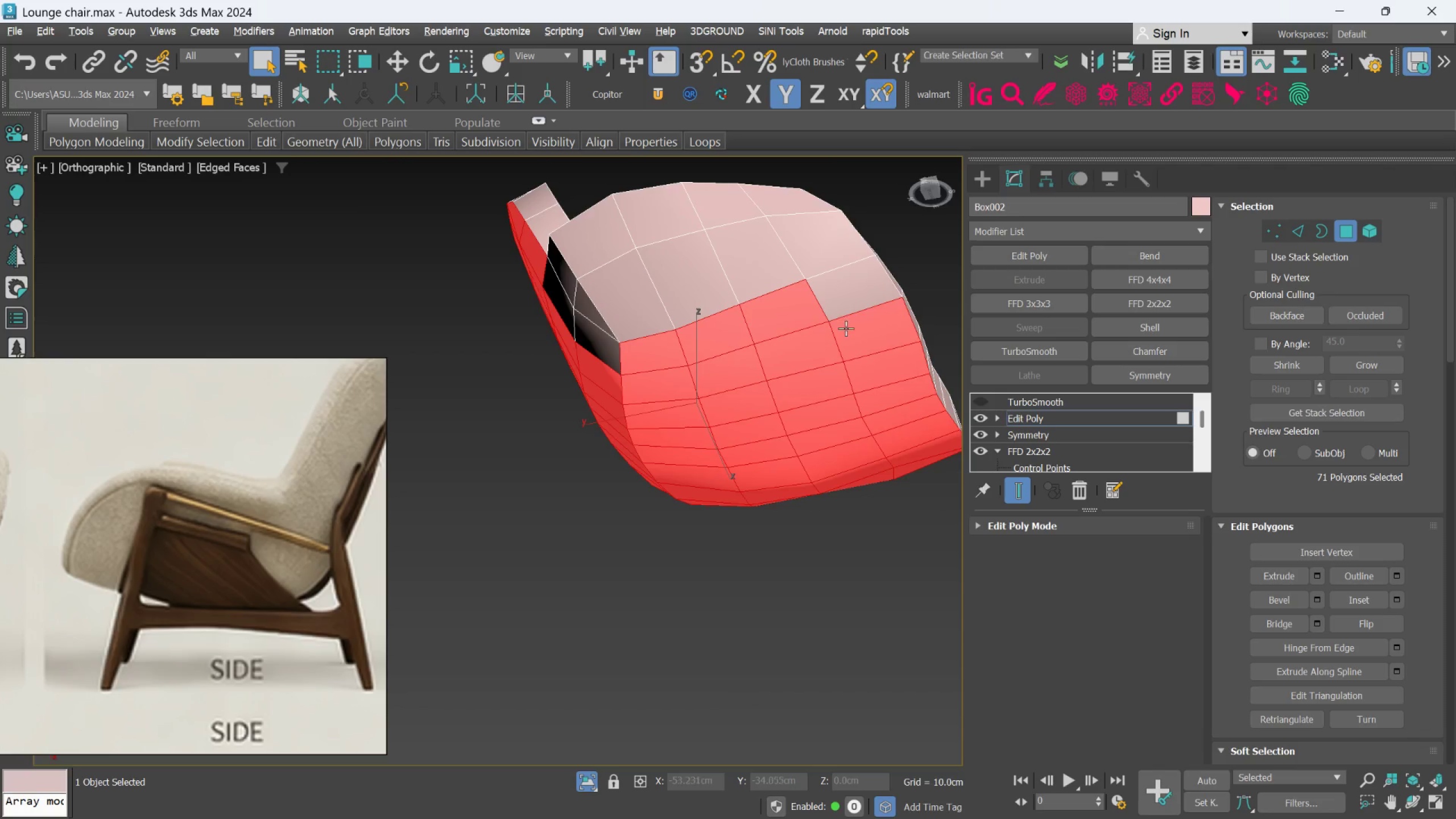 
left_click([850, 334])
 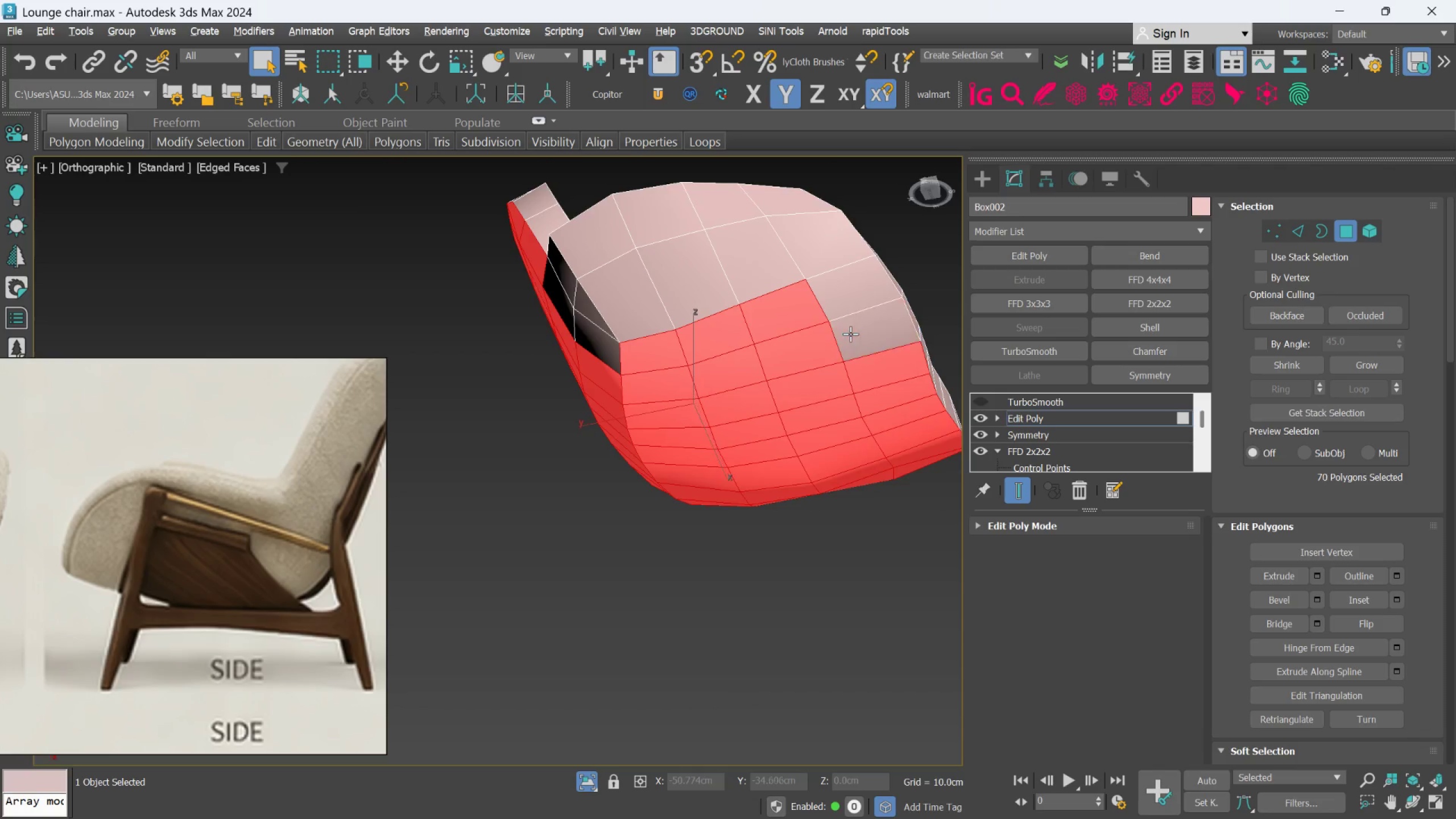 
hold_key(key=AltLeft, duration=1.51)
left_click([883, 379])
 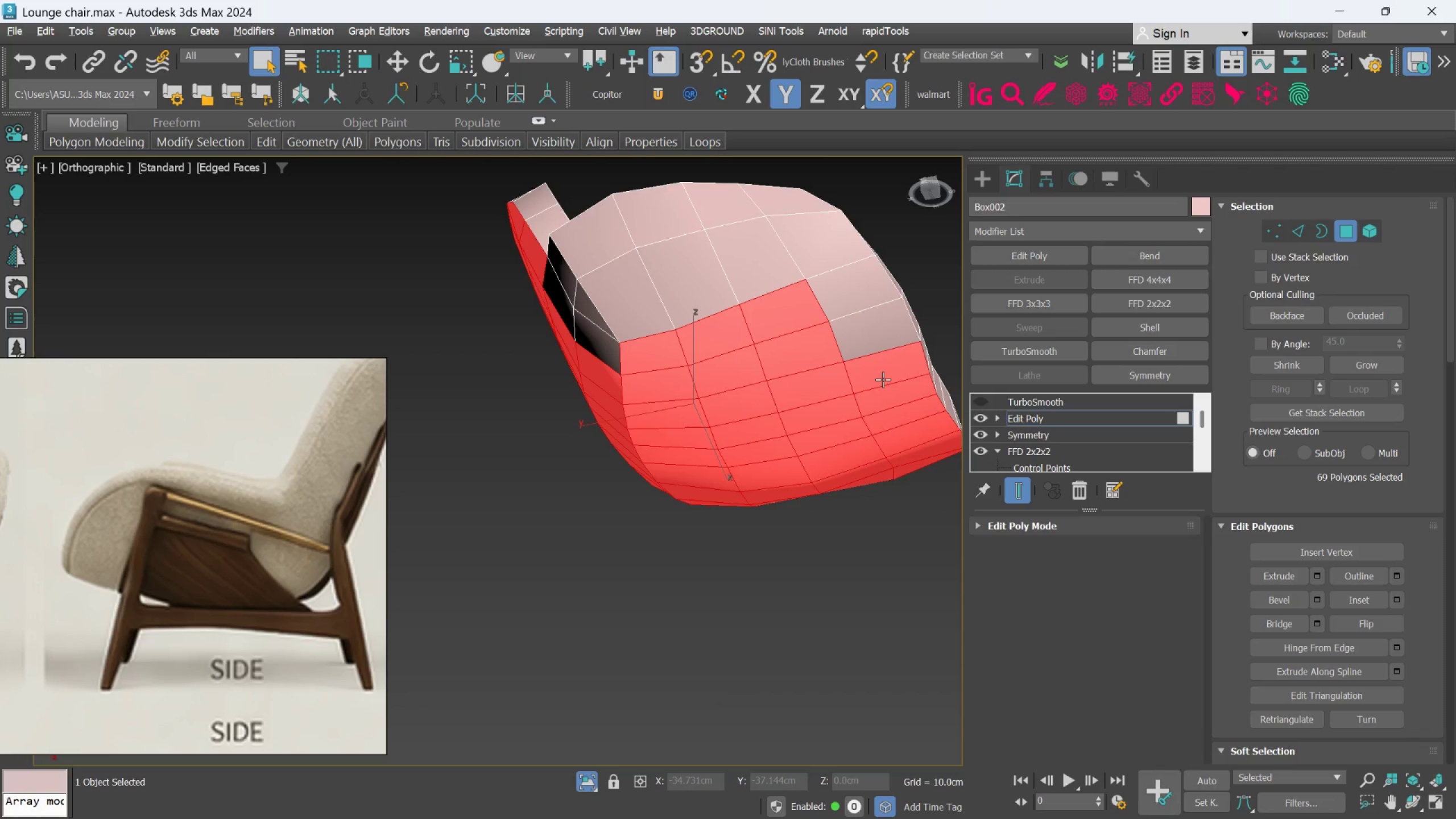 
hold_key(key=AltLeft, duration=1.5)
double_click([883, 393])
 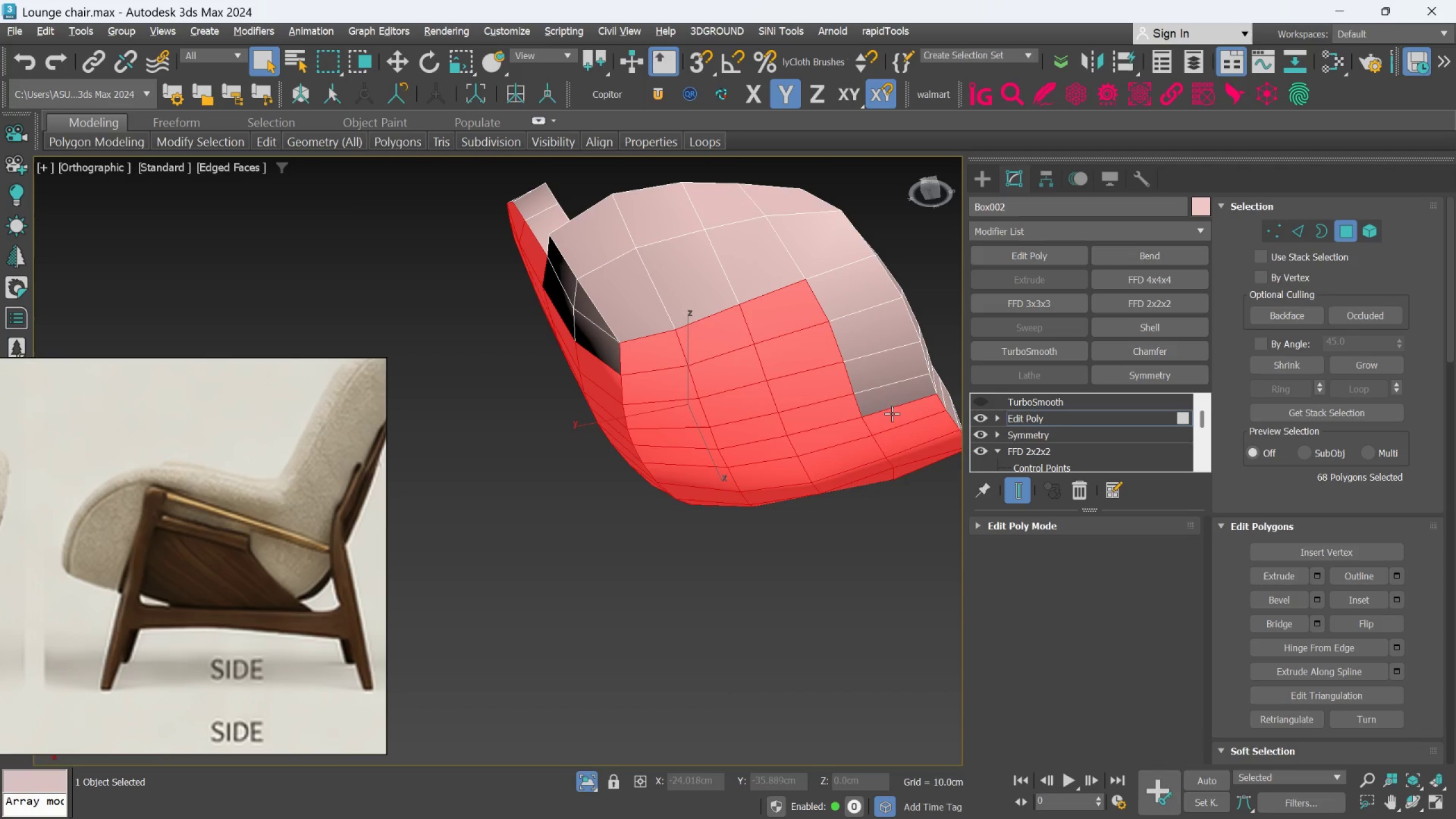 
left_click([895, 419])
 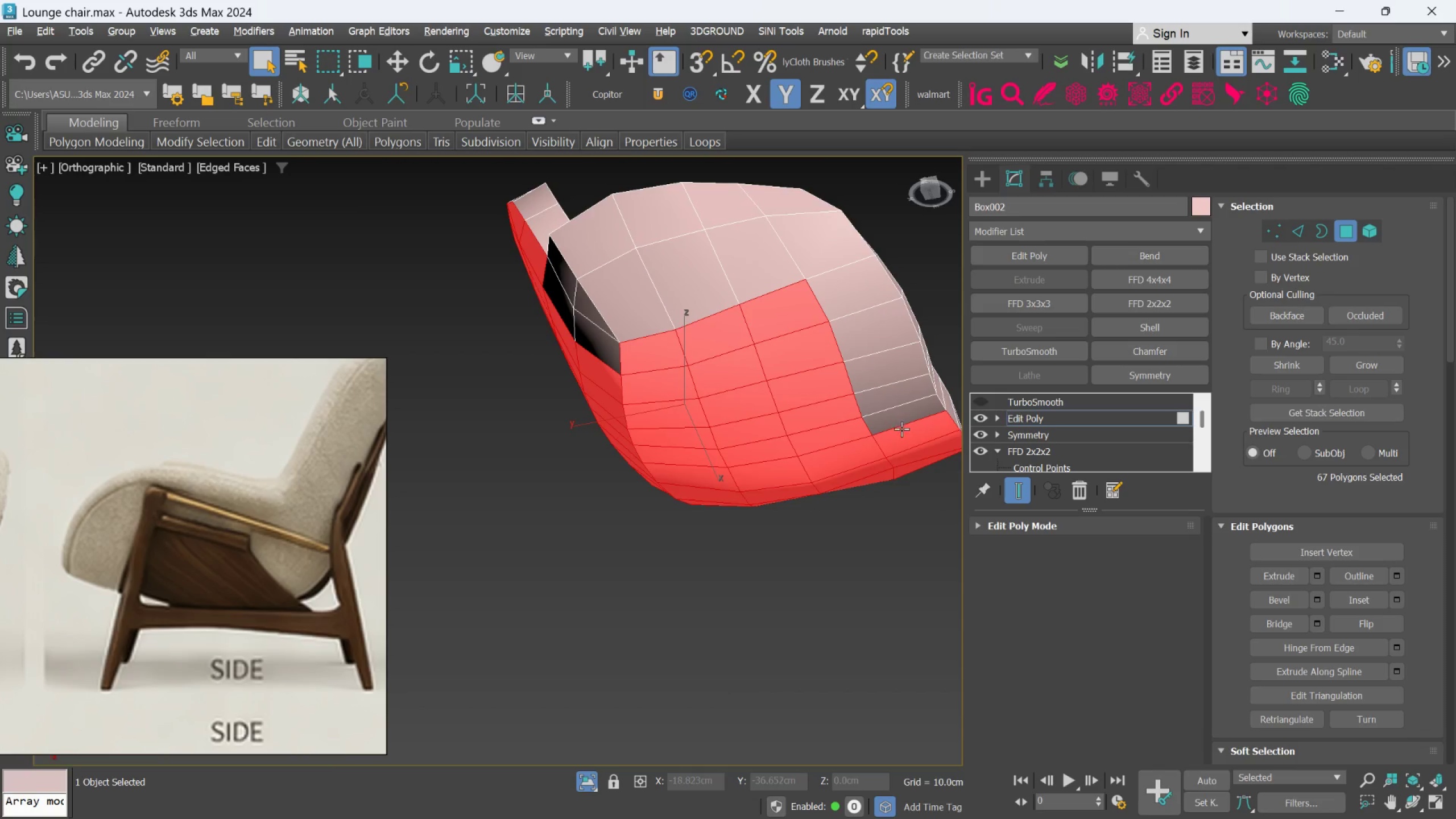 
double_click([901, 429])
 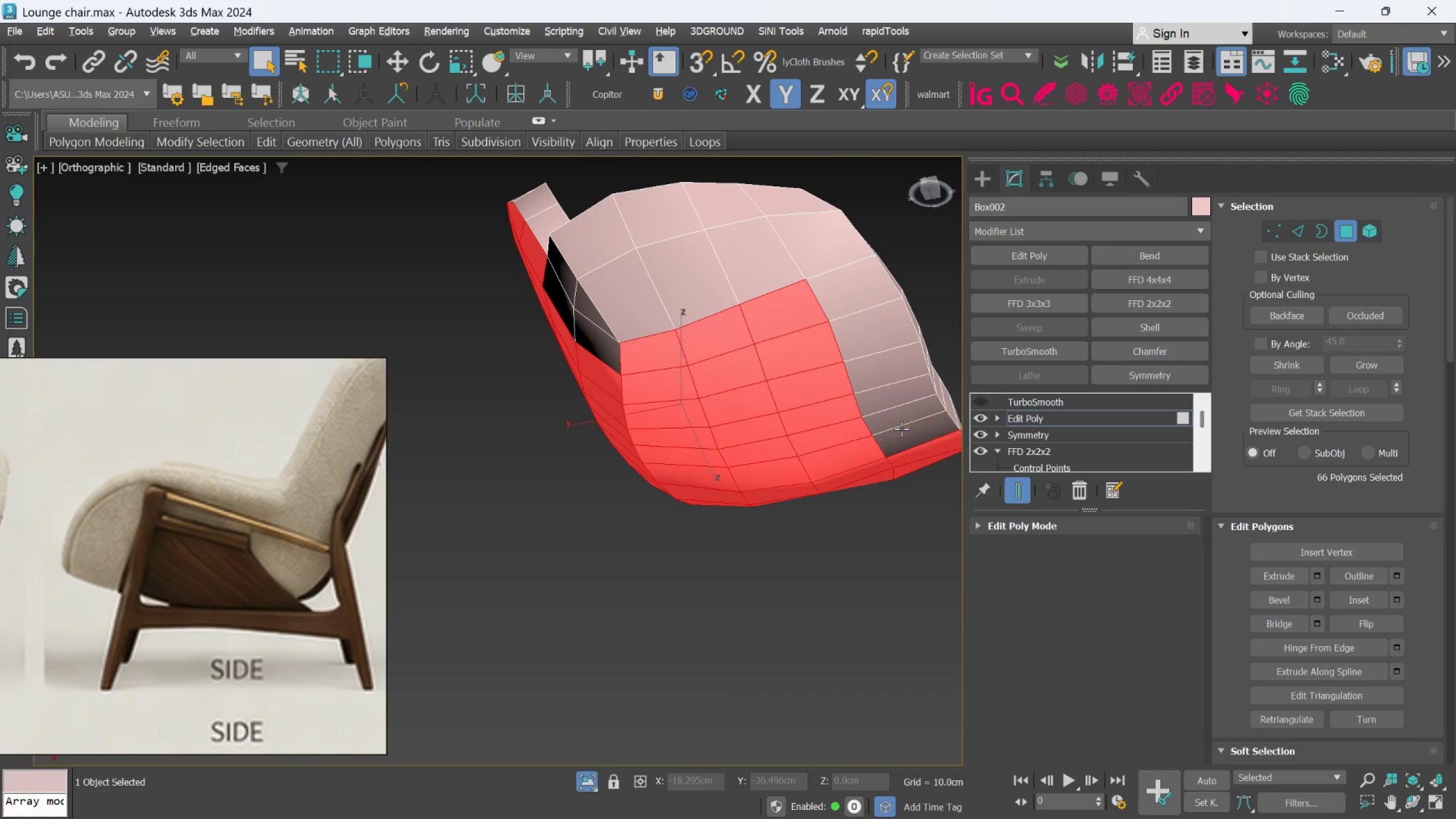 
hold_key(key=AltLeft, duration=0.59)
triple_click([909, 453])
 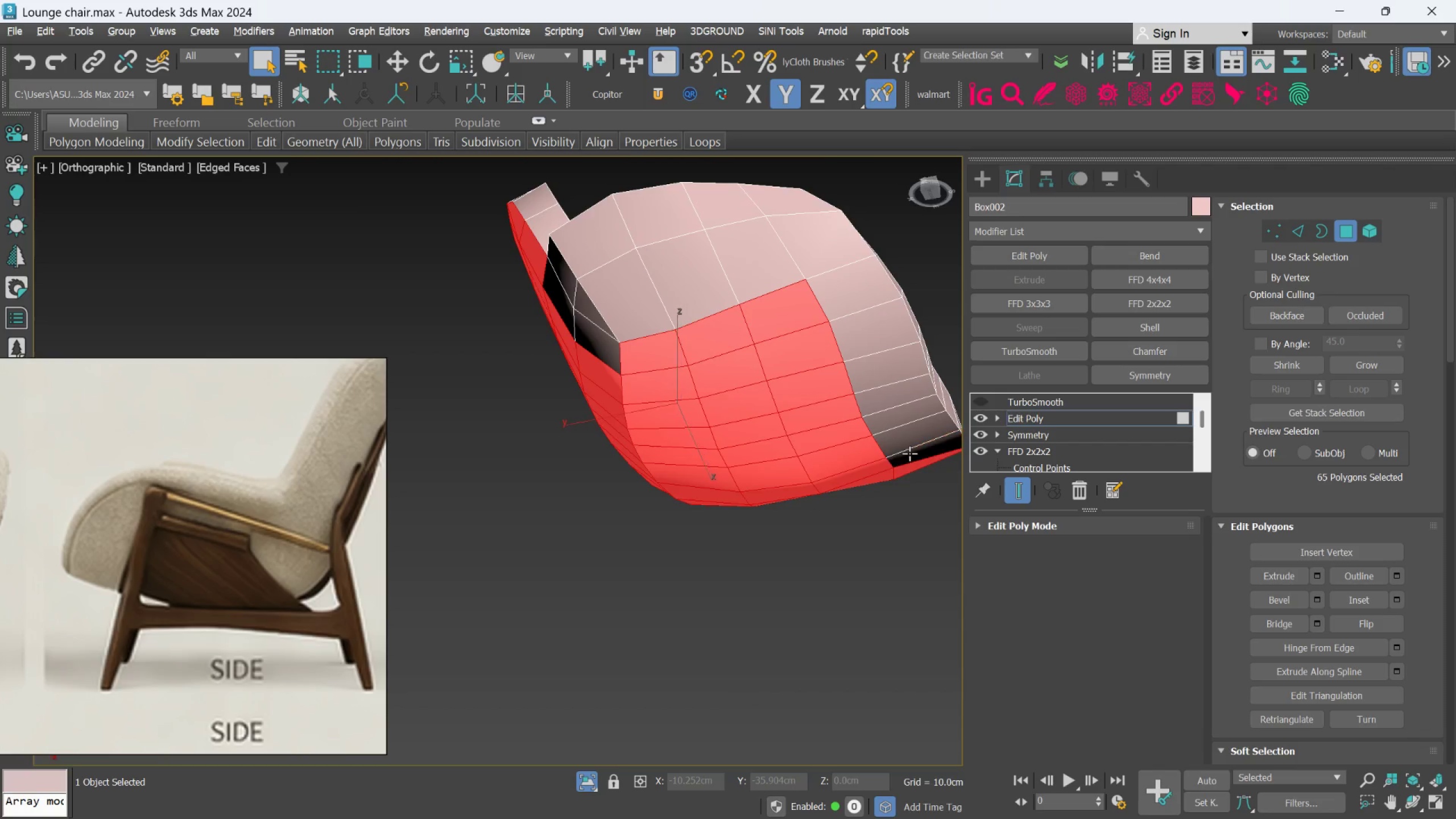 
hold_key(key=AltLeft, duration=1.11)
 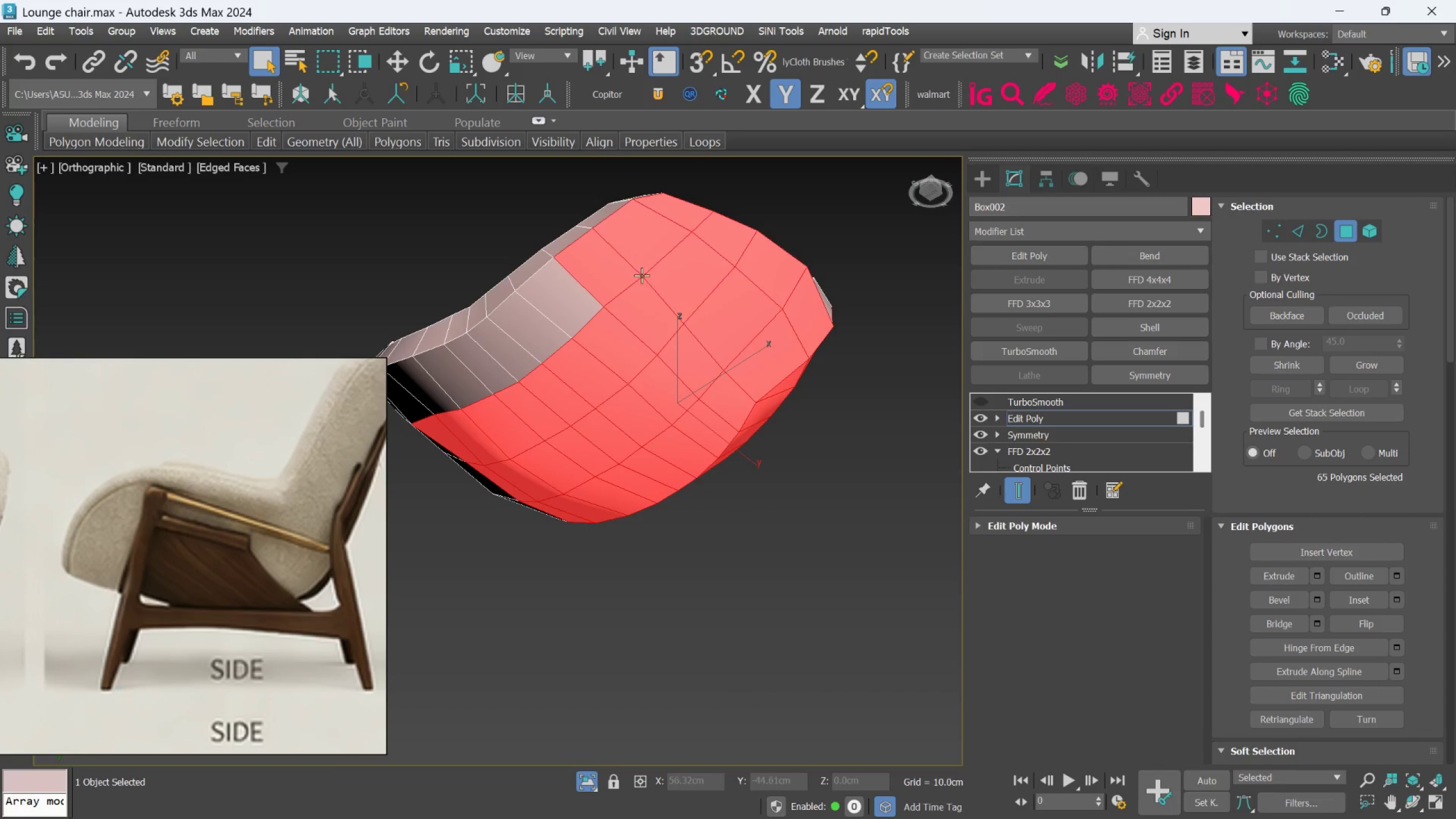 
hold_key(key=AltLeft, duration=1.36)
left_click([618, 262])
 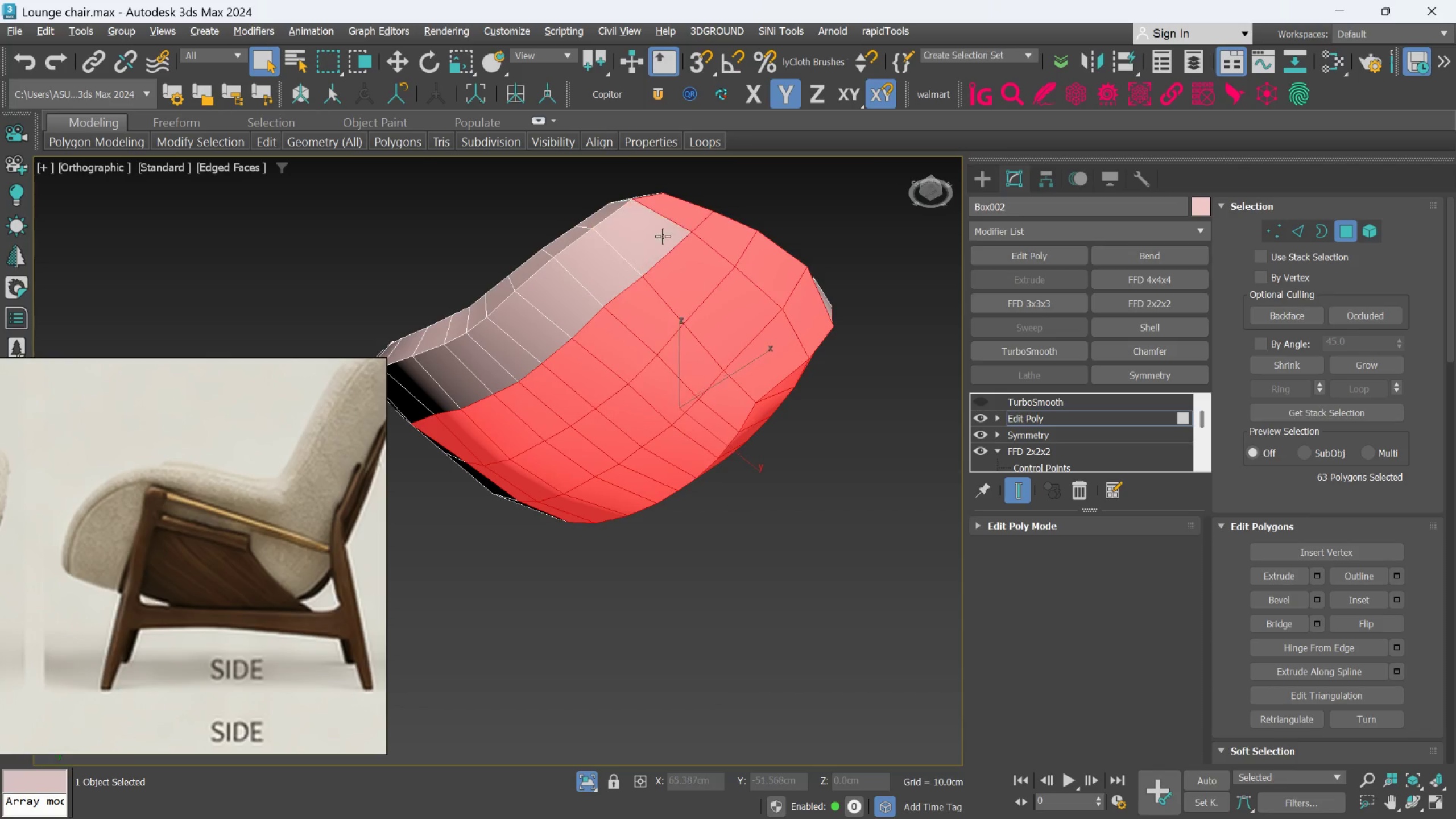 
triple_click([676, 220])
 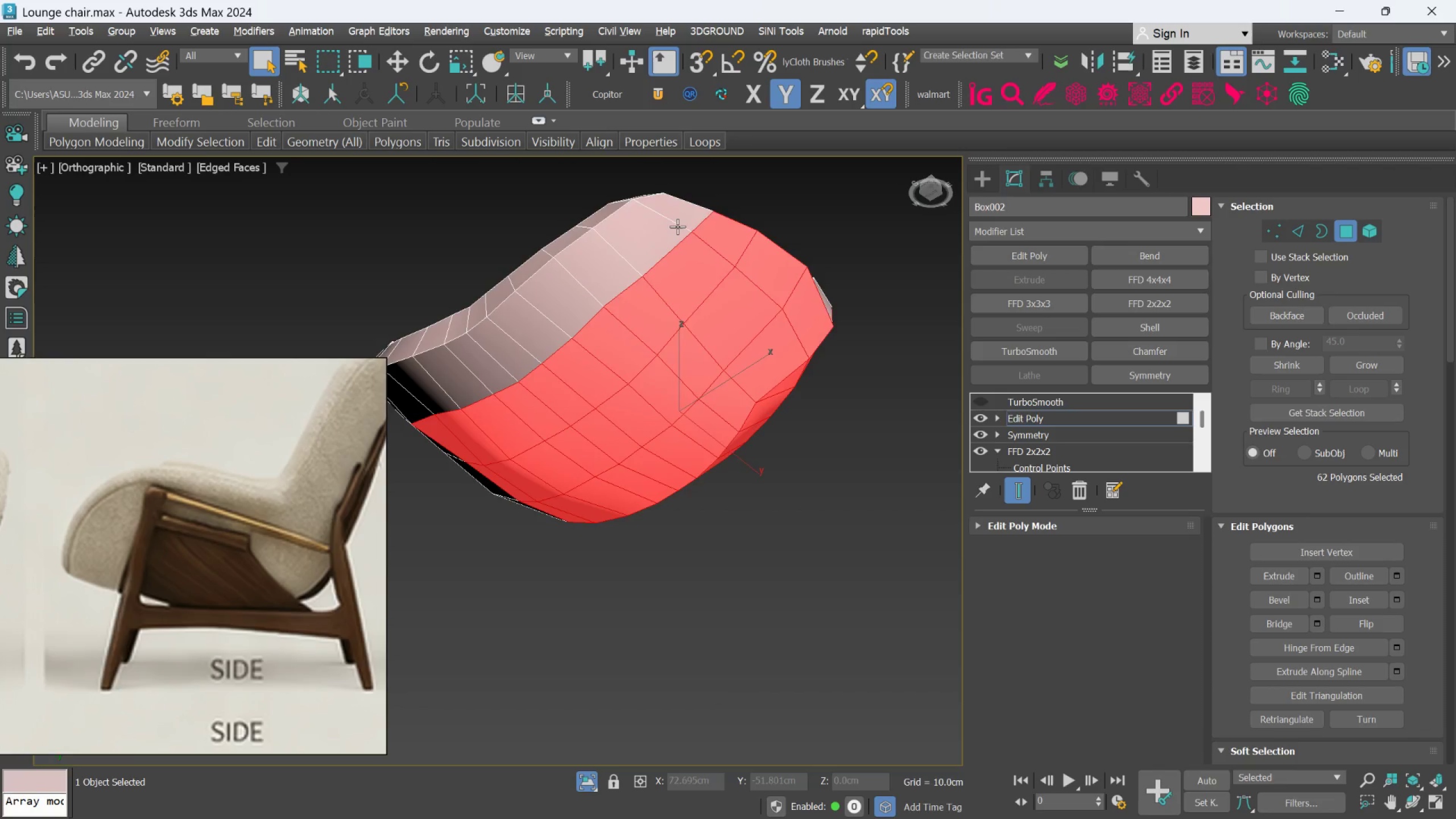 
hold_key(key=AltLeft, duration=1.52)
 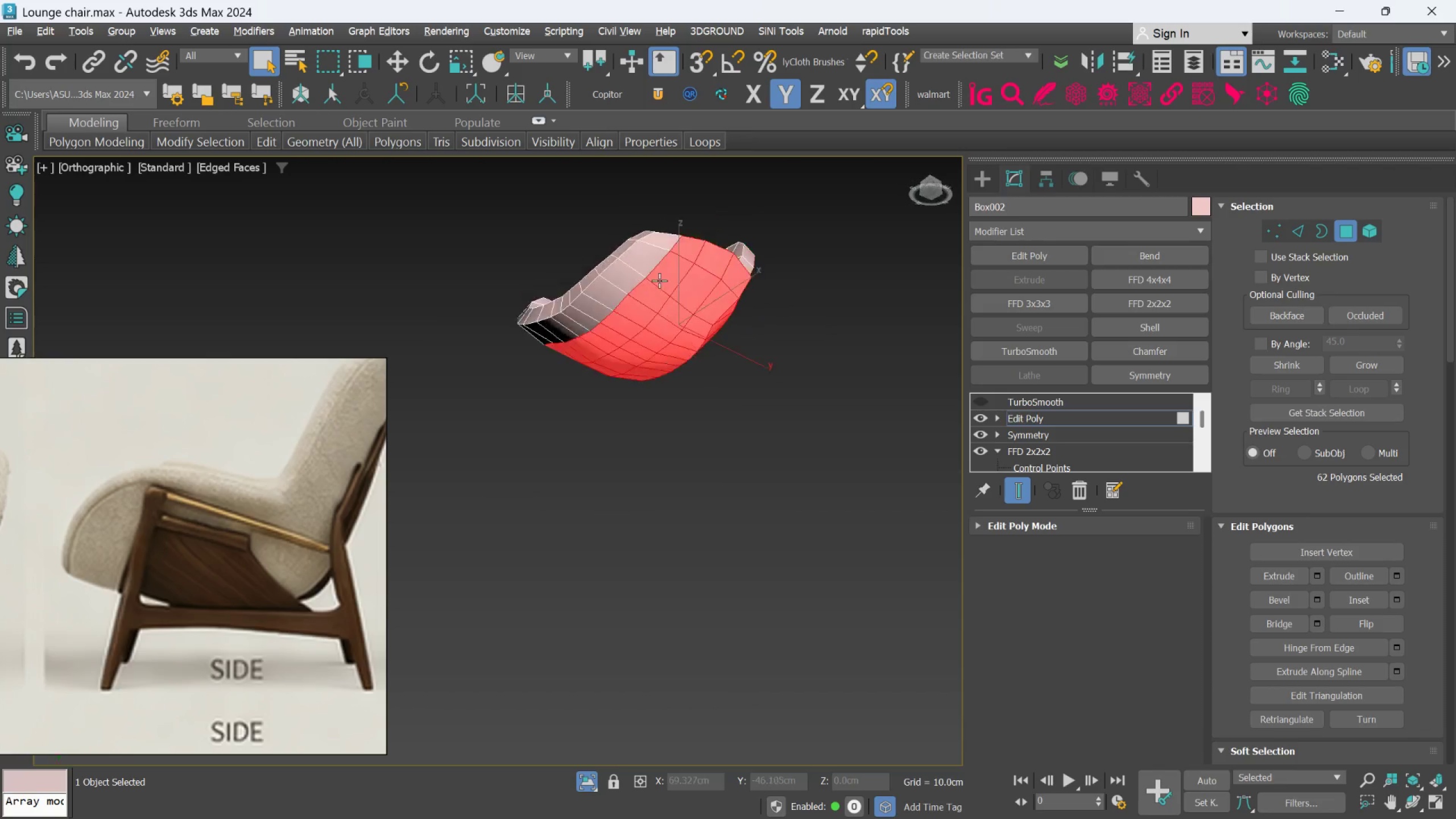 
scroll: coordinate [677, 241], scroll_direction: down, amount: 2.0
 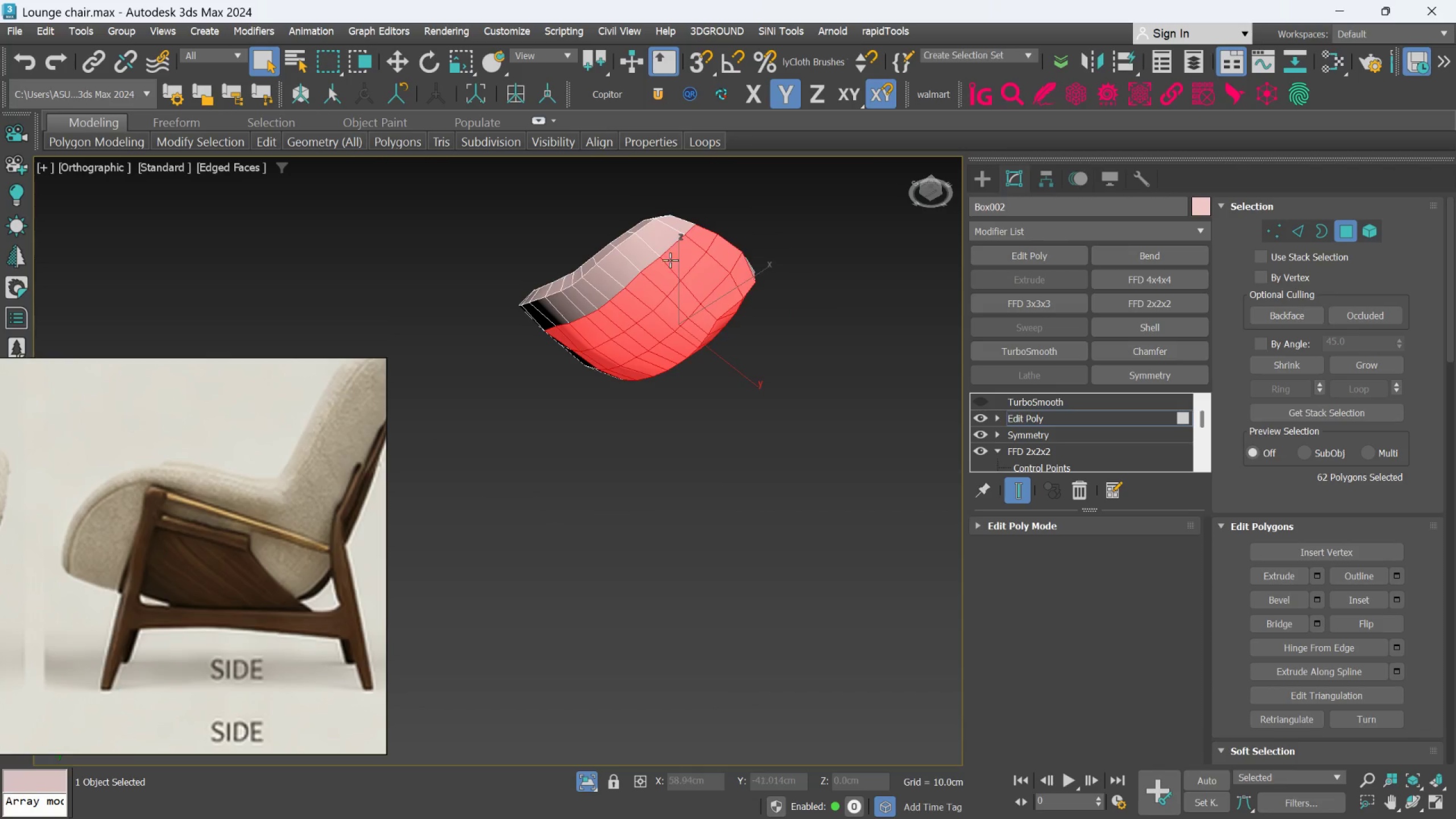 
hold_key(key=AltLeft, duration=0.97)
 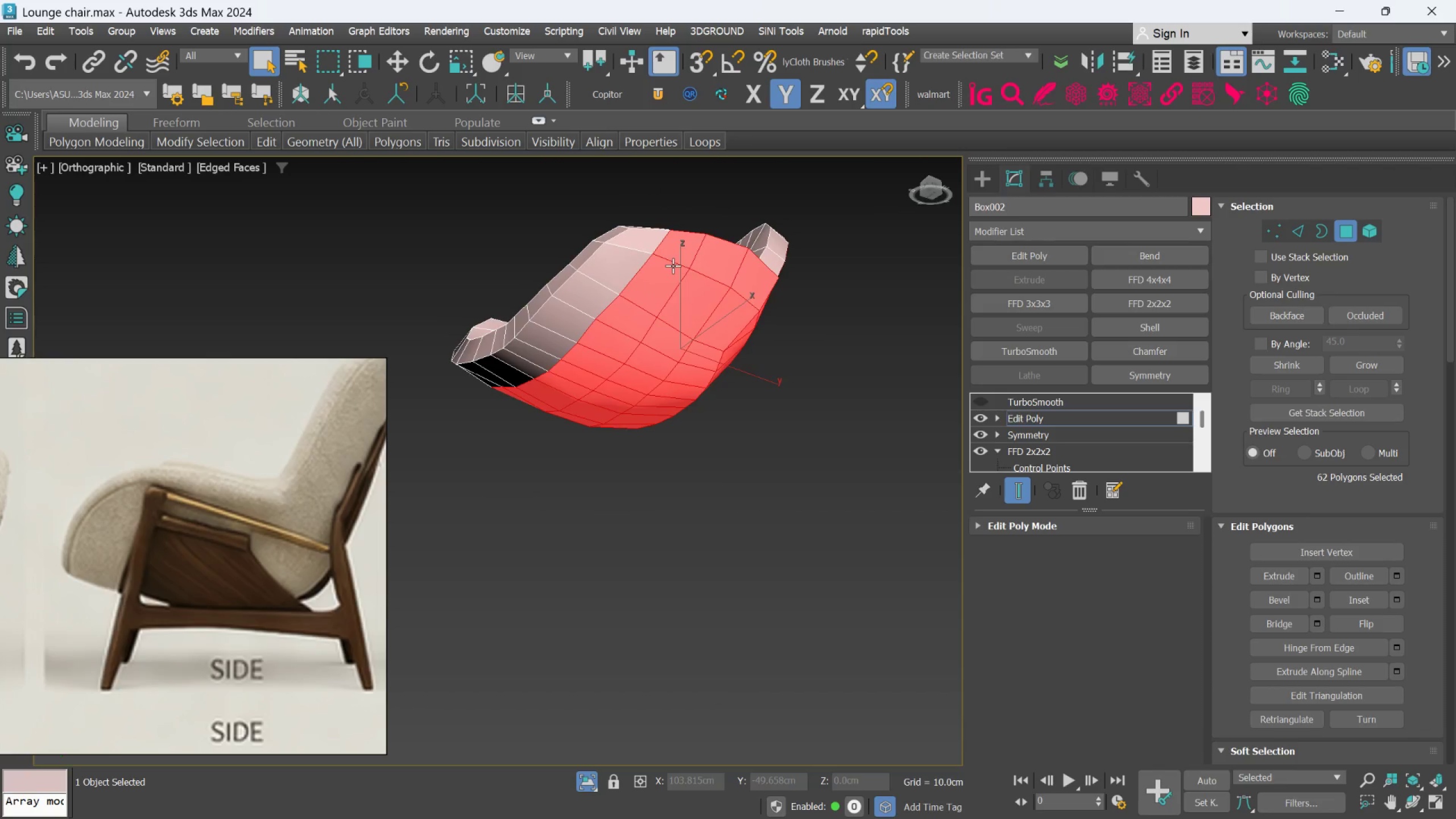 
hold_key(key=AltLeft, duration=1.51)
scroll: coordinate [673, 266], scroll_direction: up, amount: 1.0
 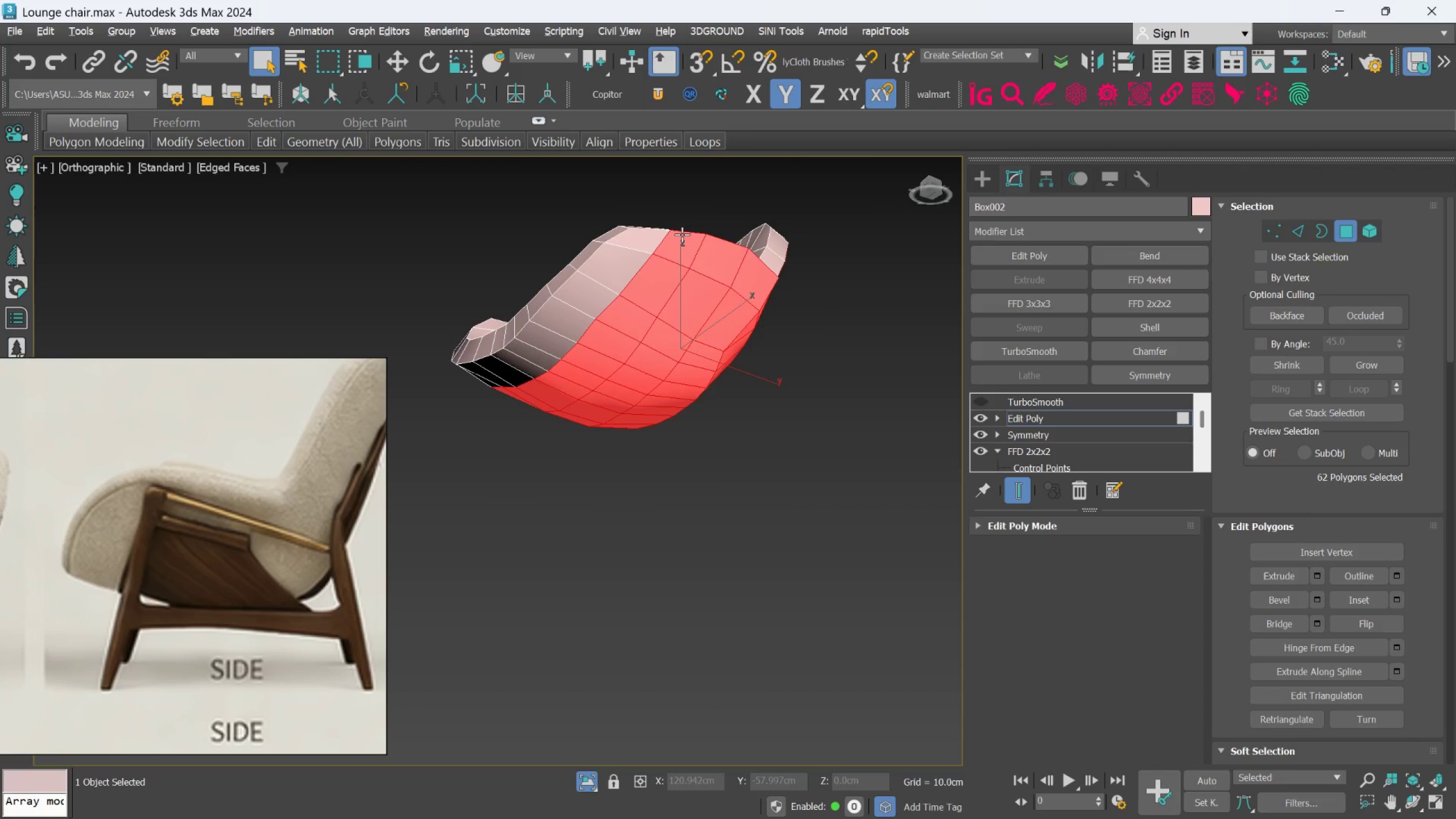 
left_click([681, 239])
 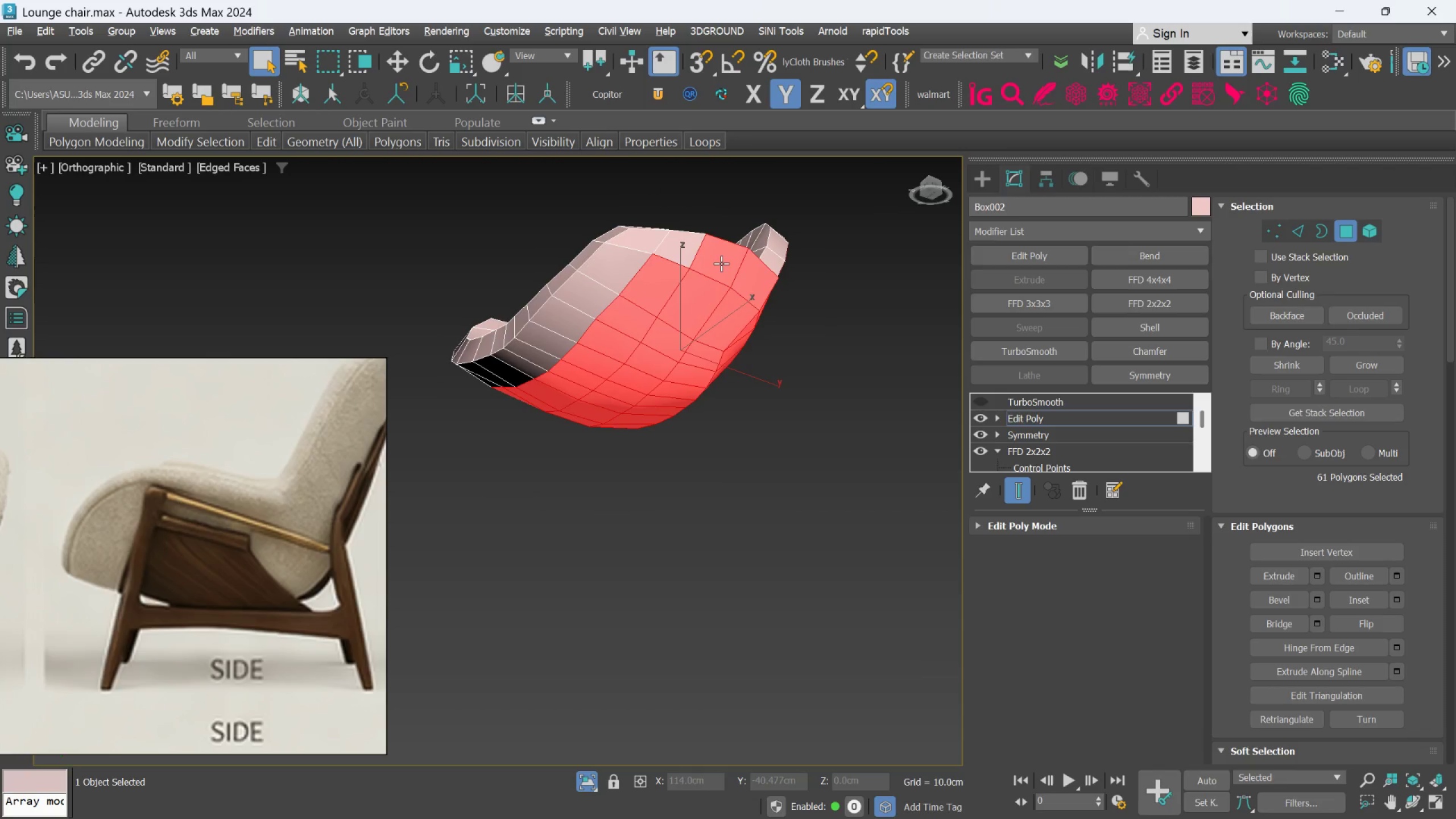 
hold_key(key=AltLeft, duration=0.64)
double_click([725, 264])
 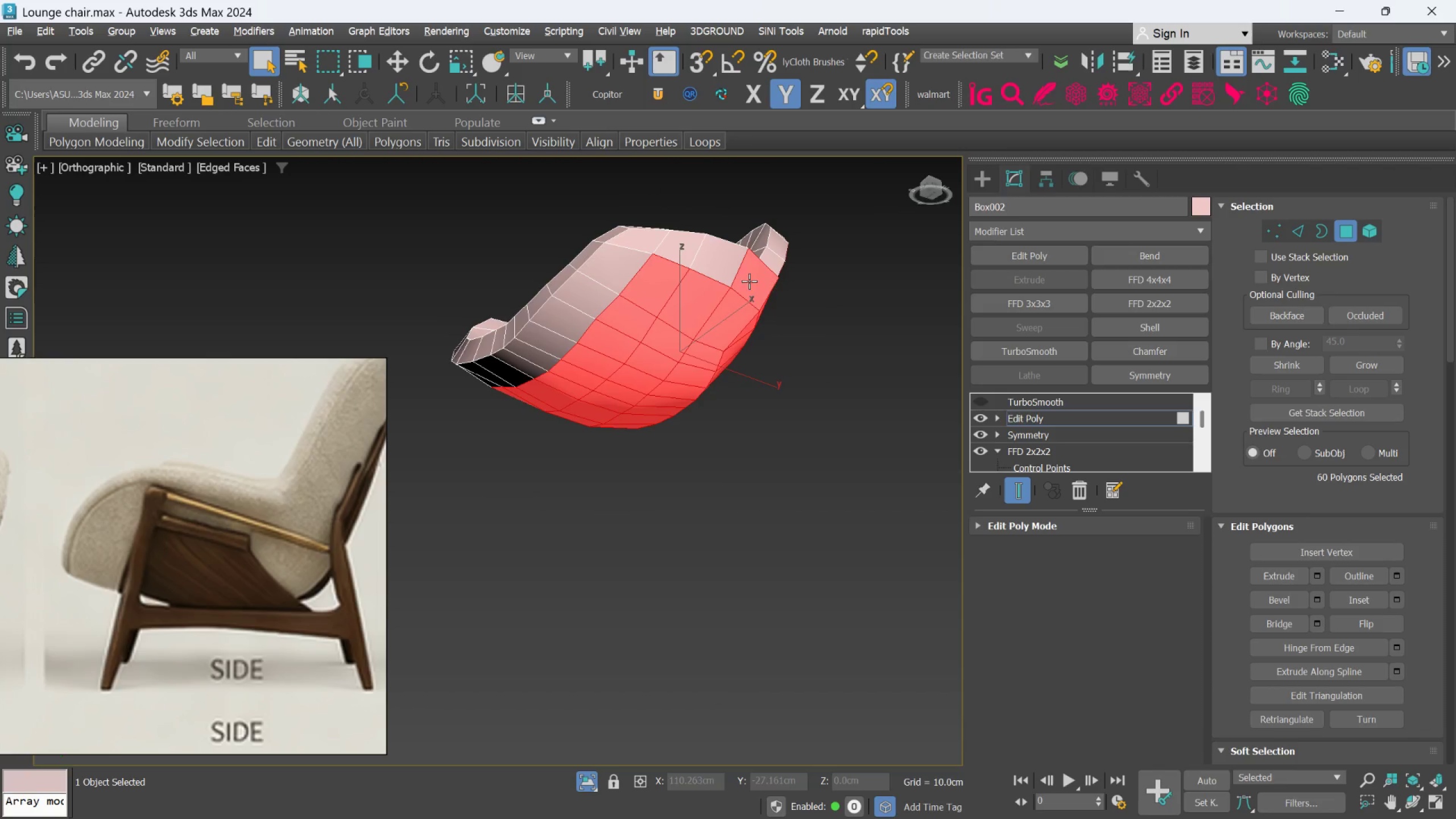 
triple_click([752, 282])
 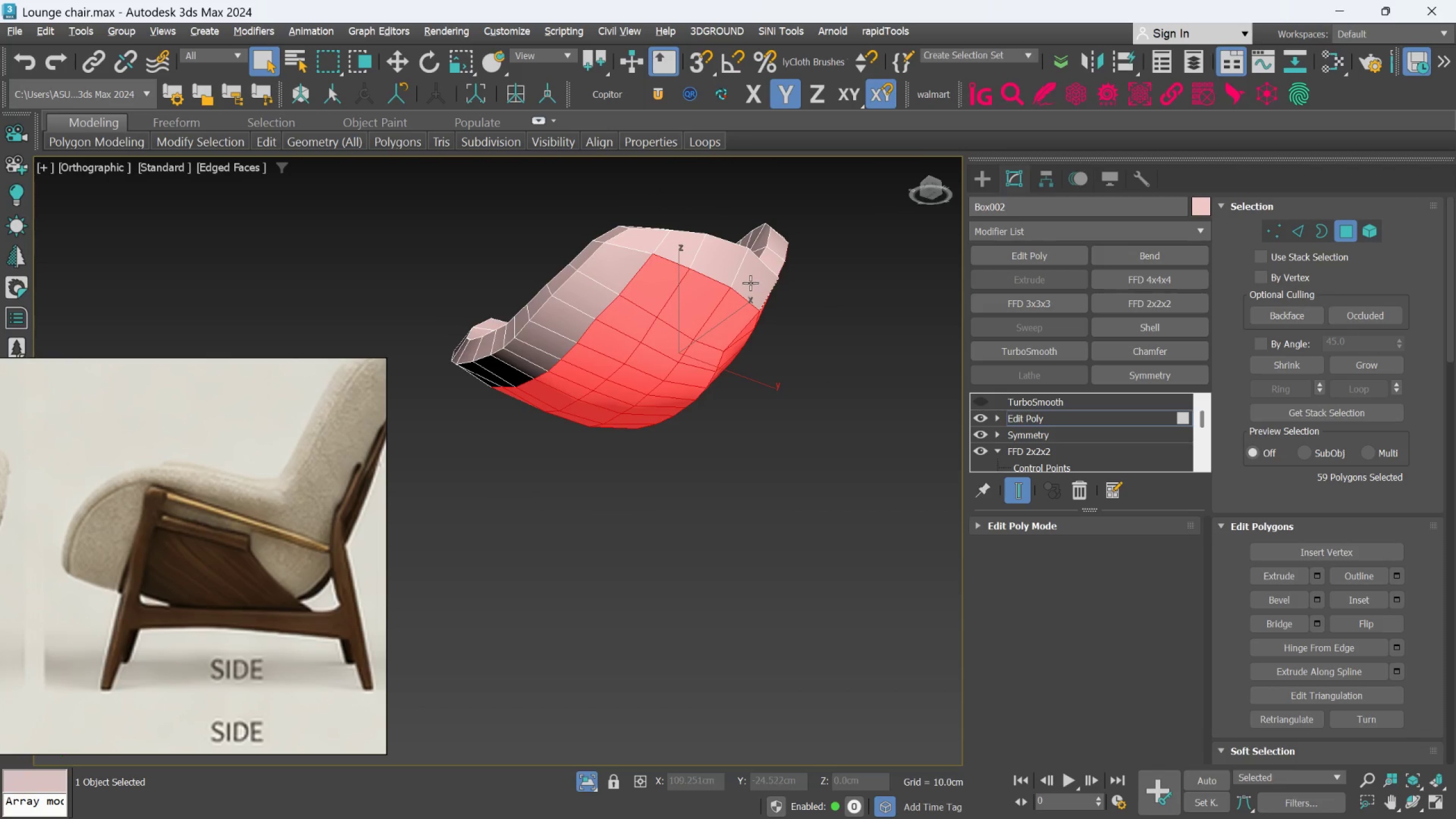 
hold_key(key=AltLeft, duration=0.66)
 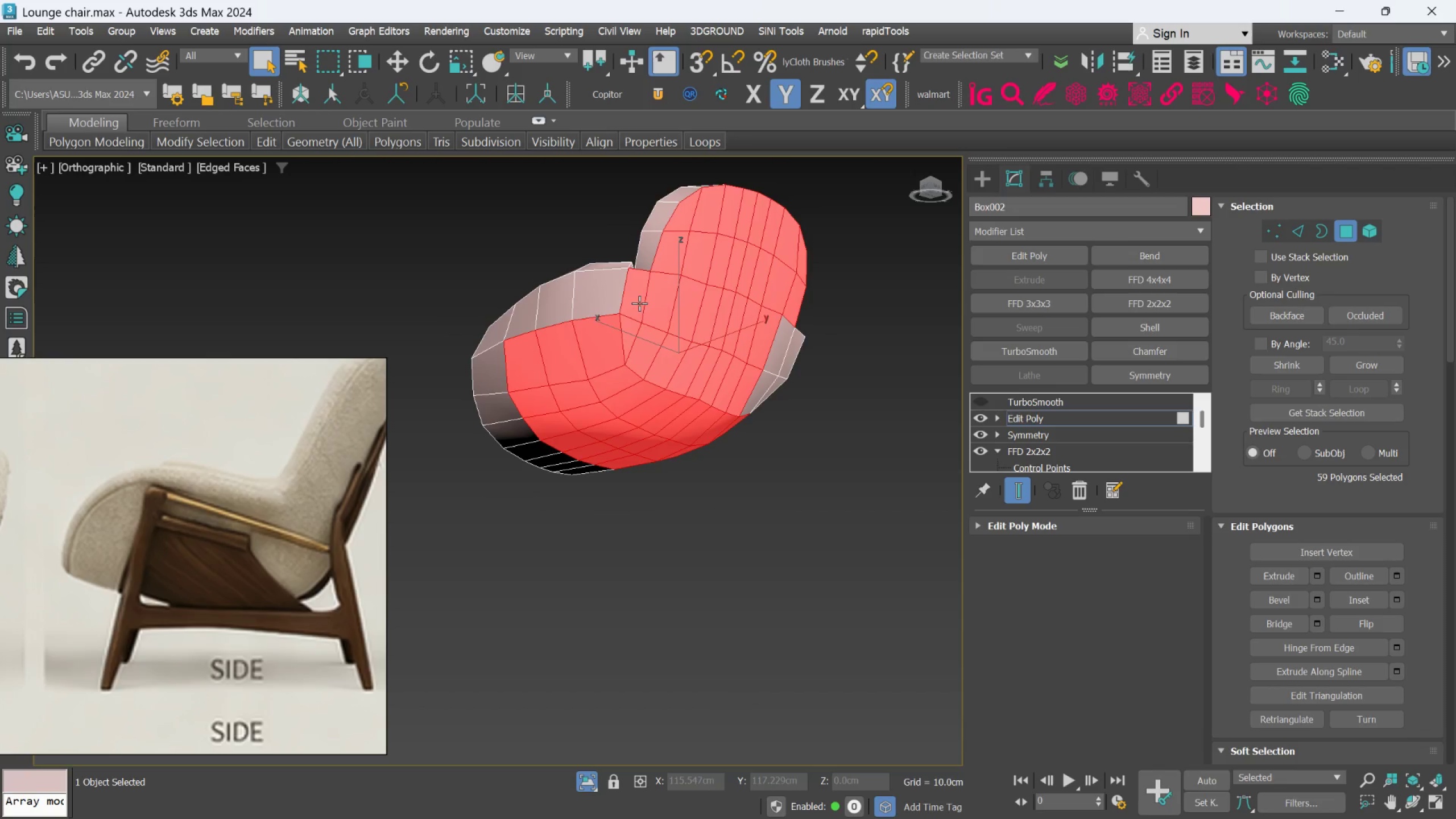 
hold_key(key=AltLeft, duration=1.51)
double_click([672, 308])
 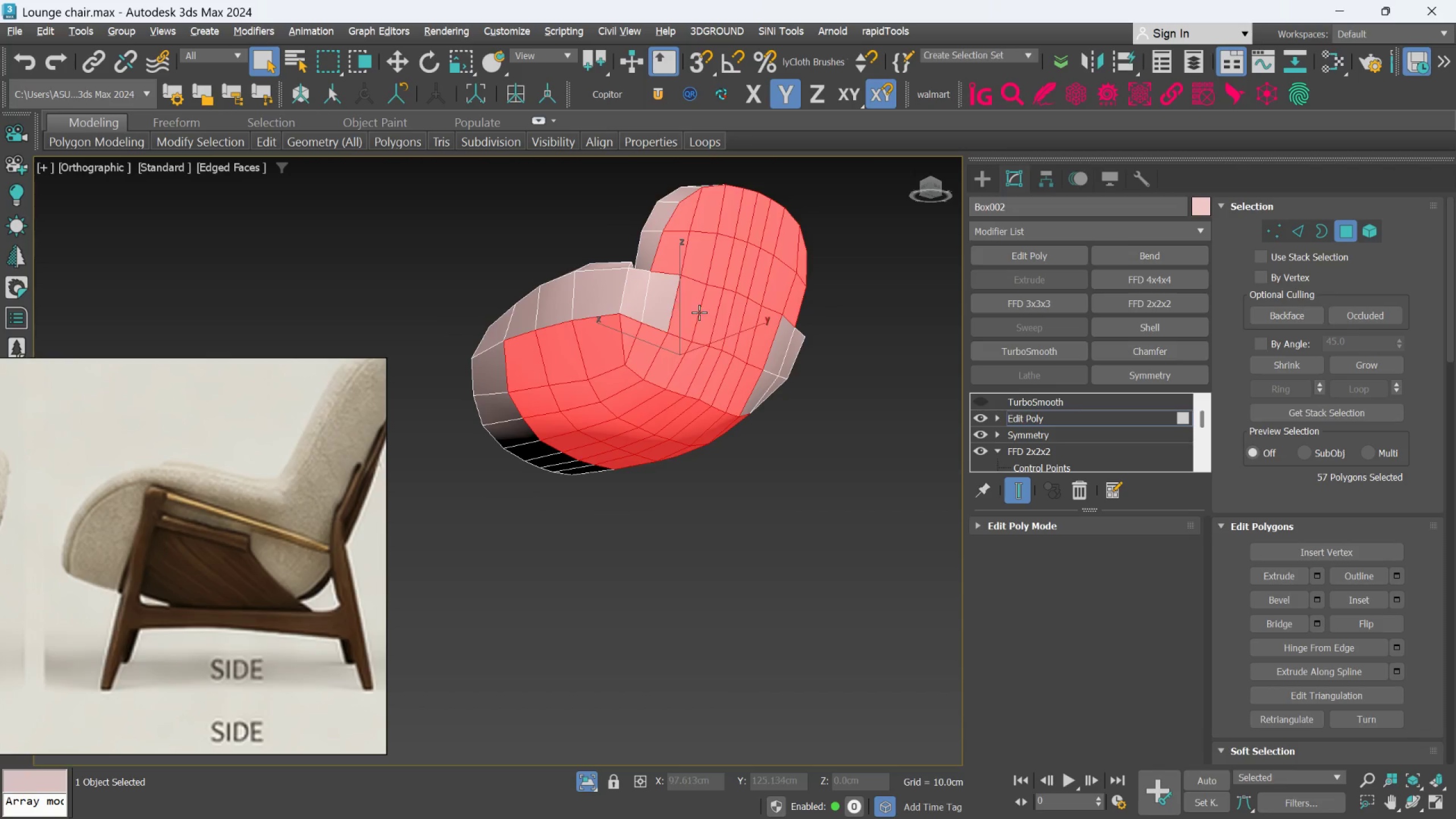 
triple_click([699, 312])
 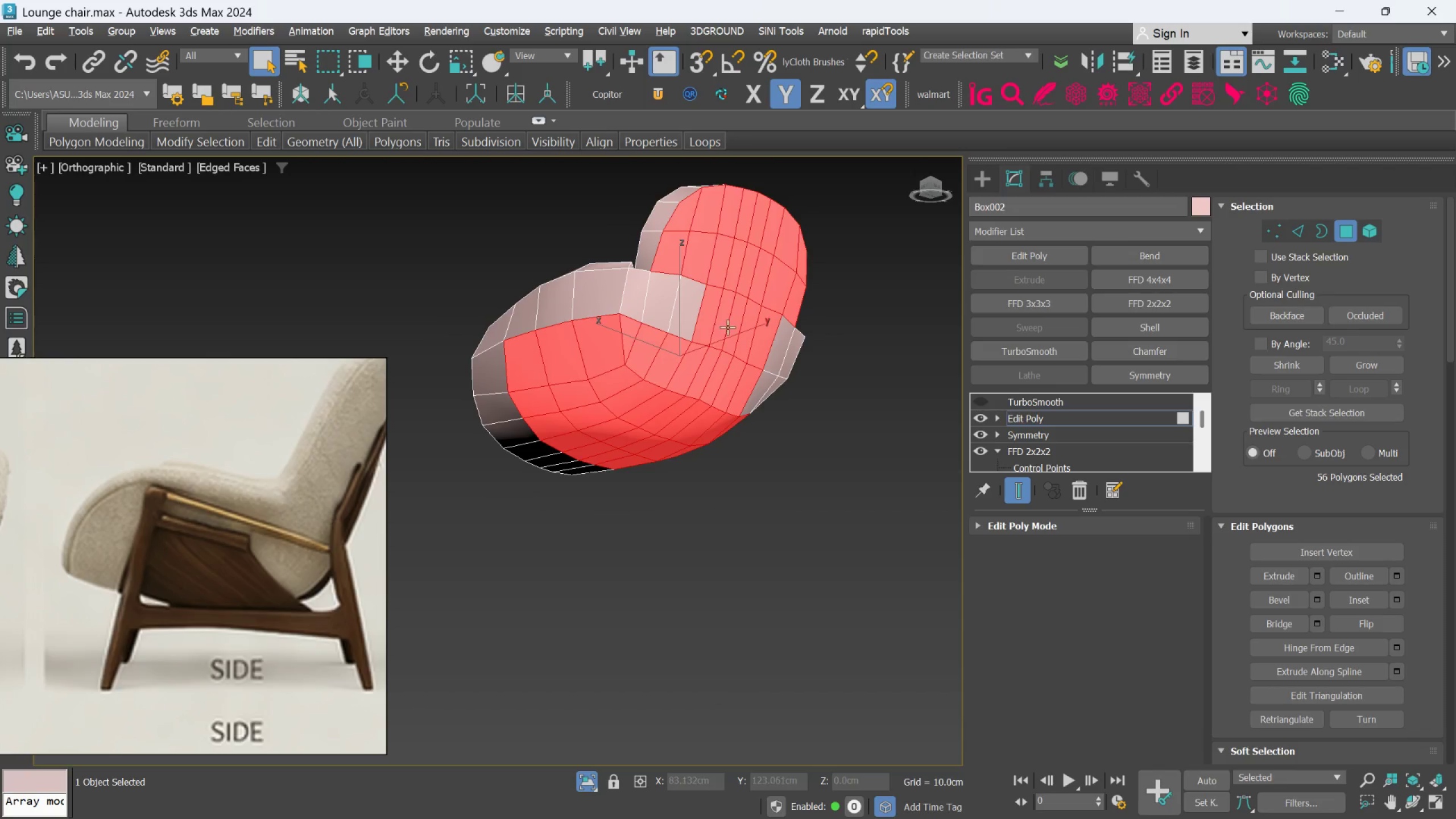 
triple_click([727, 327])
 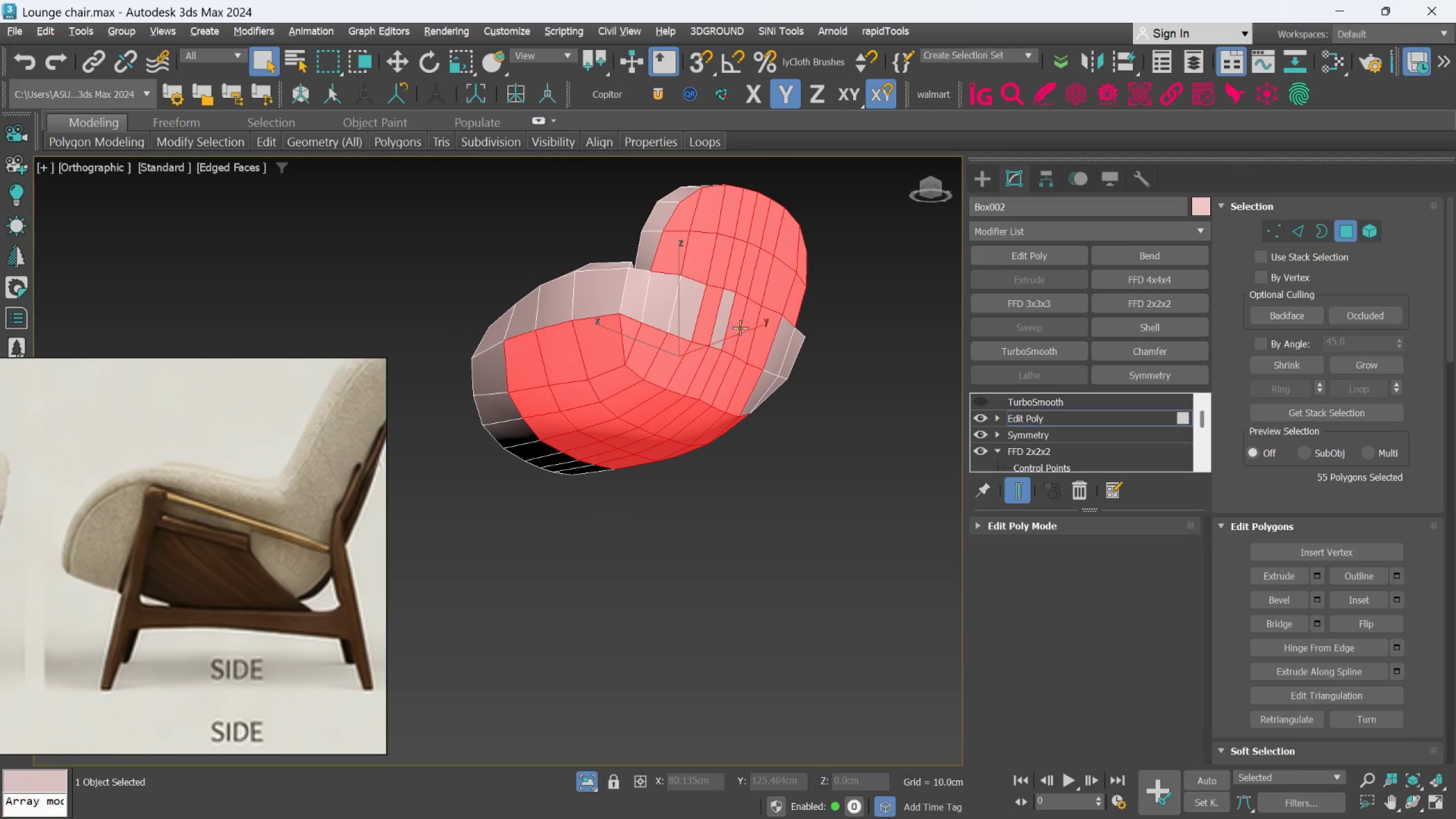 
hold_key(key=AltLeft, duration=1.5)
triple_click([739, 330])
 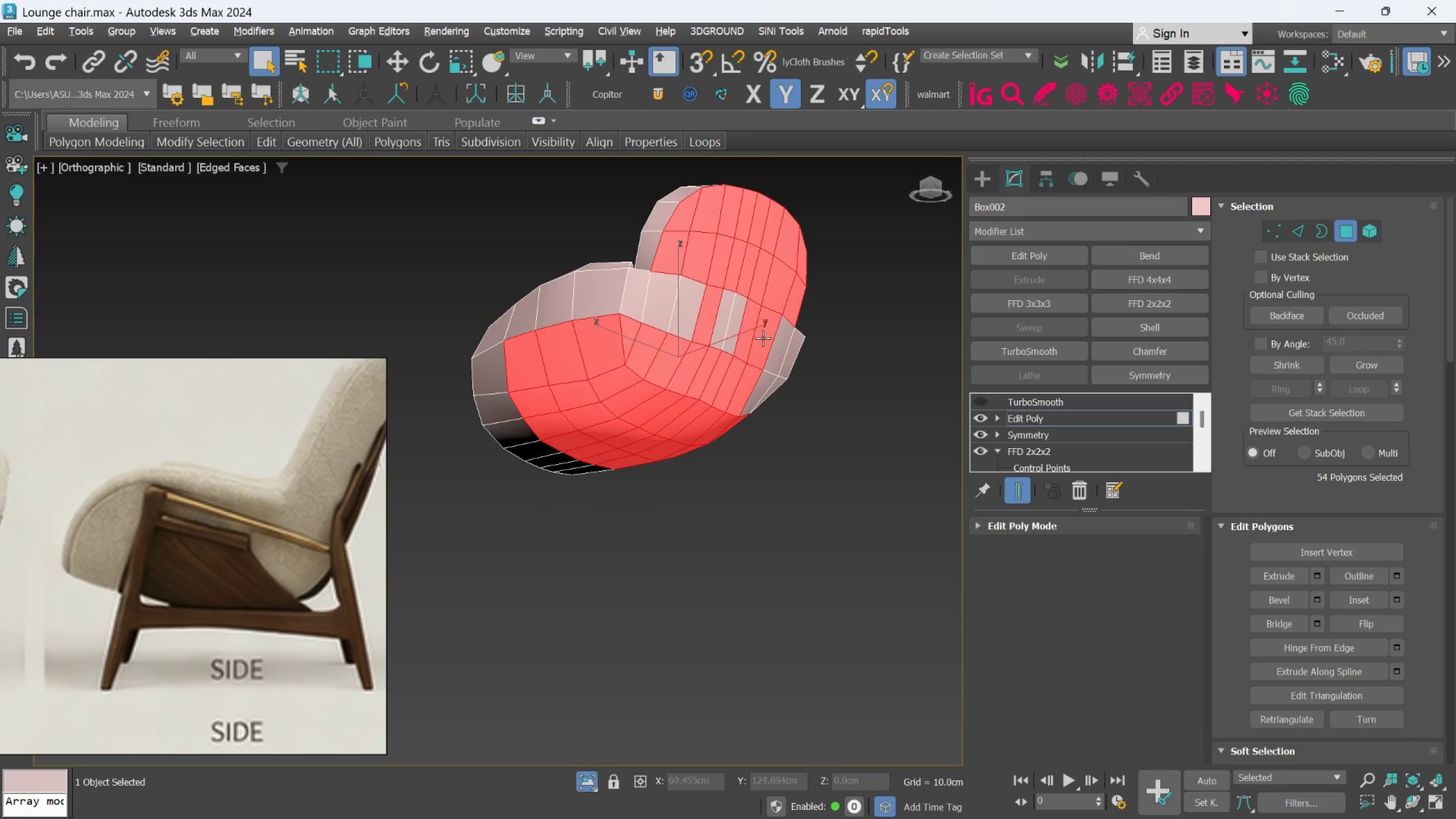 
triple_click([763, 338])
 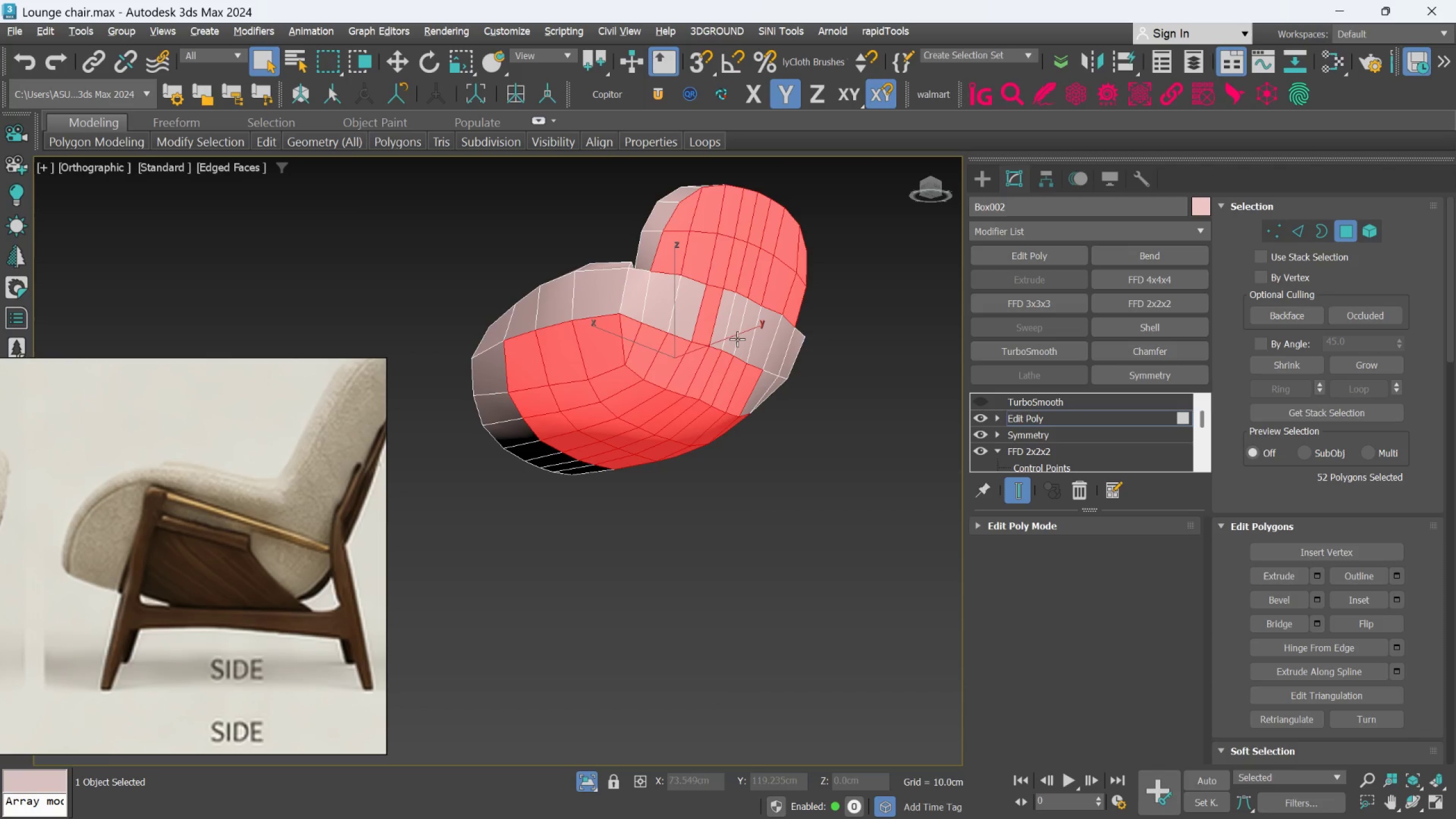 
hold_key(key=AltLeft, duration=1.52)
left_click([705, 297])
 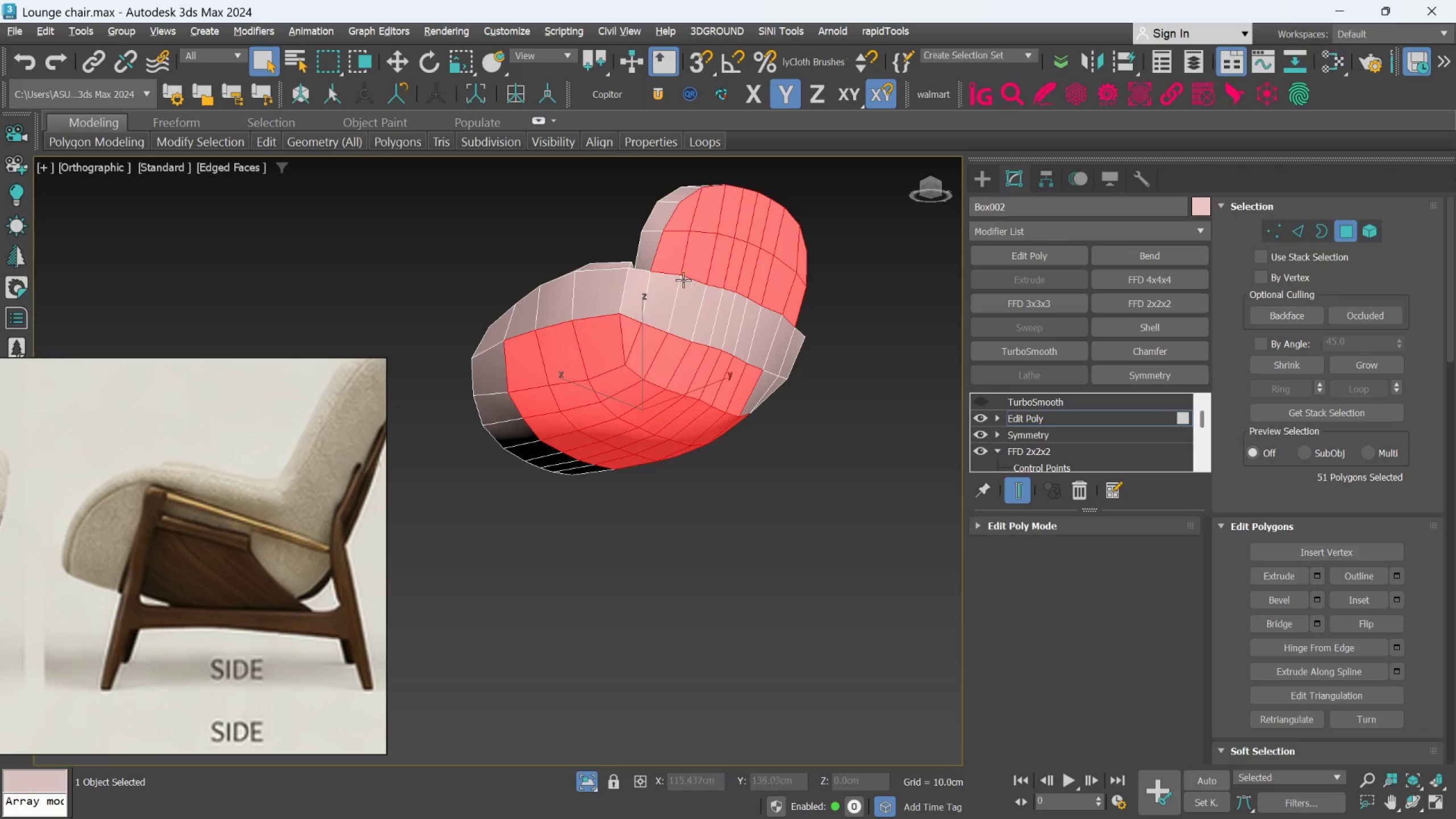 
hold_key(key=AltLeft, duration=1.5)
left_click([680, 269])
 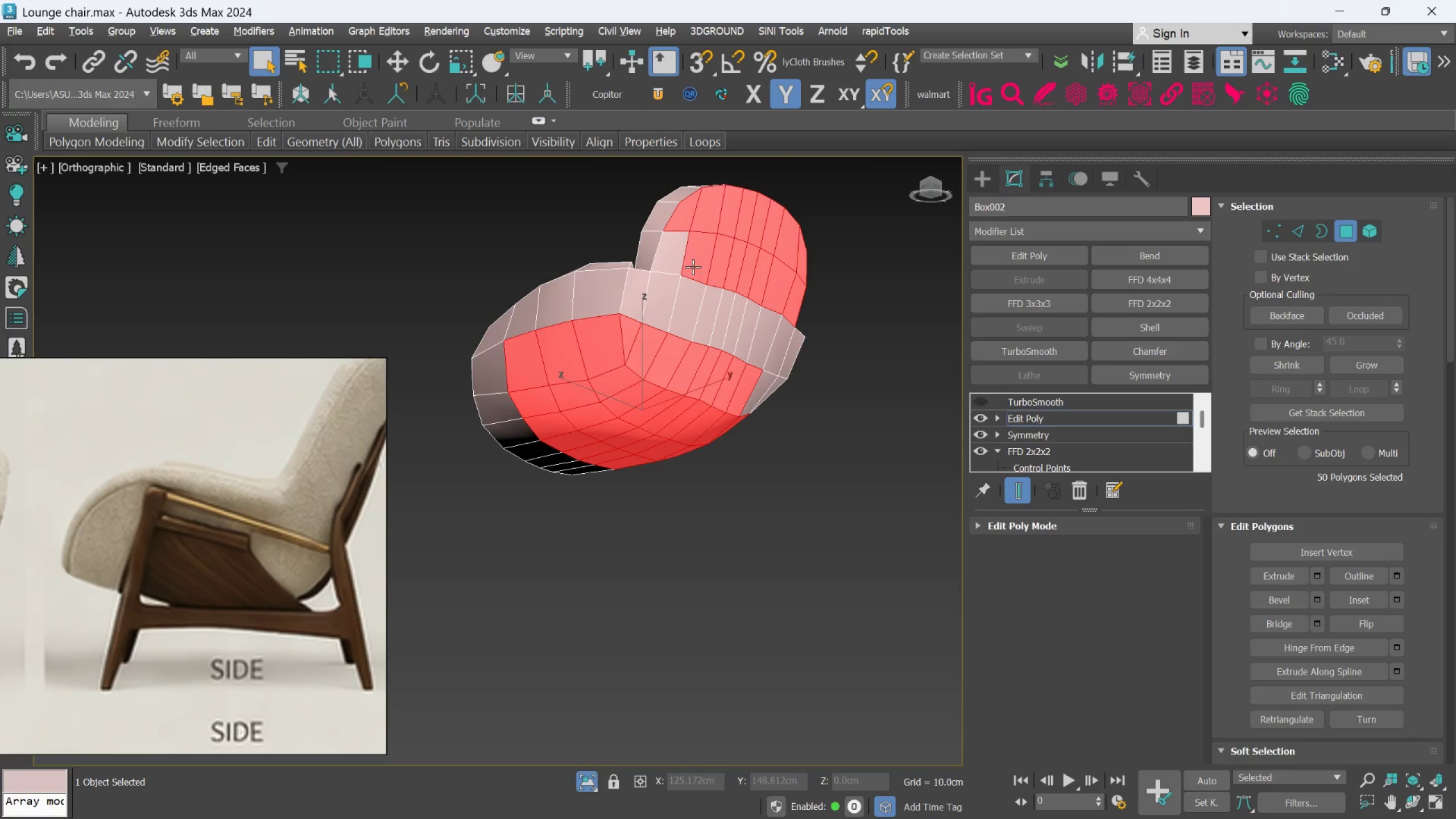 
double_click([698, 265])
 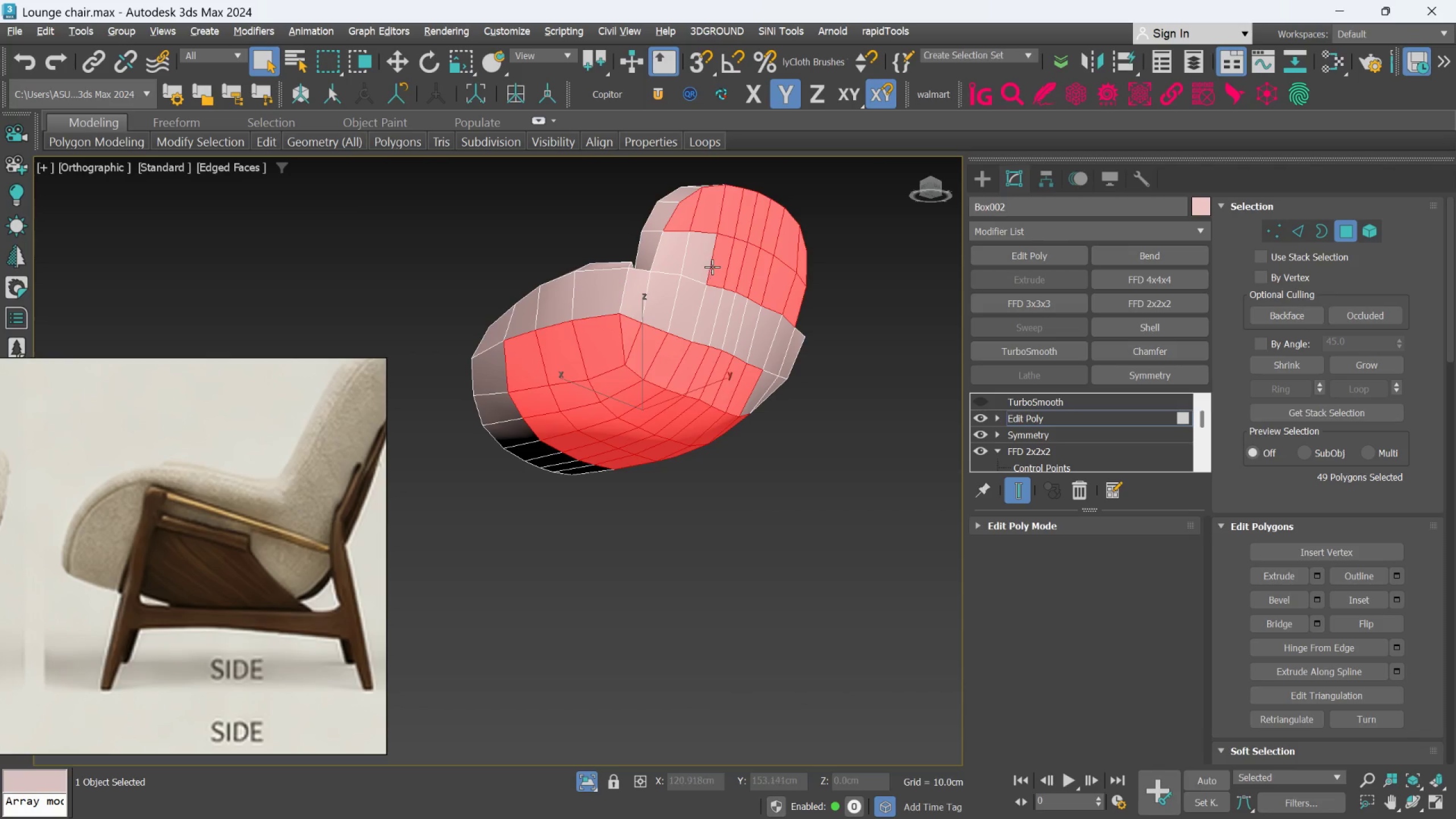 
left_click([721, 267])
 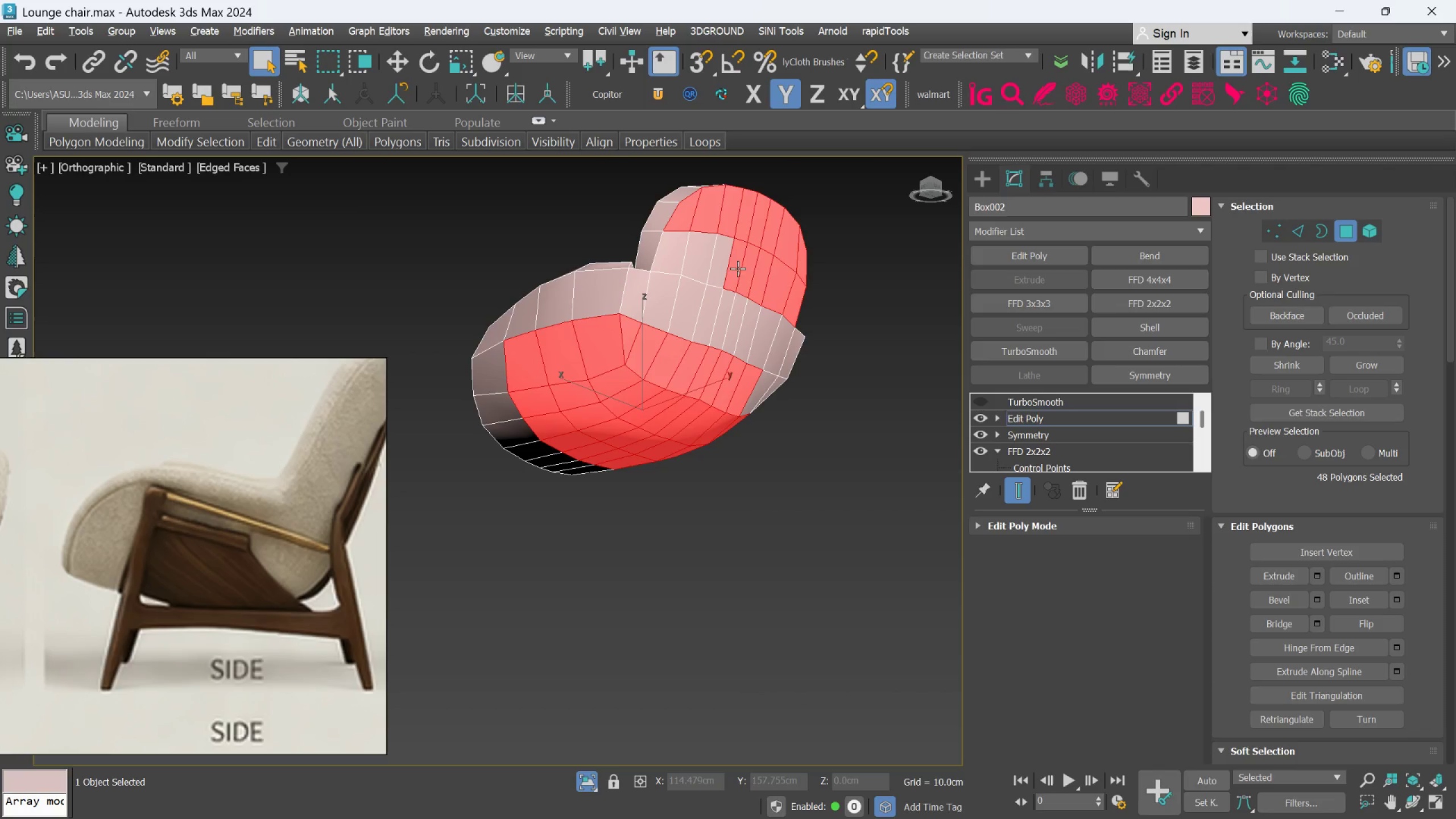 
hold_key(key=AltLeft, duration=1.5)
double_click([743, 268])
 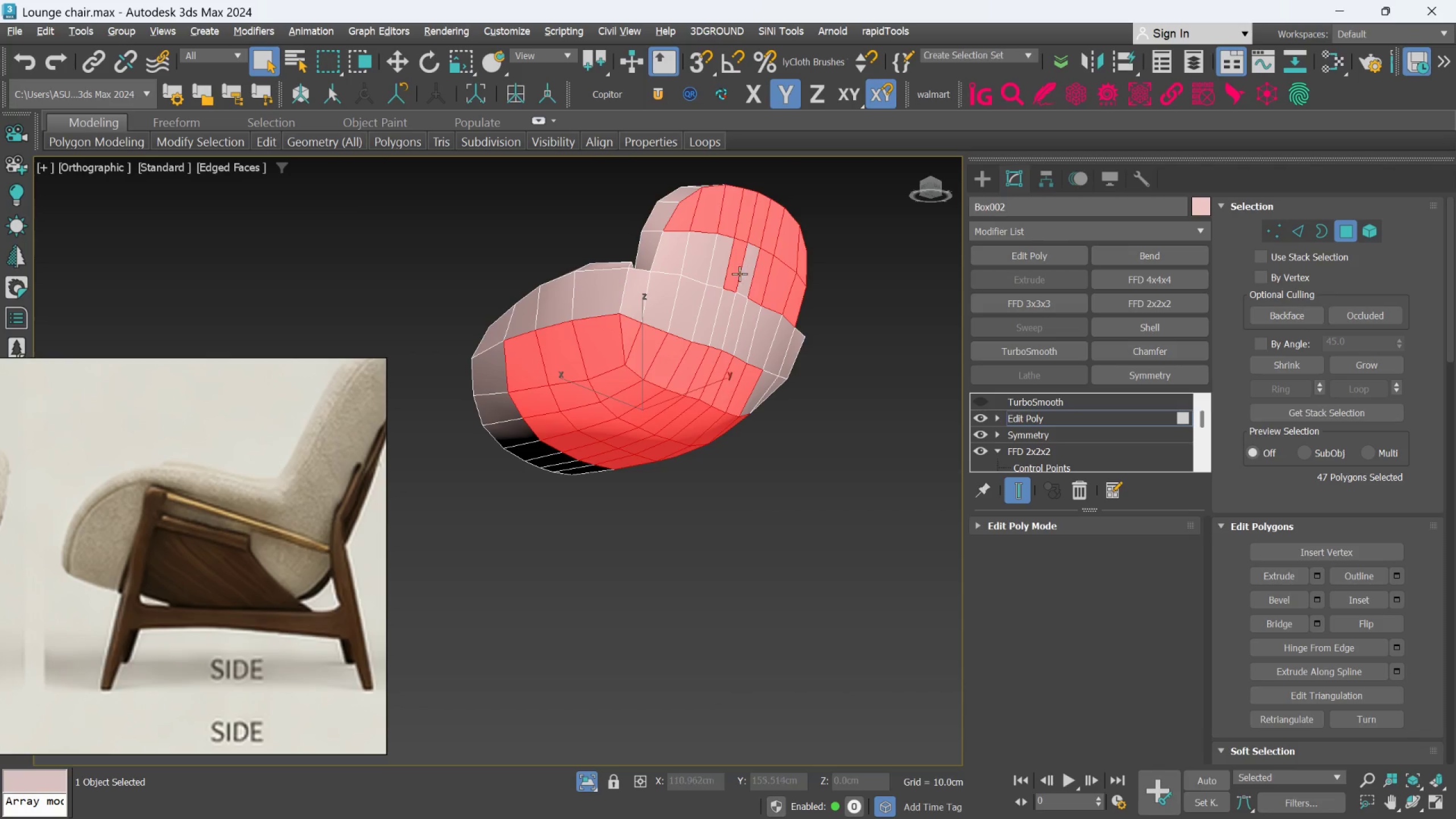 
left_click([738, 274])
 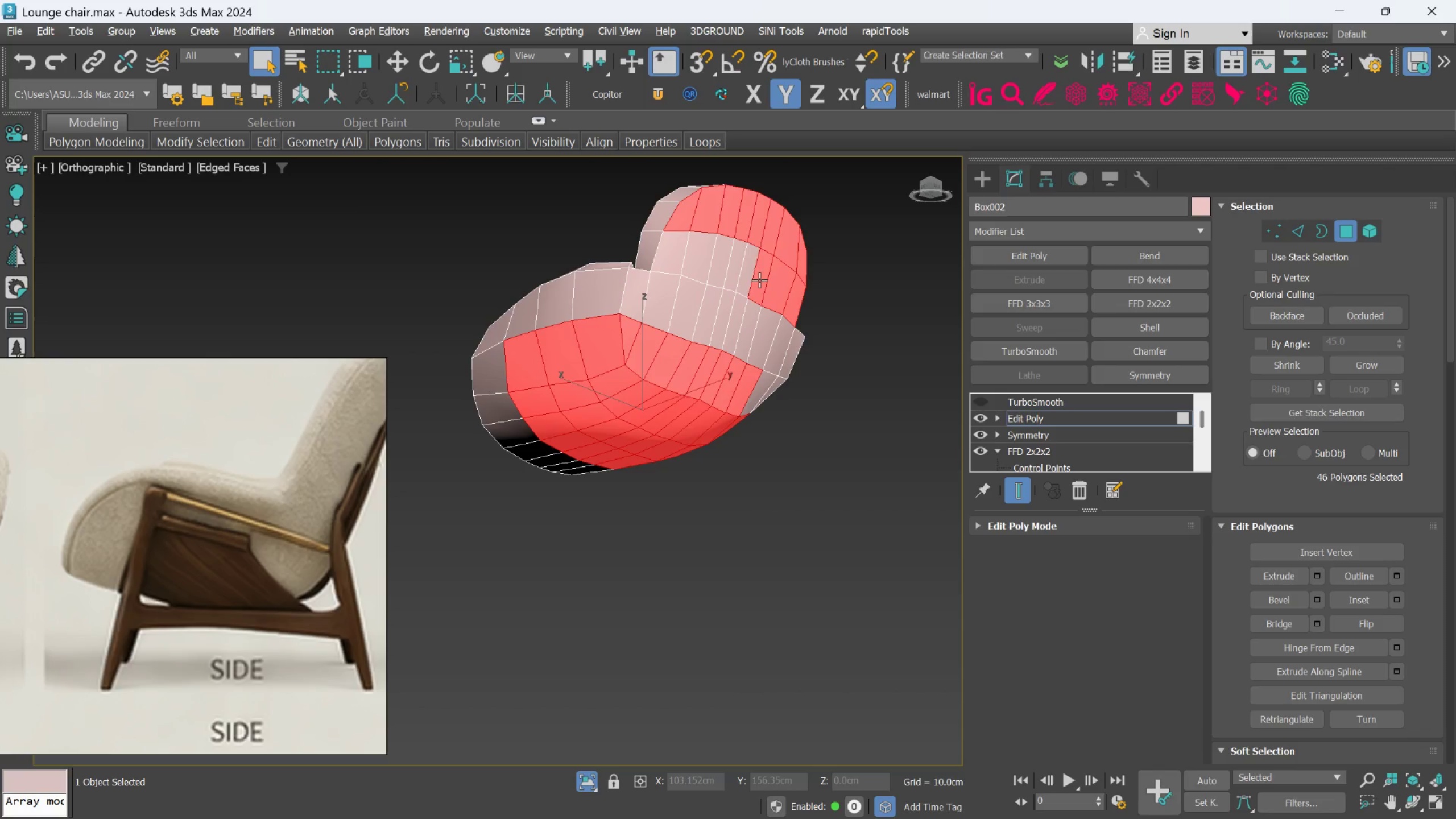 
double_click([760, 280])
 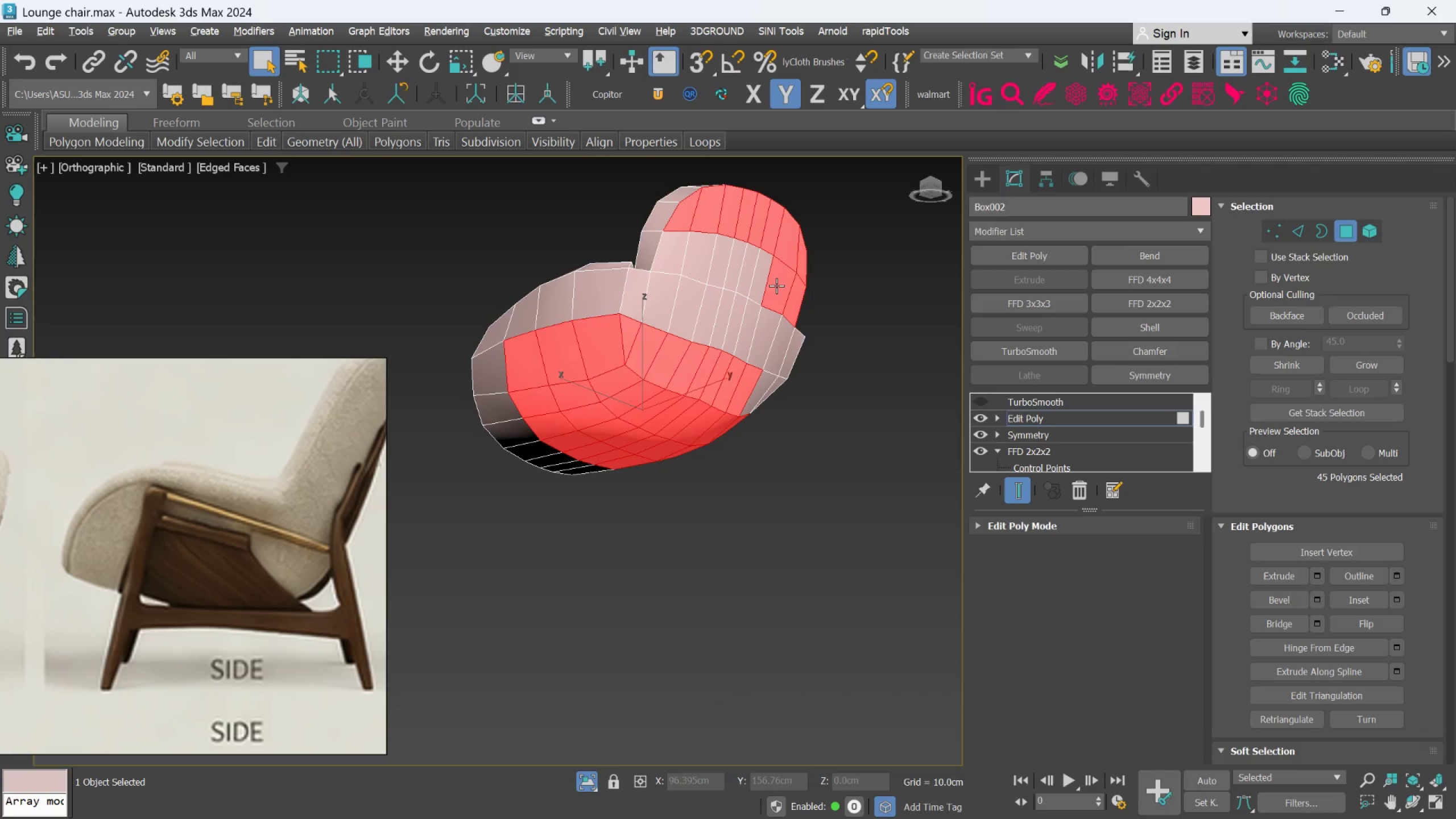 
triple_click([776, 286])
 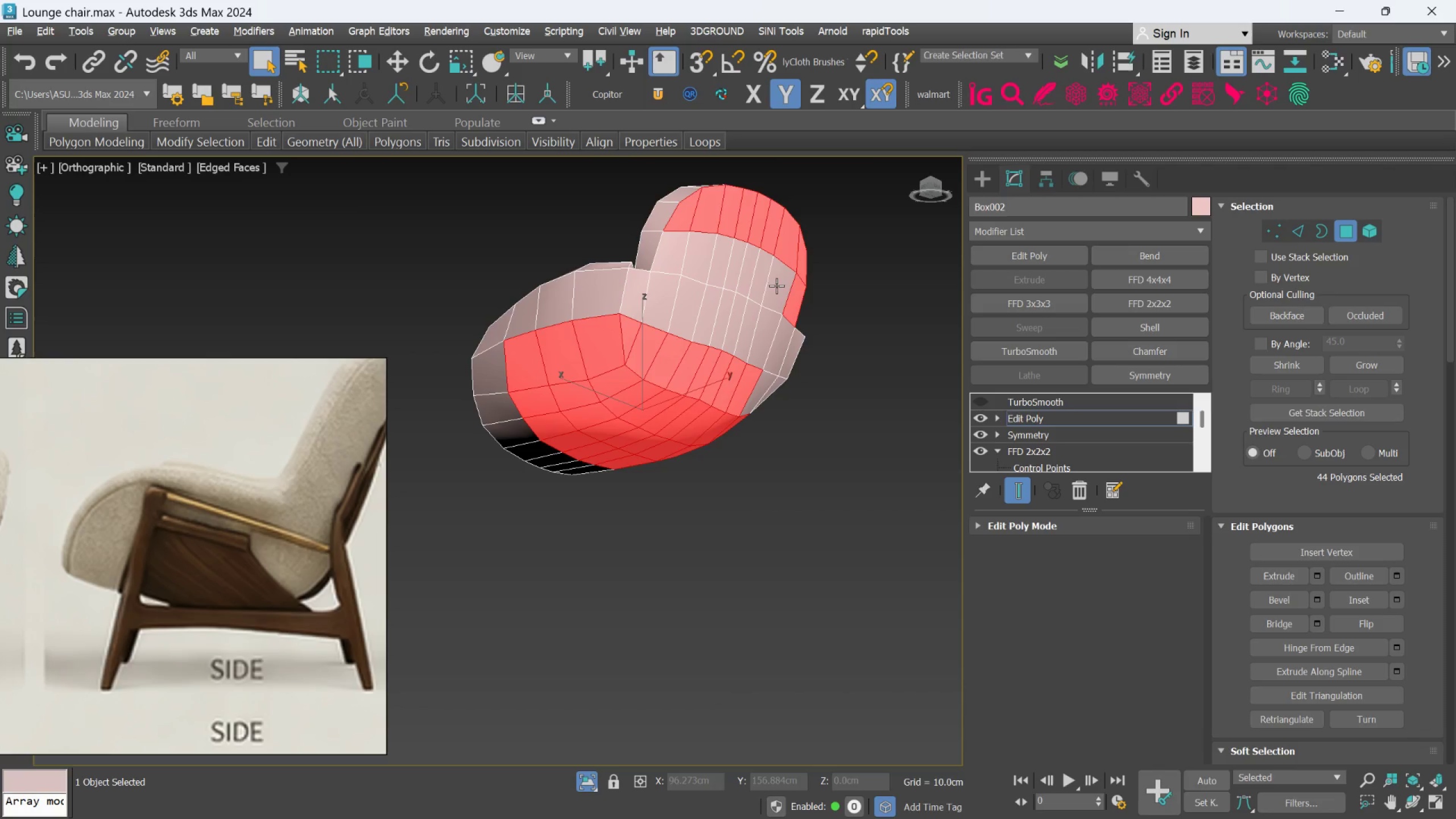 
hold_key(key=AltLeft, duration=0.94)
left_click([799, 303])
 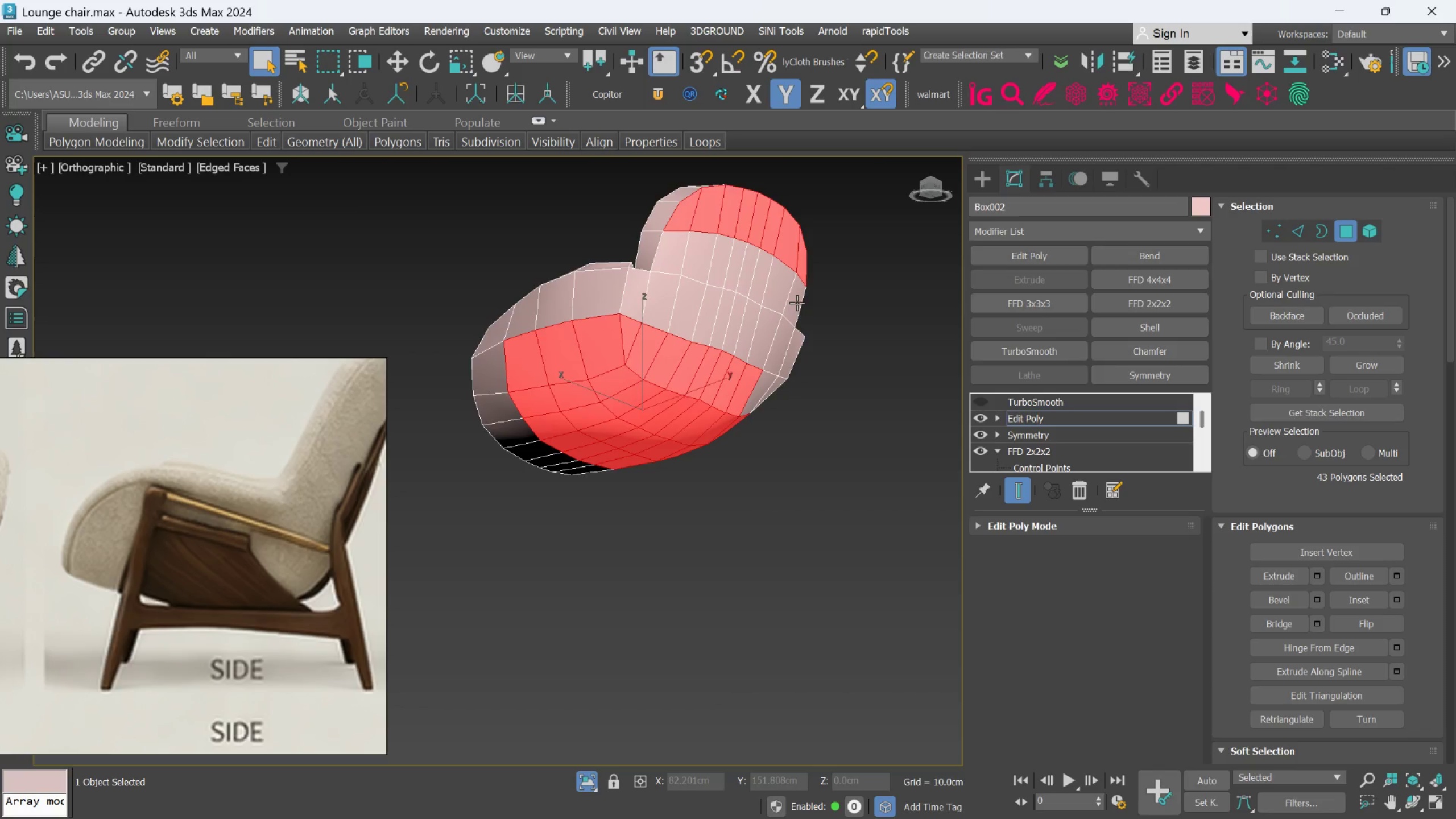 
hold_key(key=AltLeft, duration=0.55)
 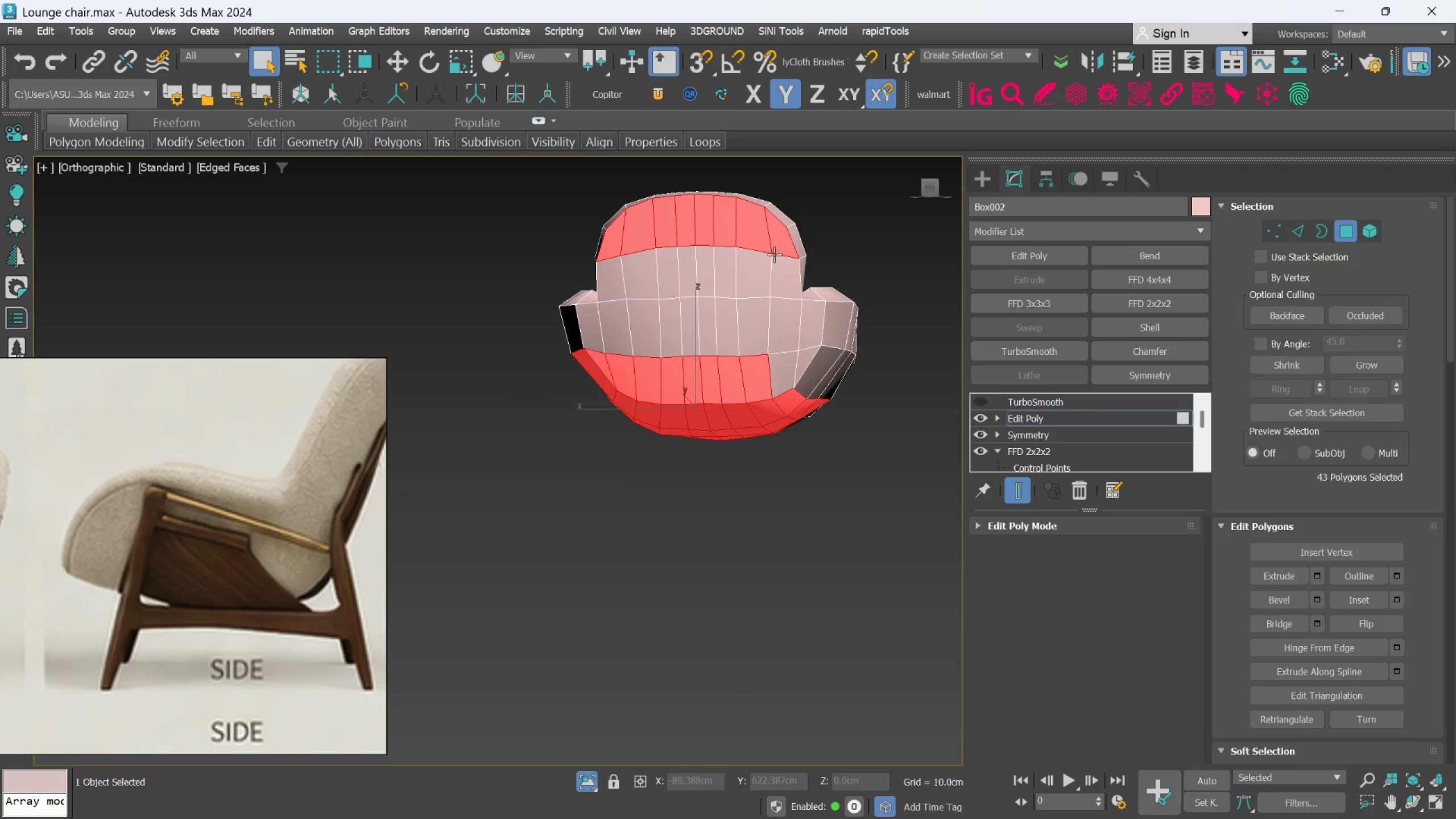 
hold_key(key=AltLeft, duration=1.5)
 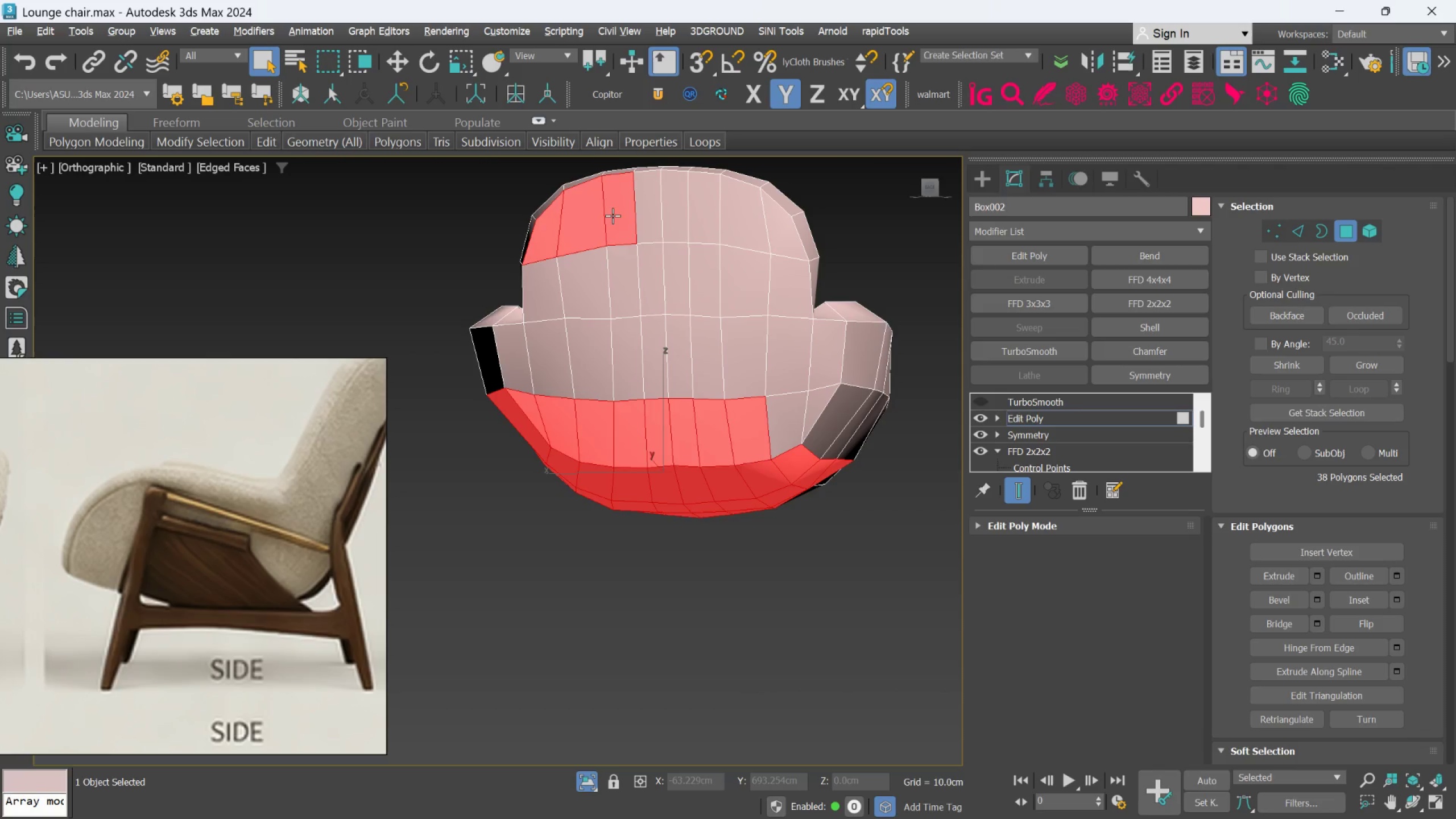 
scroll: coordinate [775, 253], scroll_direction: up, amount: 1.0
 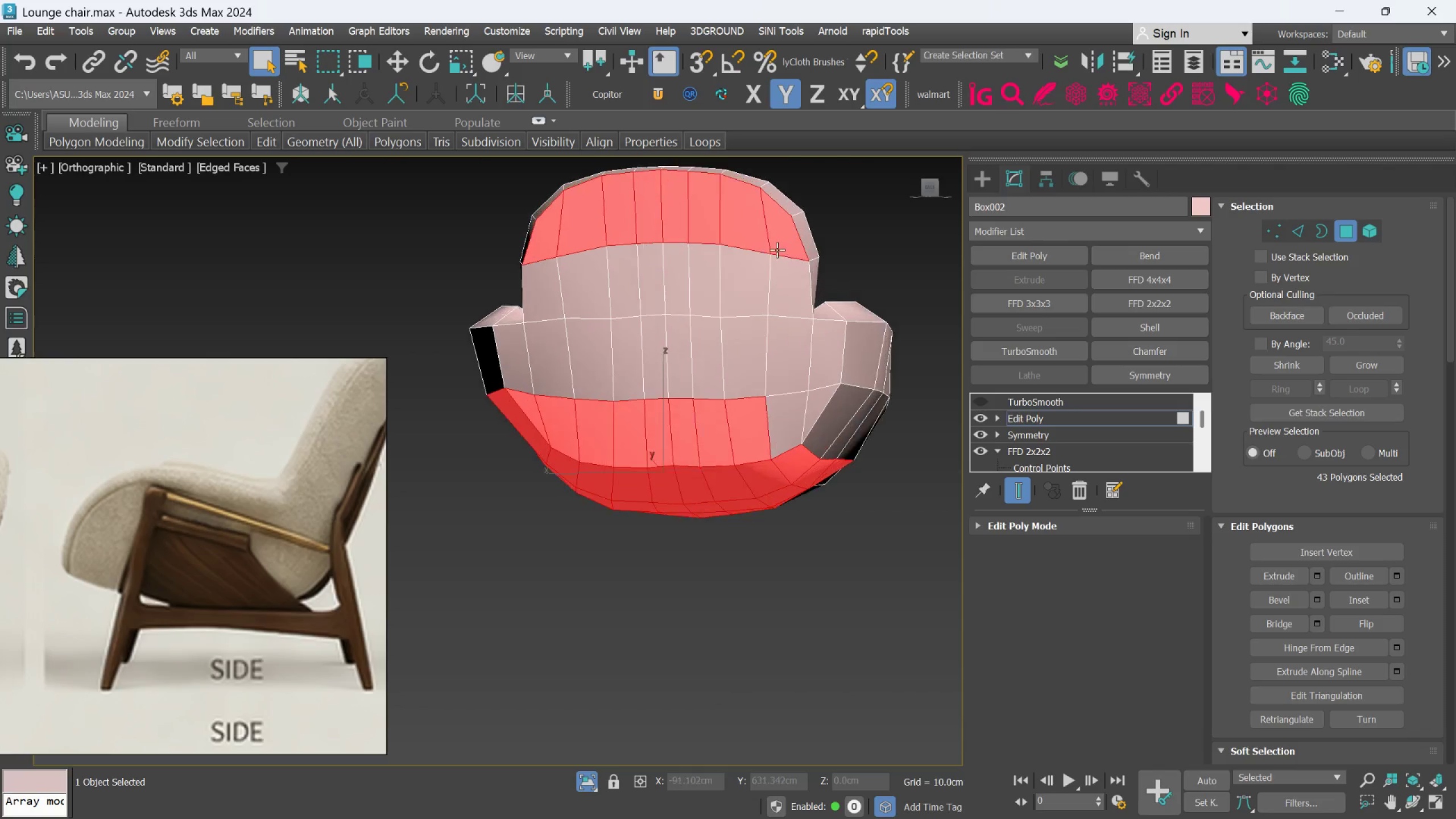 
left_click([778, 246])
 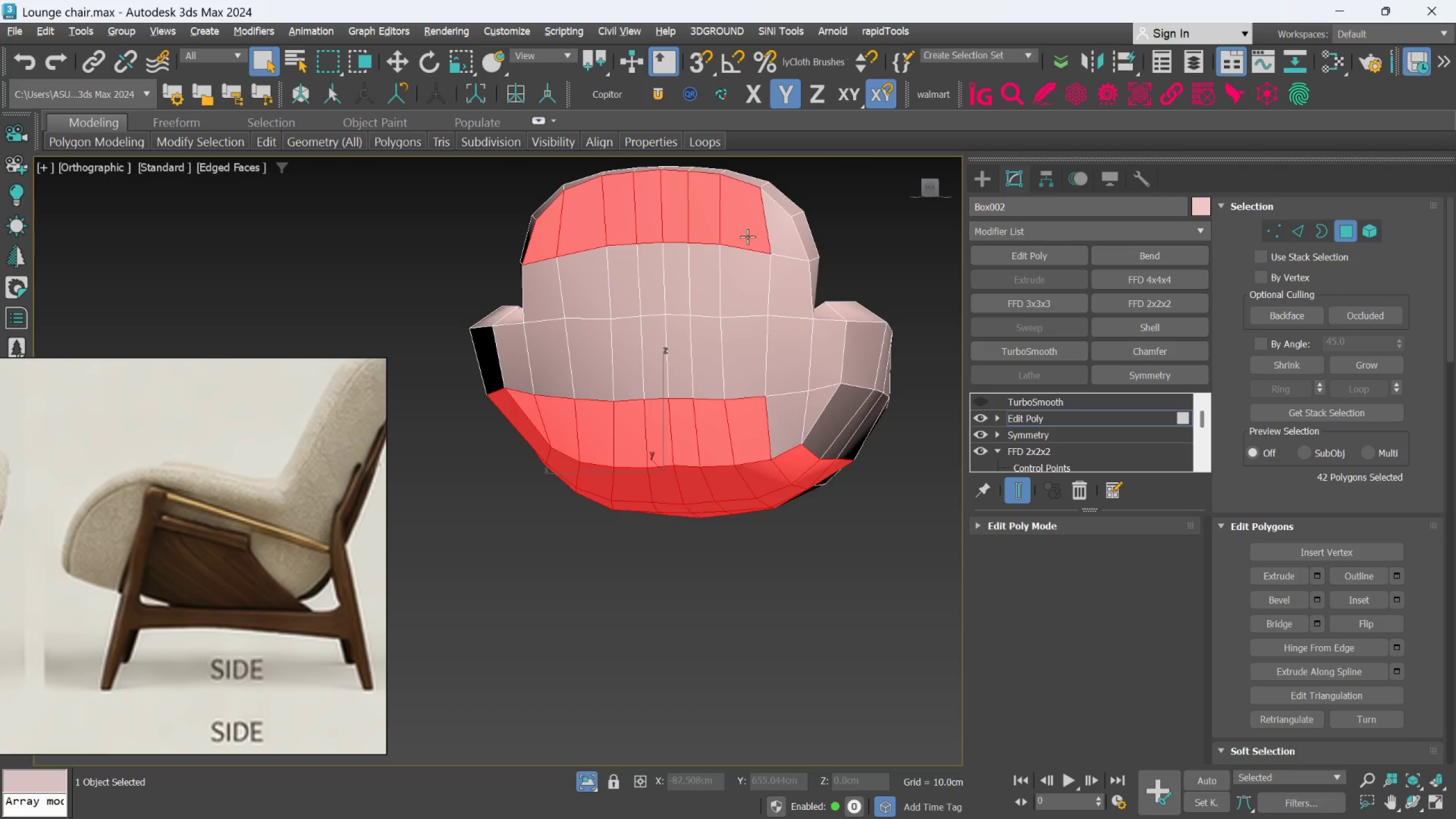 
double_click([747, 236])
 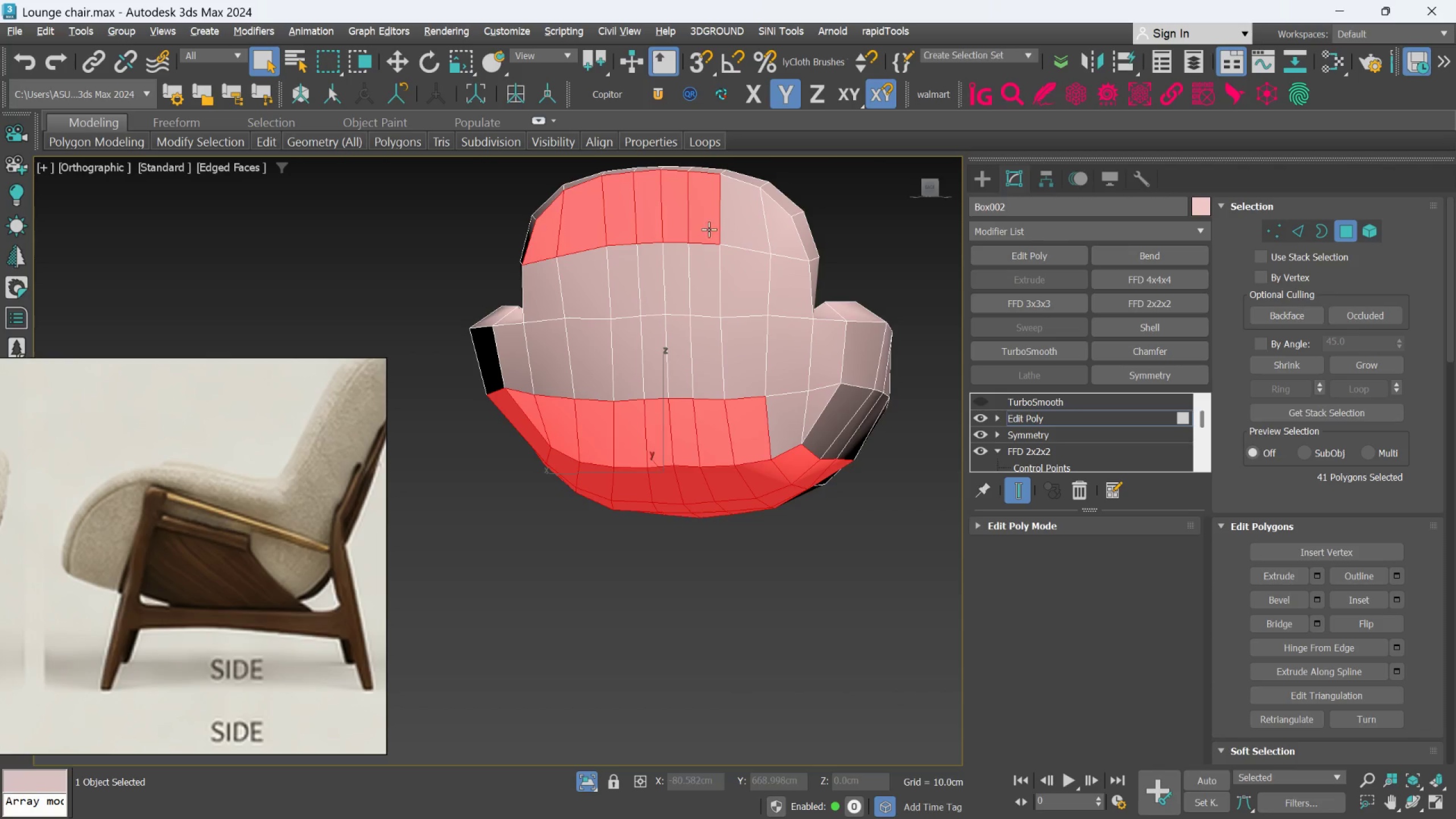 
triple_click([708, 229])
 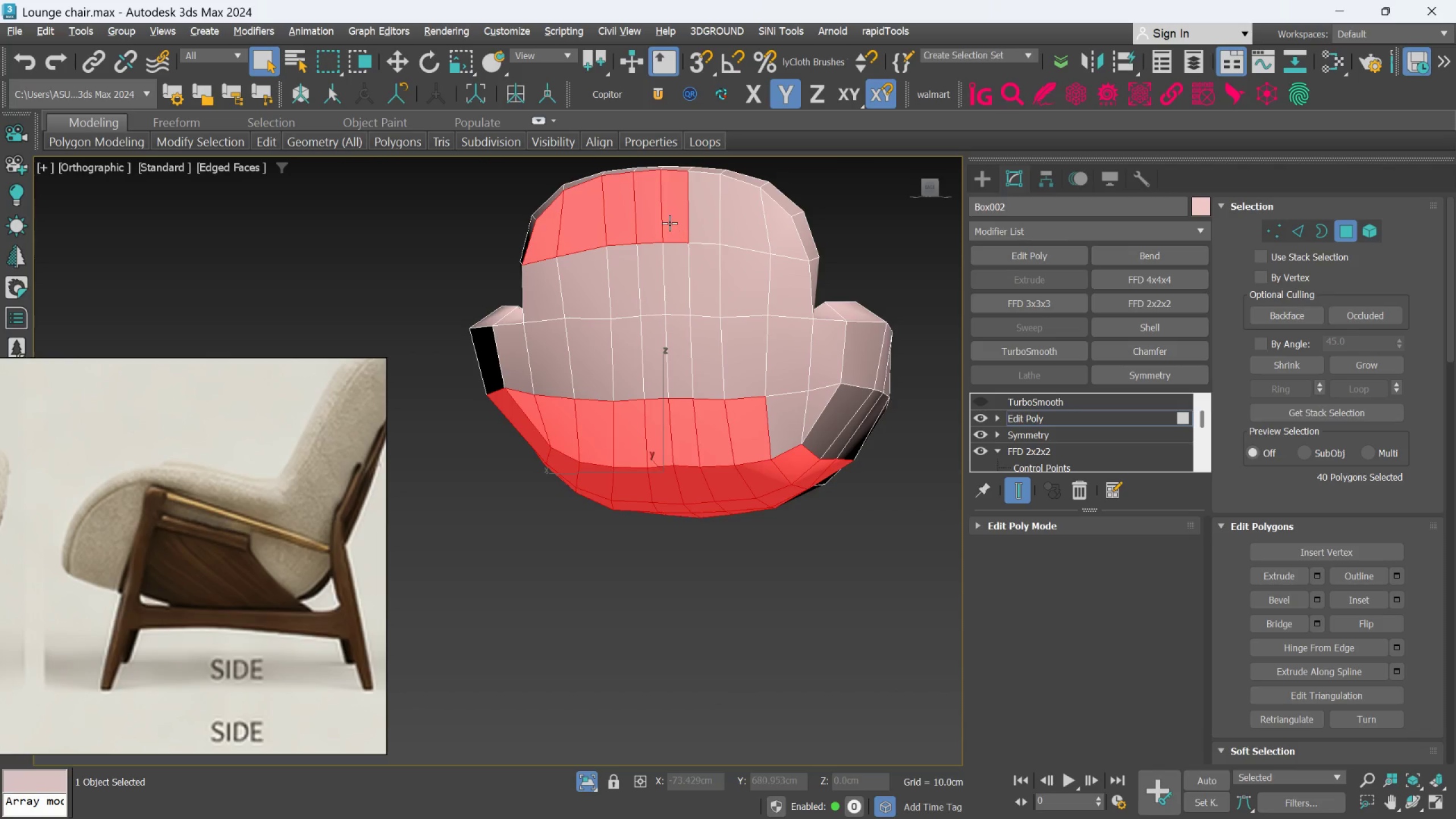 
triple_click([669, 223])
 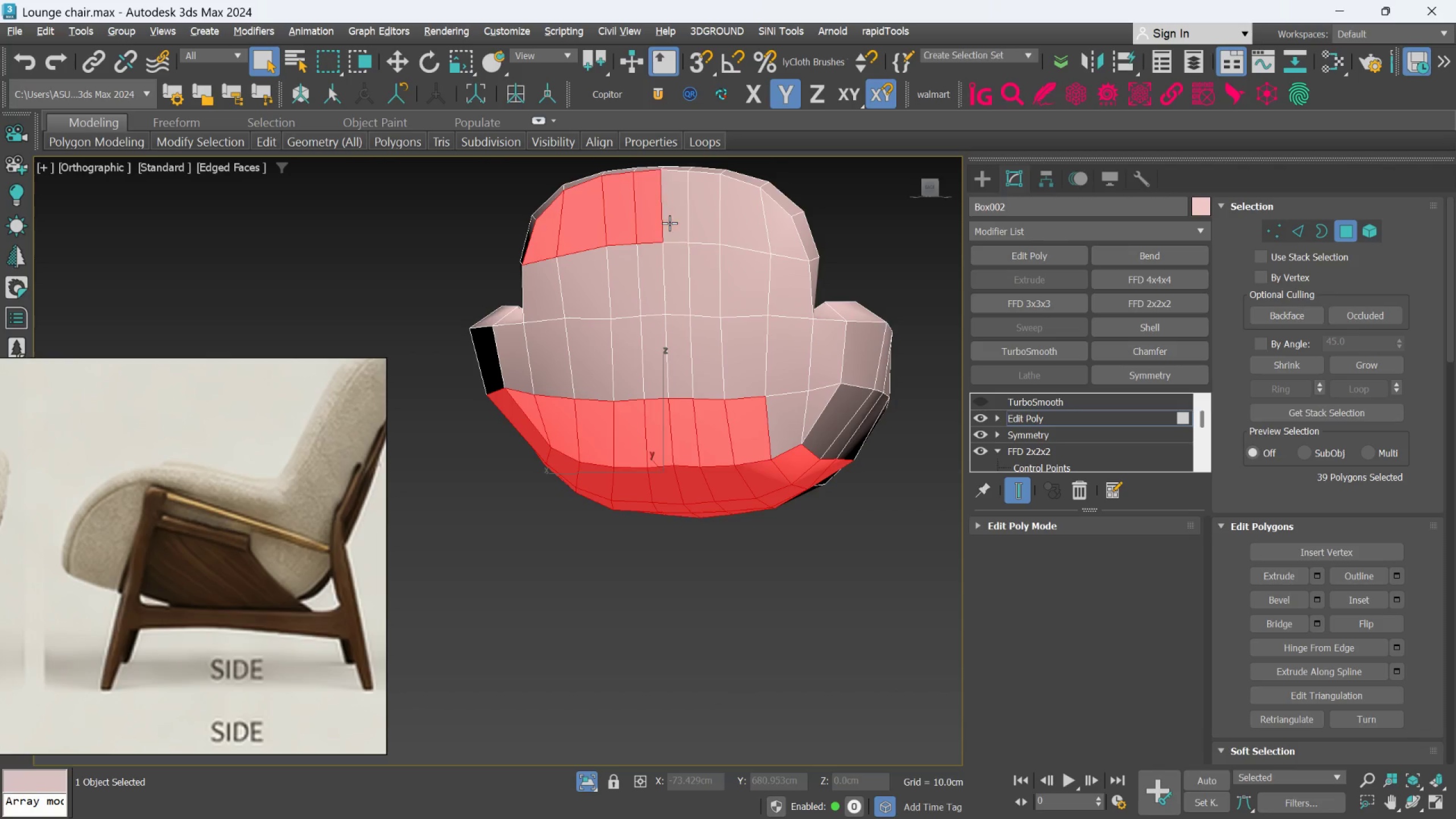 
hold_key(key=AltLeft, duration=1.52)
triple_click([655, 221])
 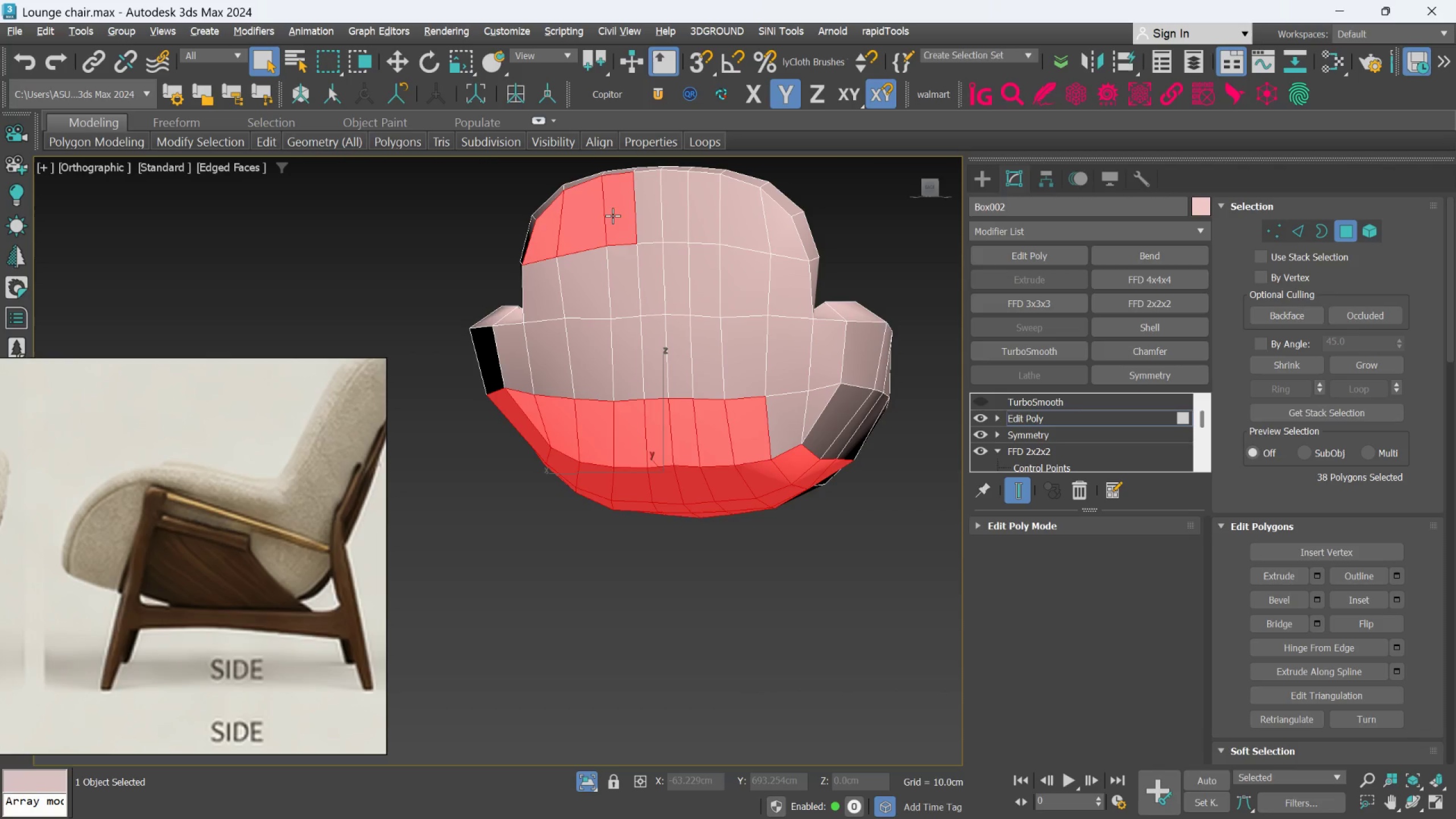 
triple_click([613, 216])
 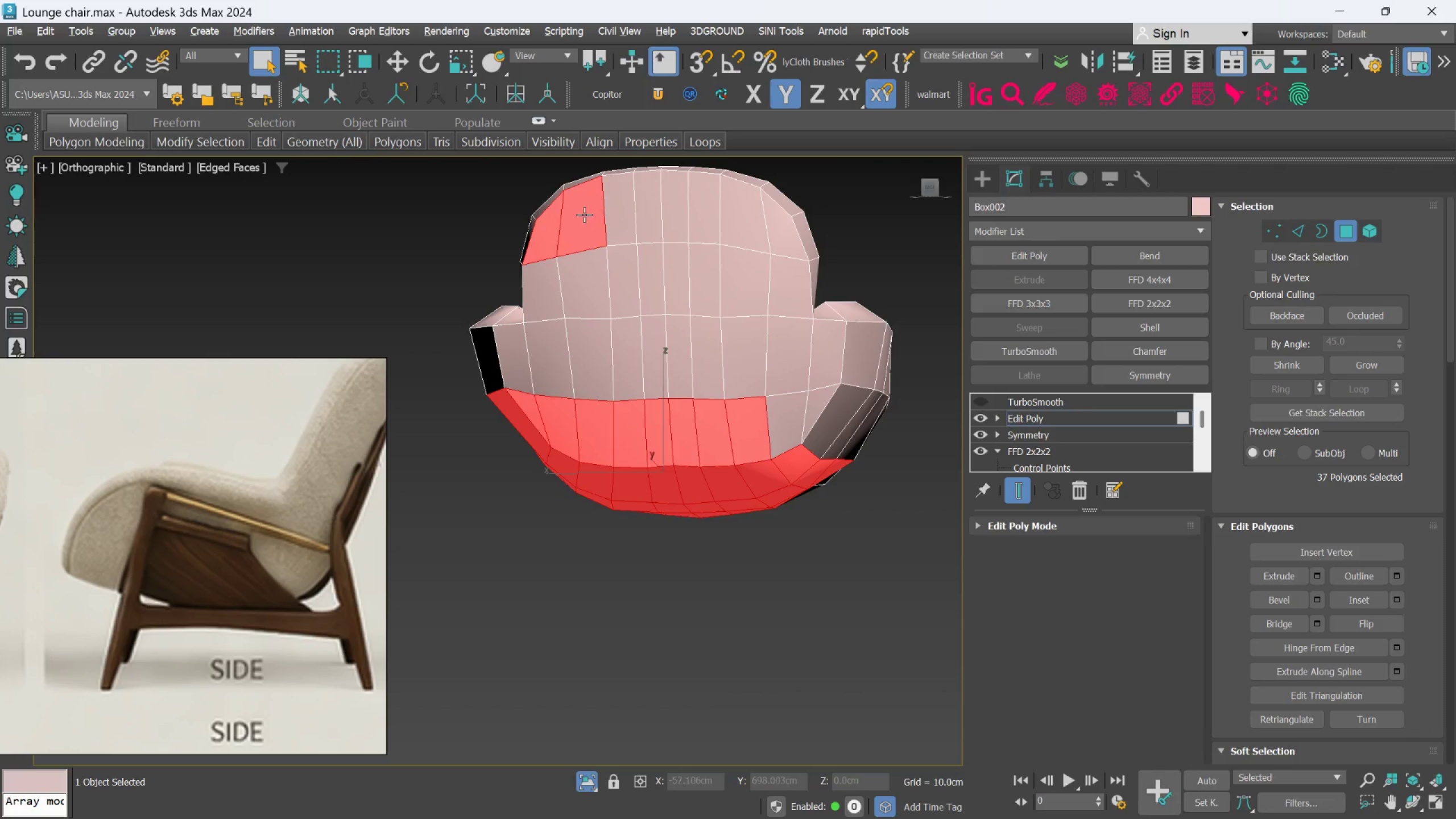 
triple_click([584, 214])
 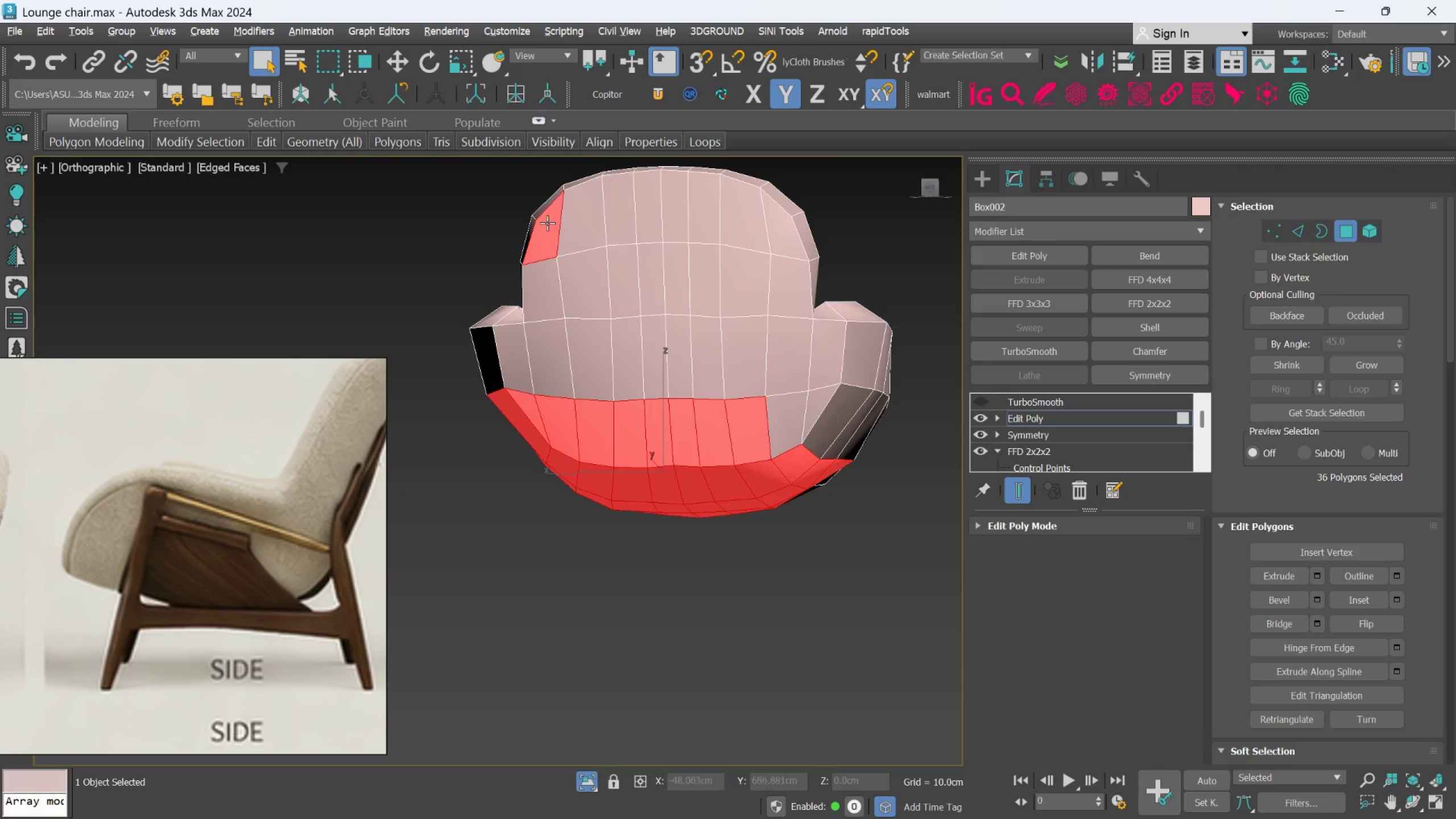 
triple_click([547, 223])
 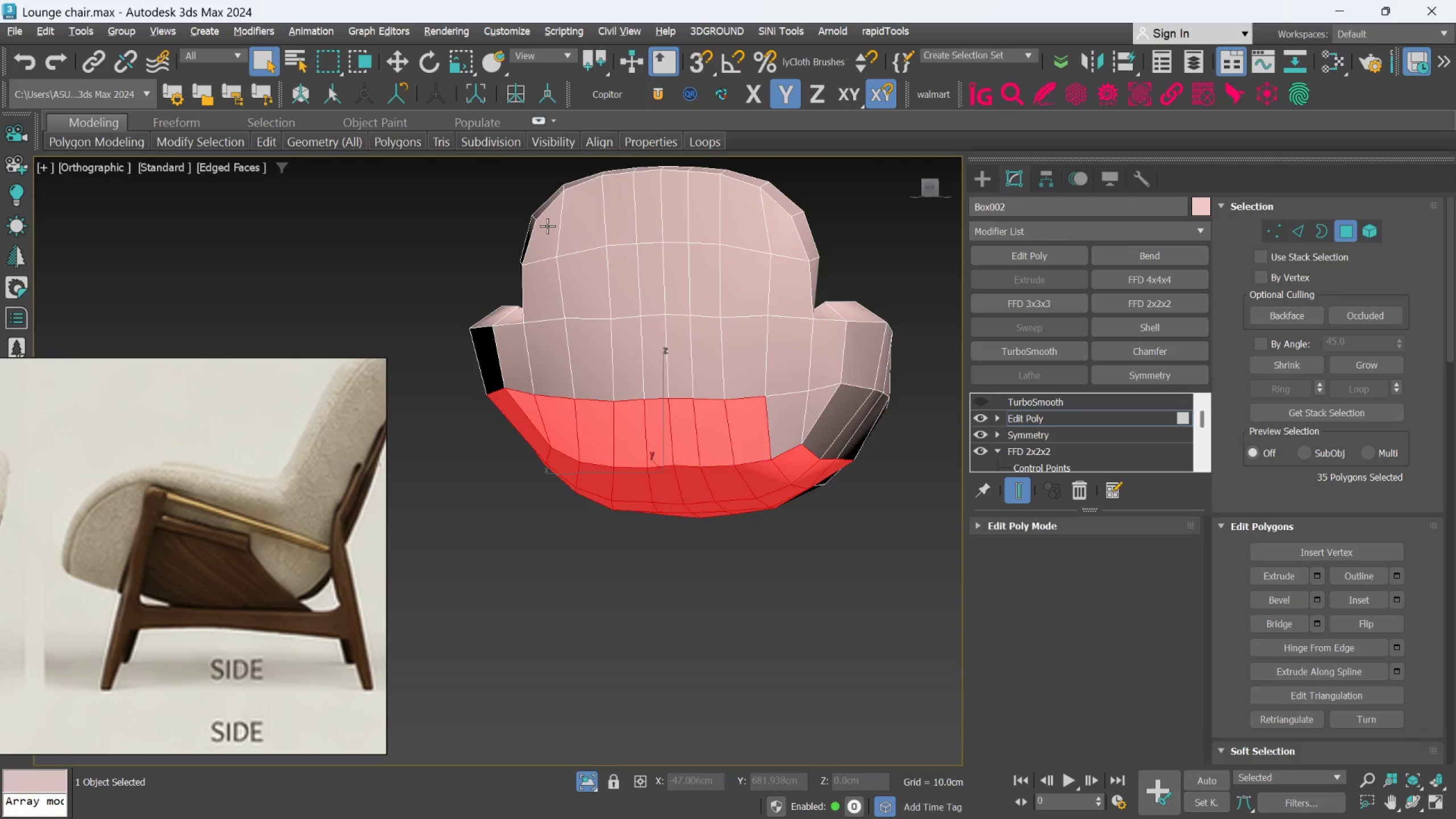 
hold_key(key=AltLeft, duration=0.77)
scroll: coordinate [547, 241], scroll_direction: down, amount: 2.0
 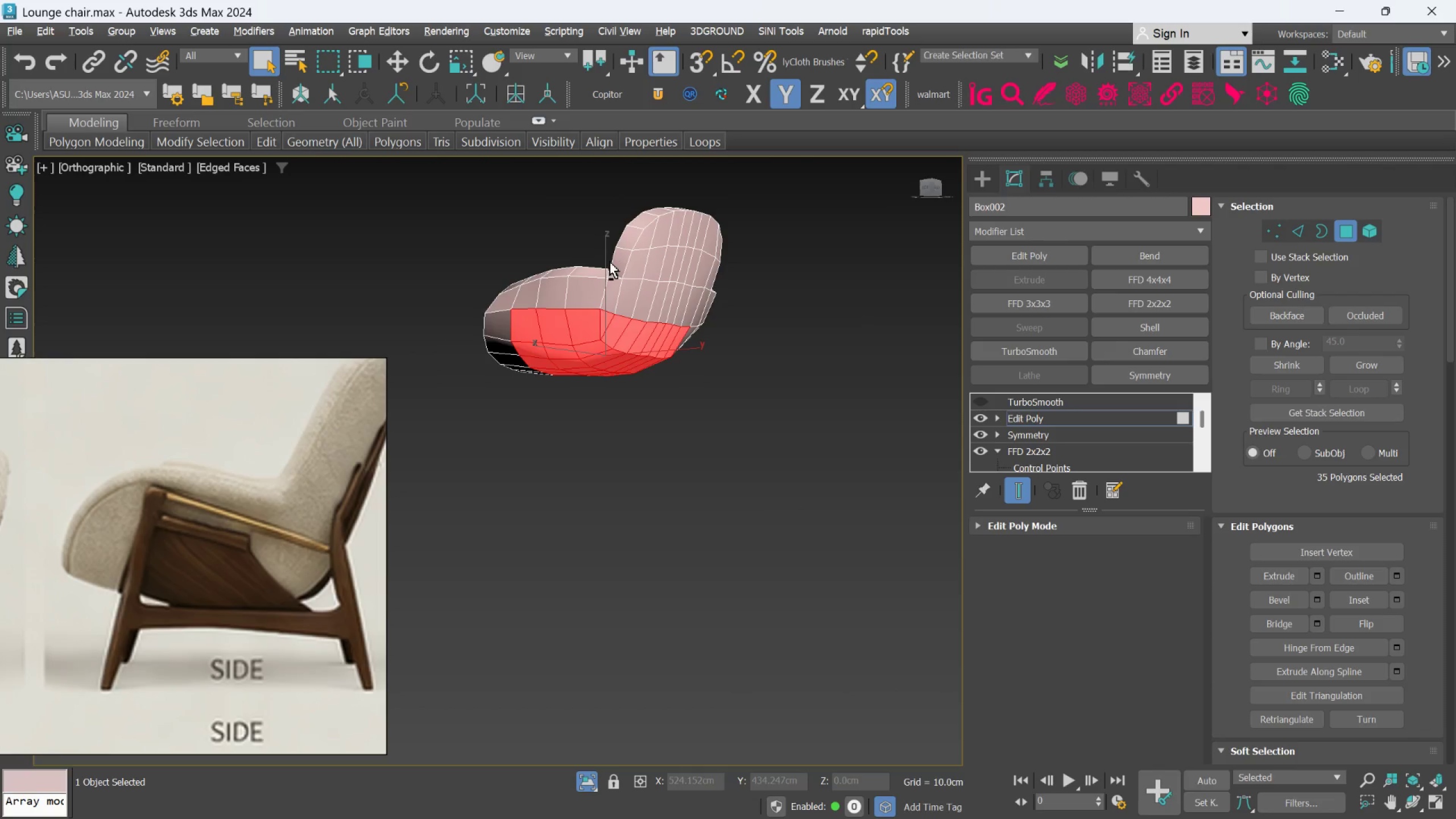 
hold_key(key=AltLeft, duration=1.05)
 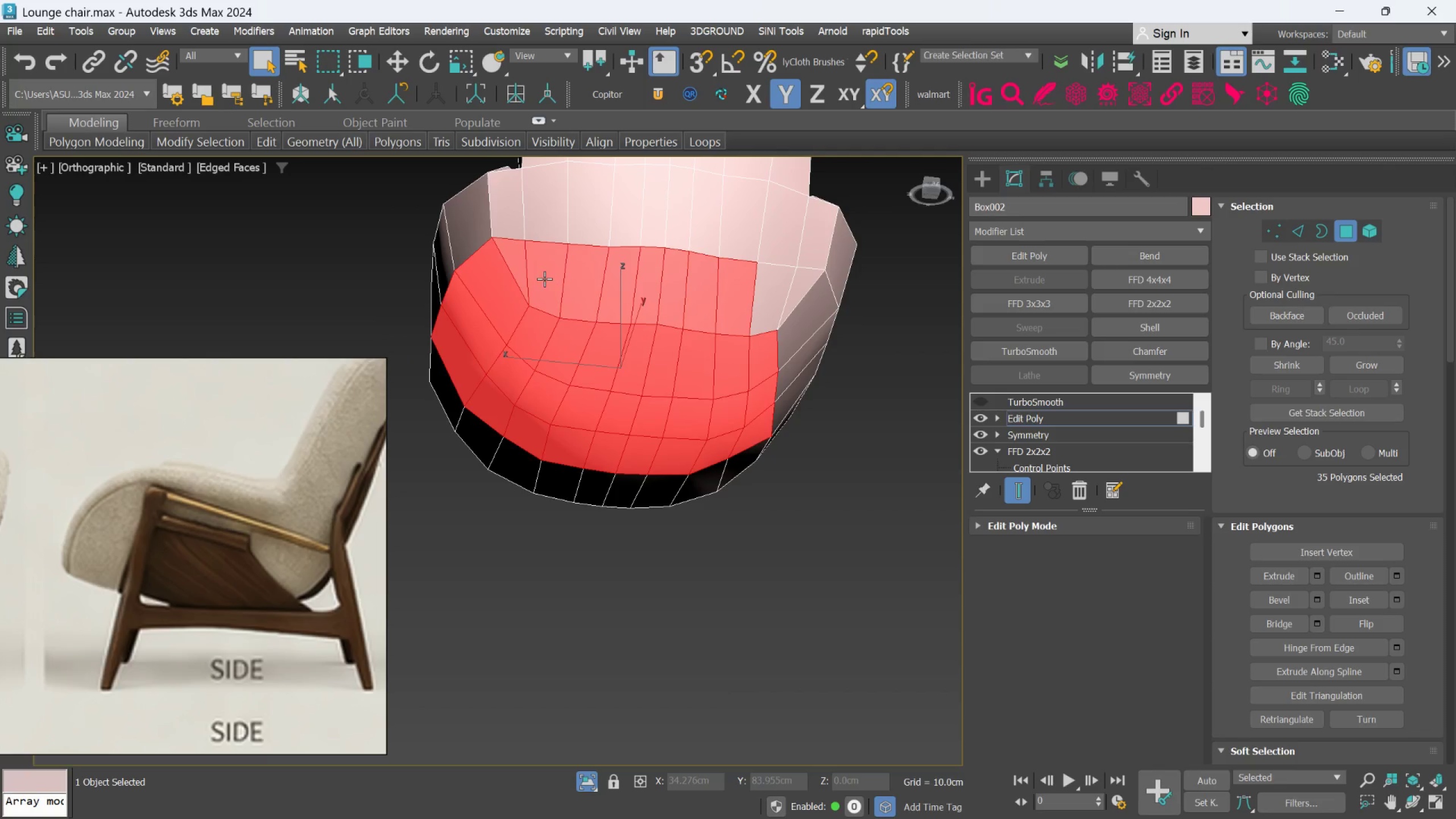 
scroll: coordinate [590, 342], scroll_direction: up, amount: 2.0
 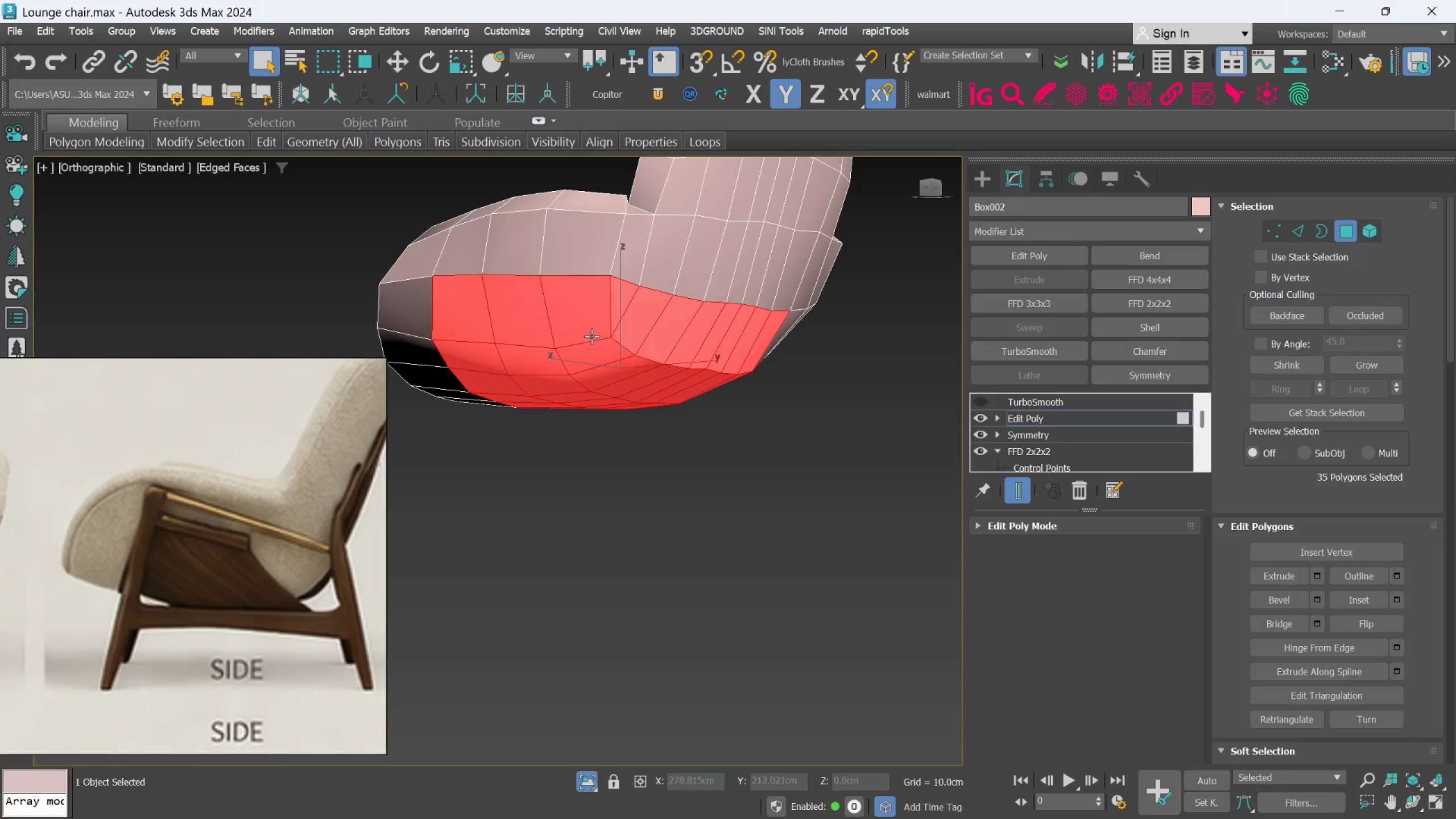 
hold_key(key=AltLeft, duration=1.52)
left_click([526, 270])
 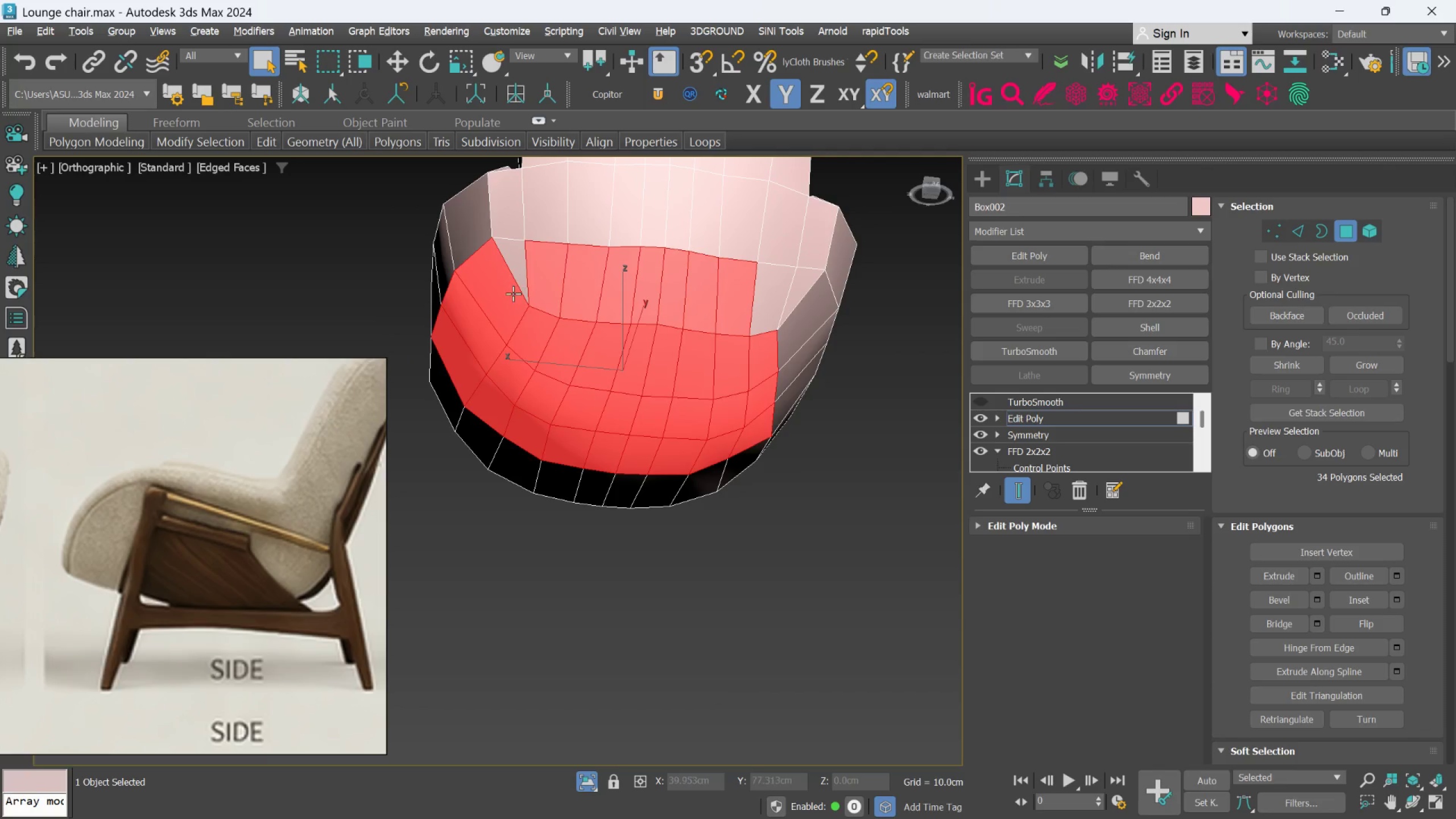 
double_click([513, 293])
 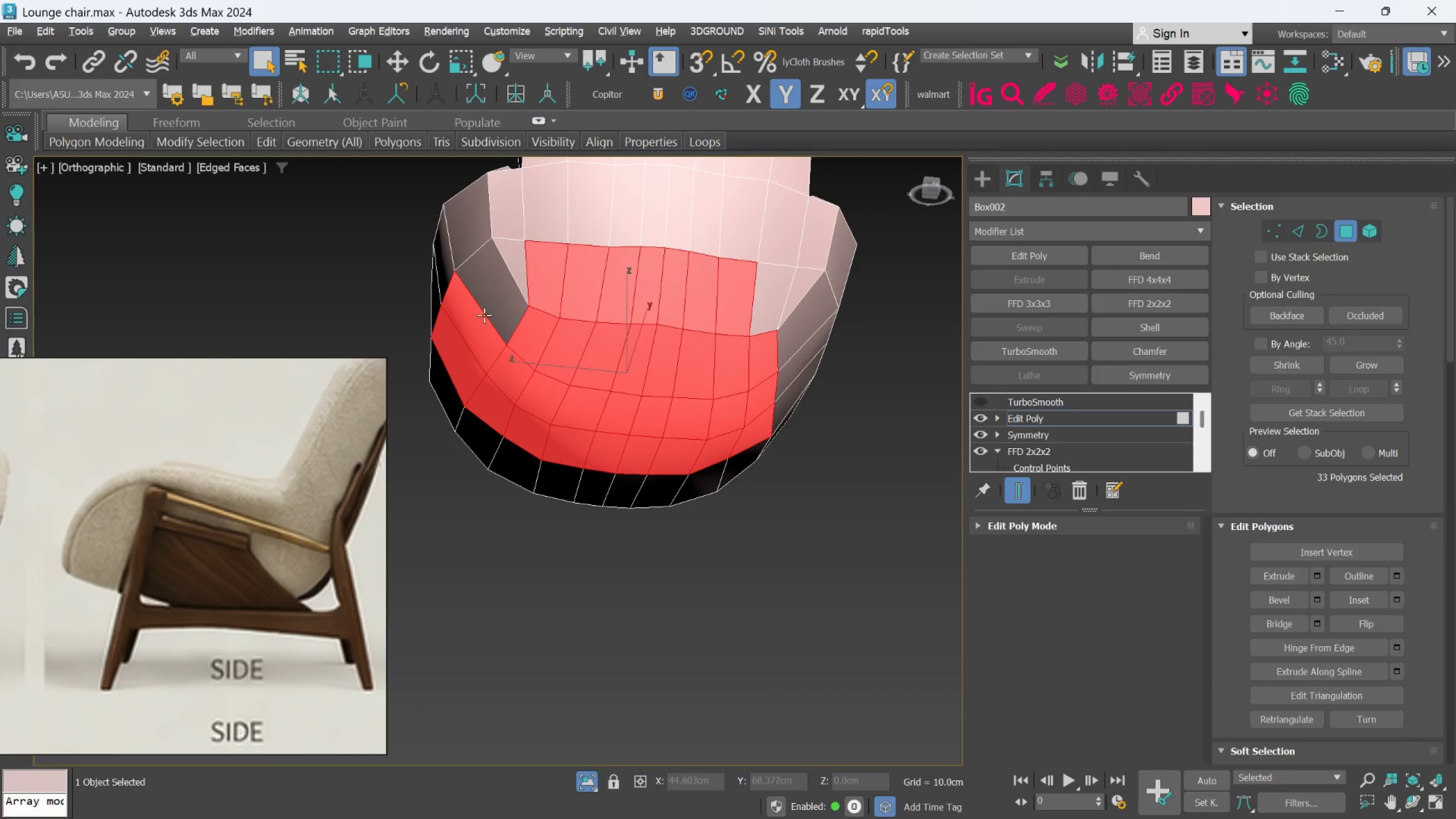 
hold_key(key=AltLeft, duration=1.5)
left_click([478, 321])
 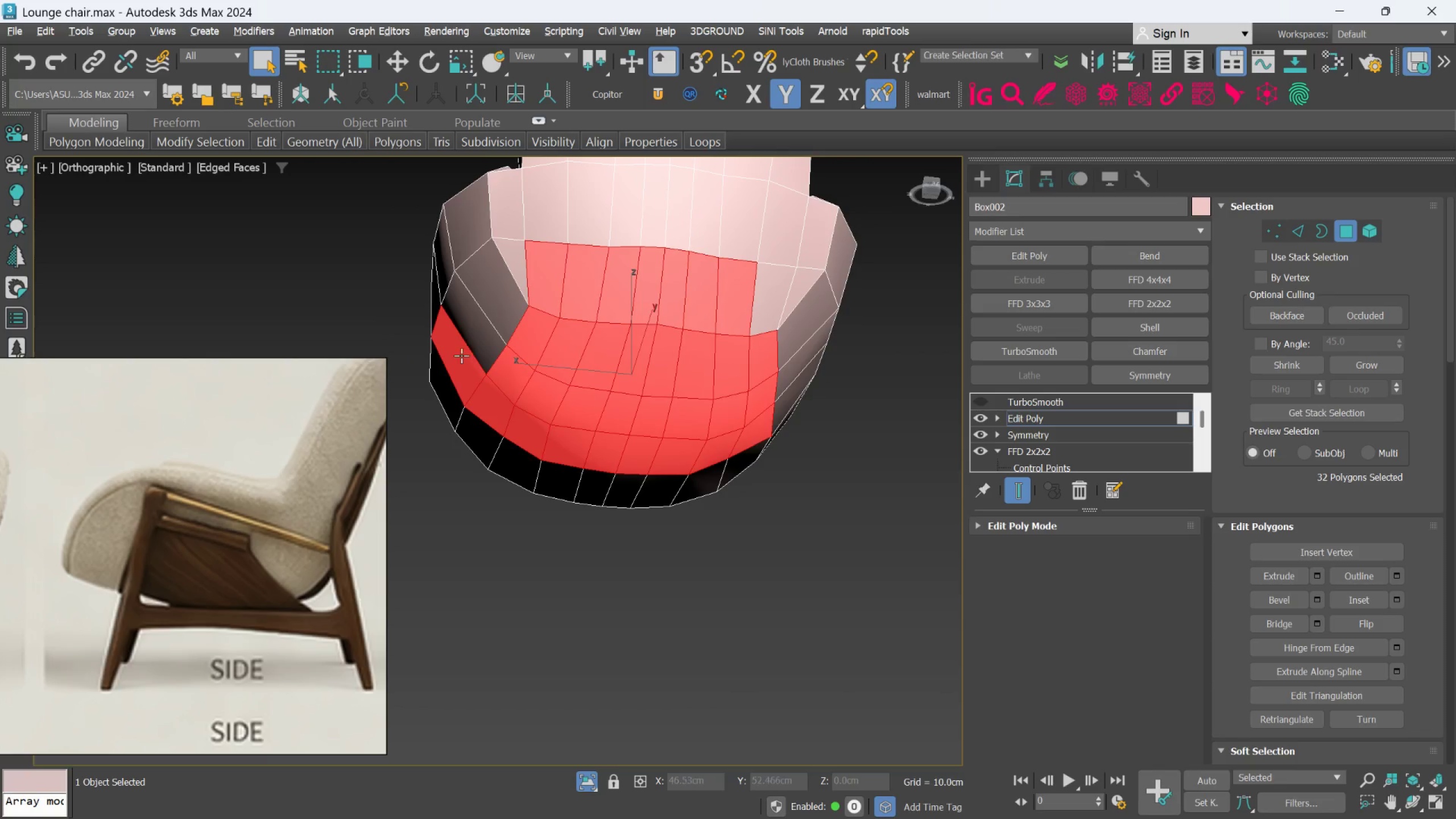 
double_click([458, 360])
 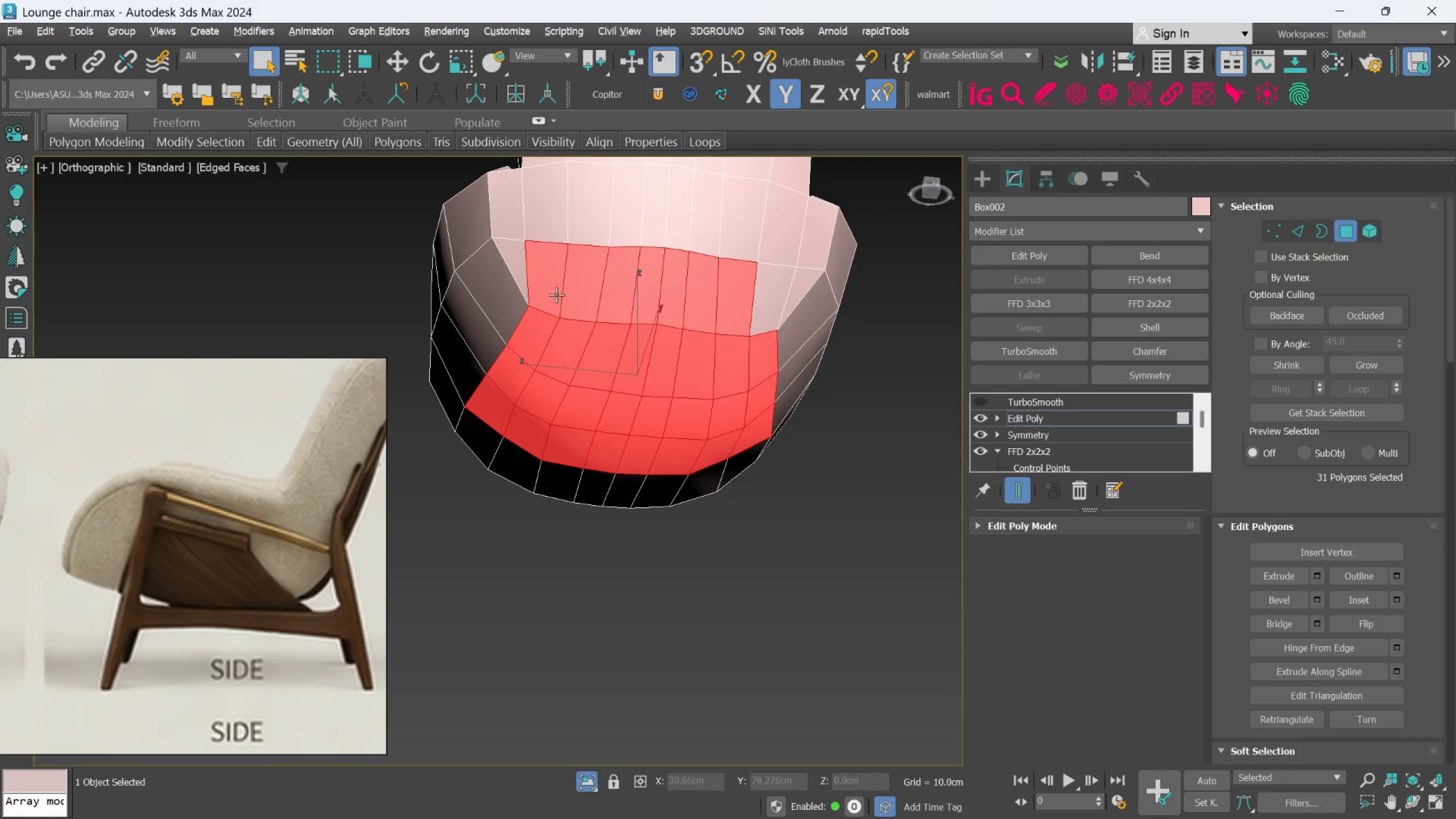 
left_click([552, 286])
 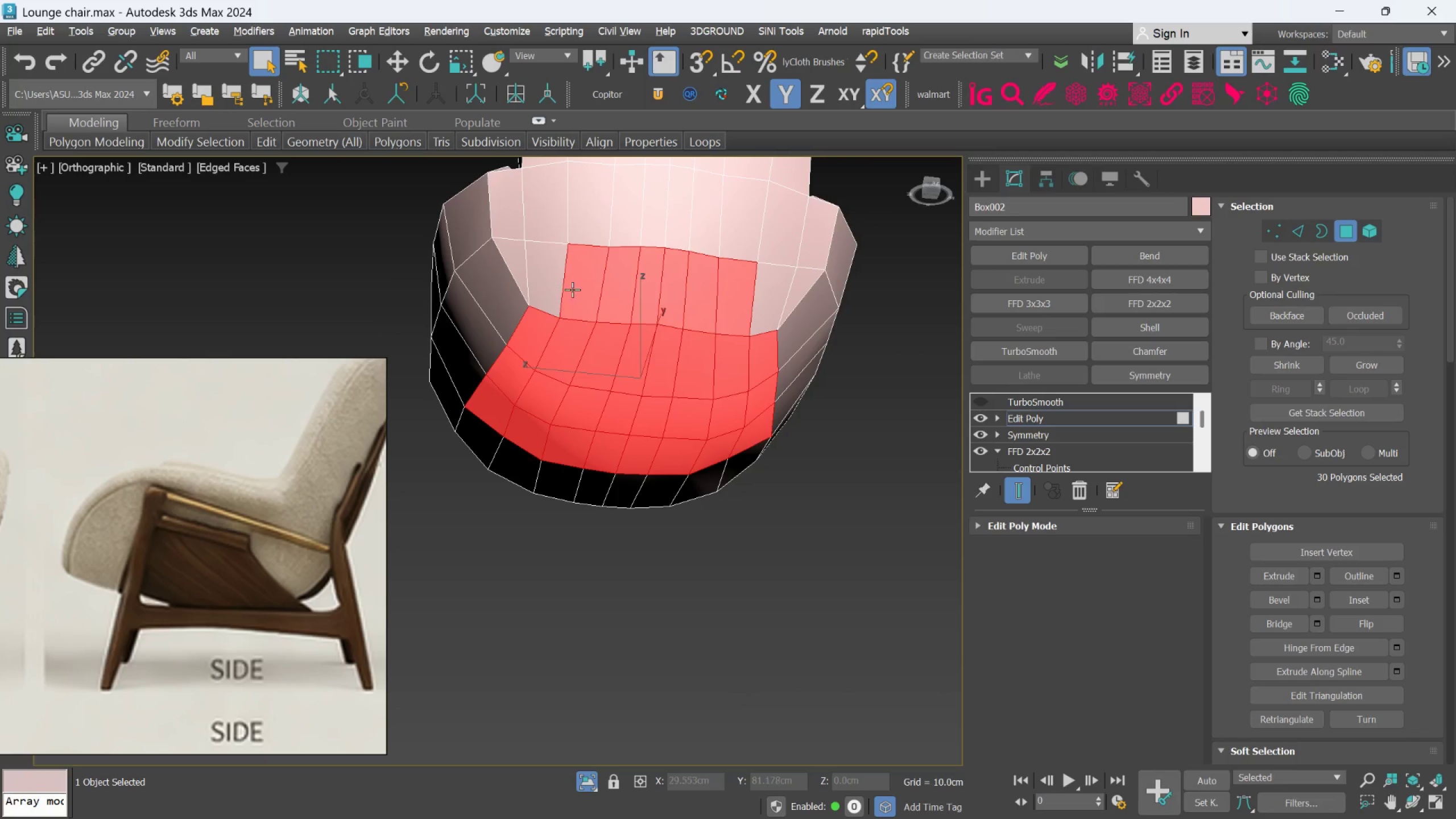 
hold_key(key=AltLeft, duration=1.51)
double_click([575, 289])
 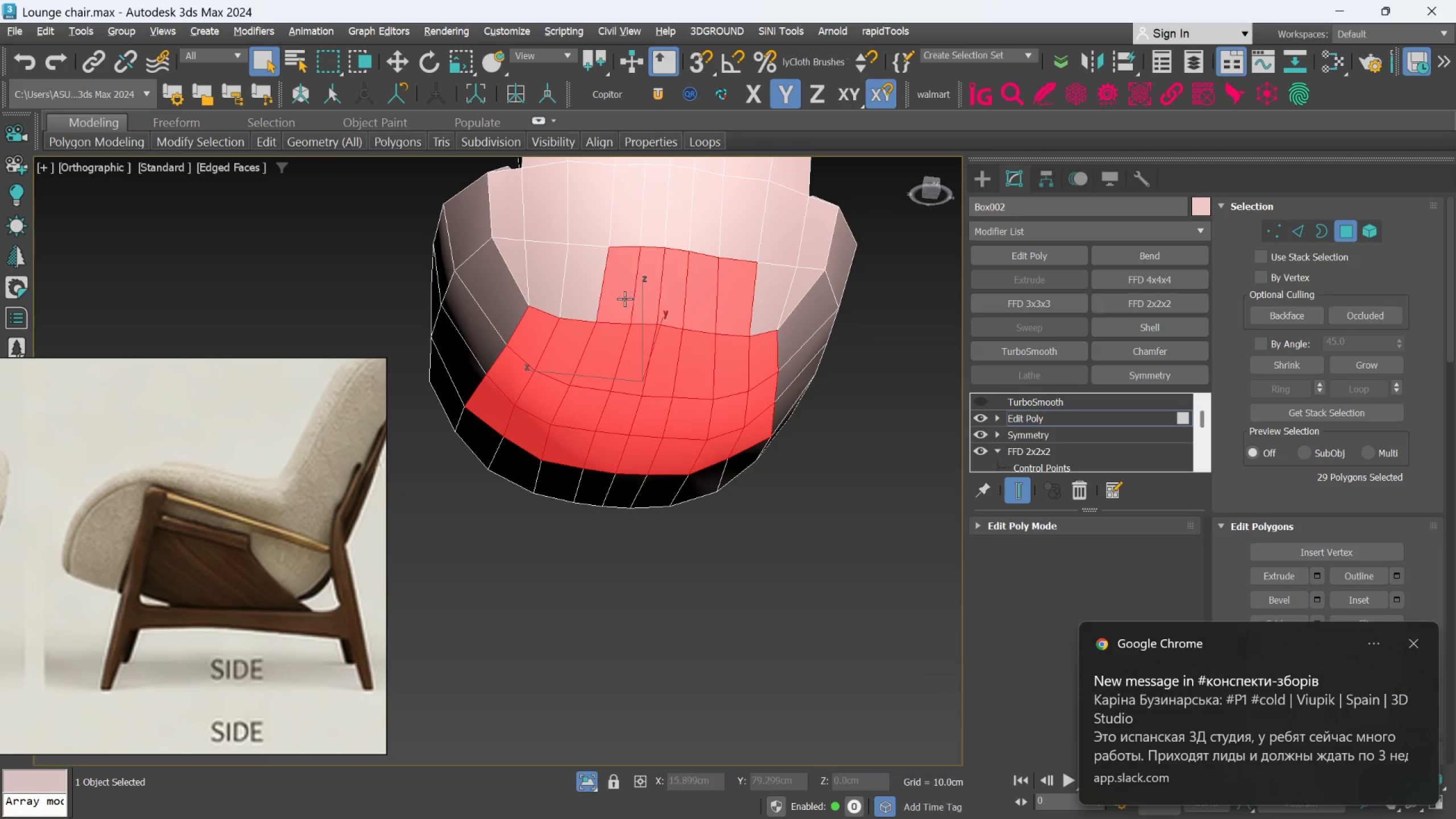 
hold_key(key=AltLeft, duration=1.53)
left_click([611, 304])
 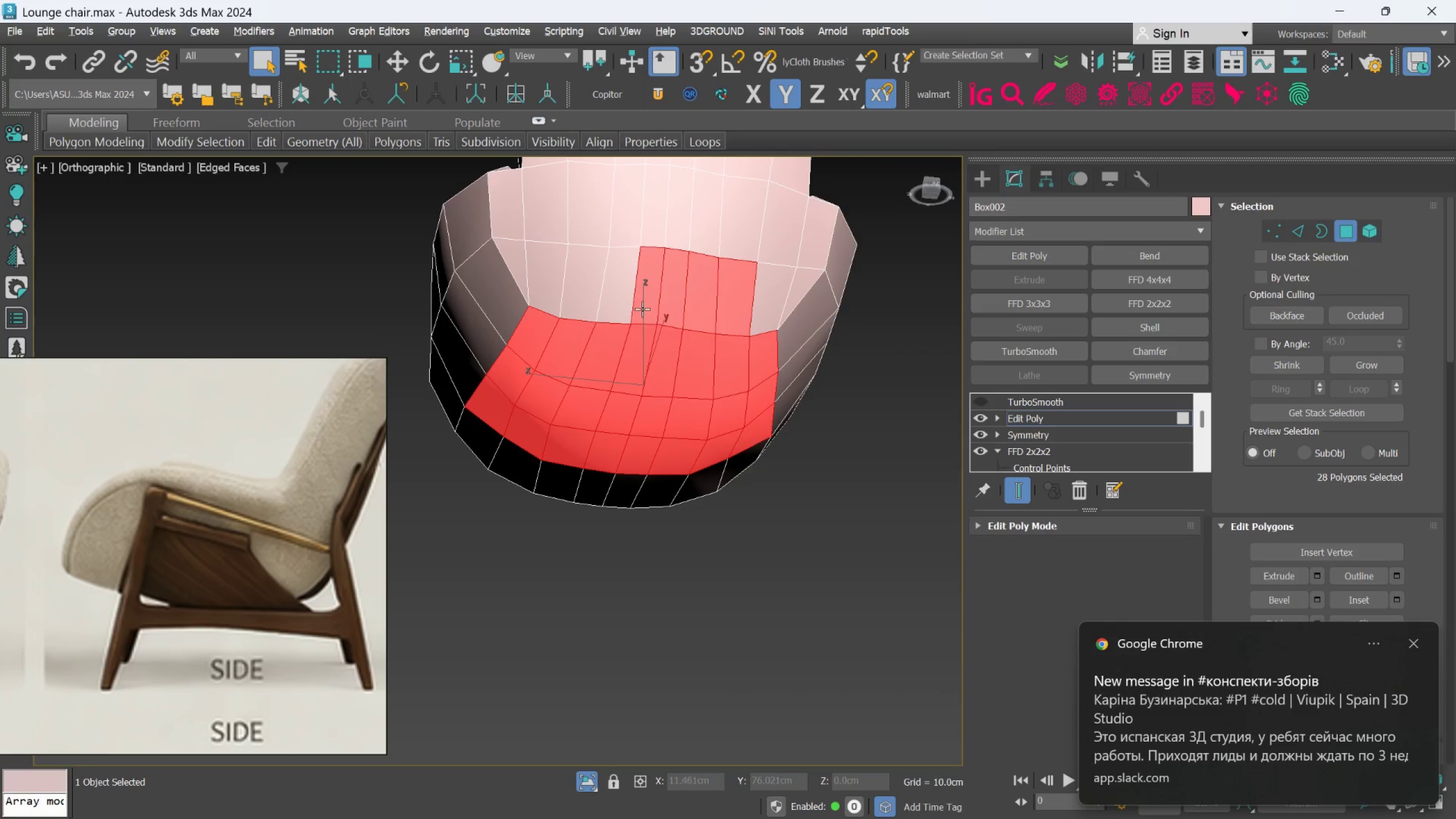 
left_click([643, 308])
 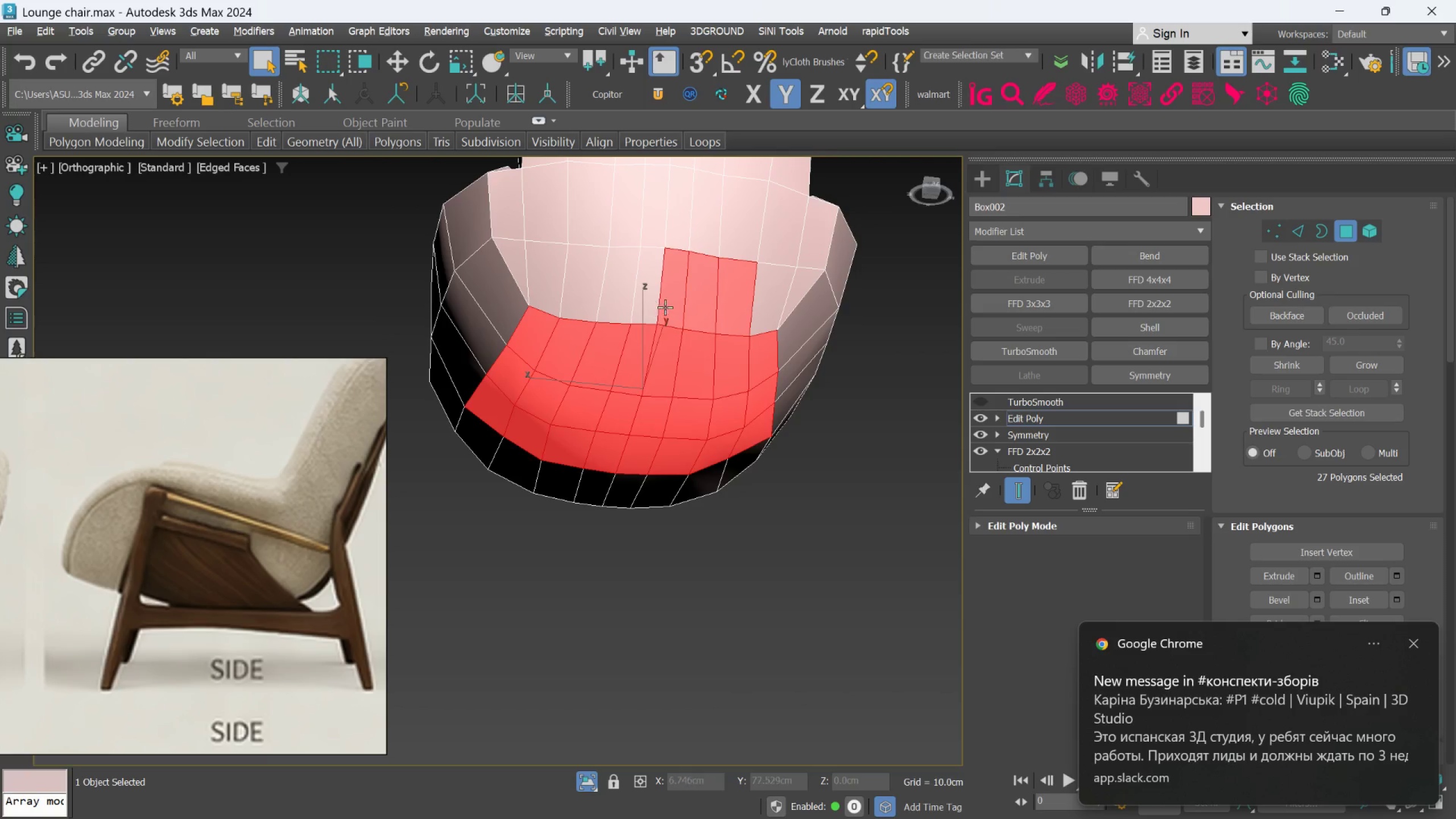 
hold_key(key=AltLeft, duration=1.06)
double_click([665, 307])
 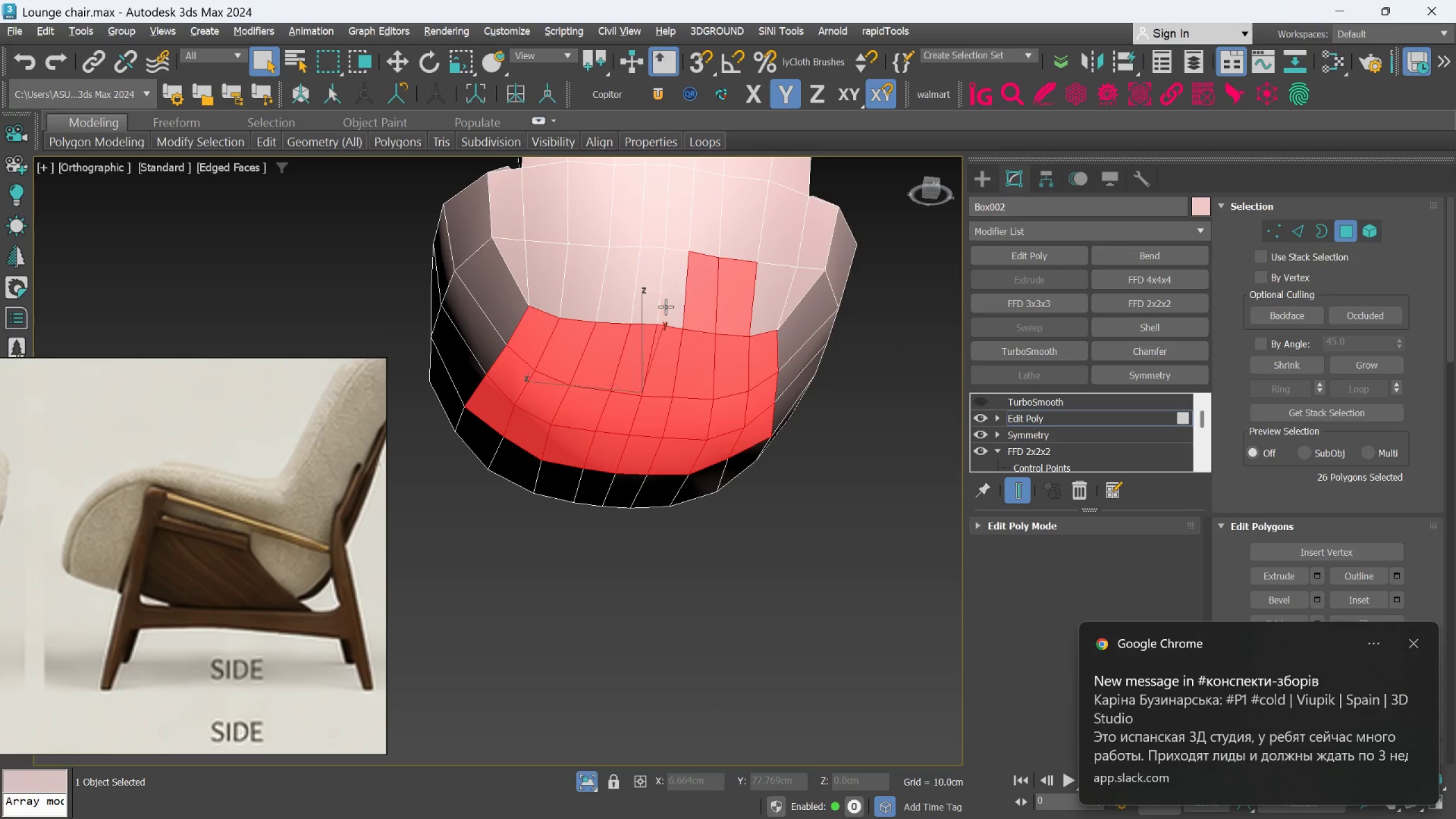 
triple_click([702, 305])
 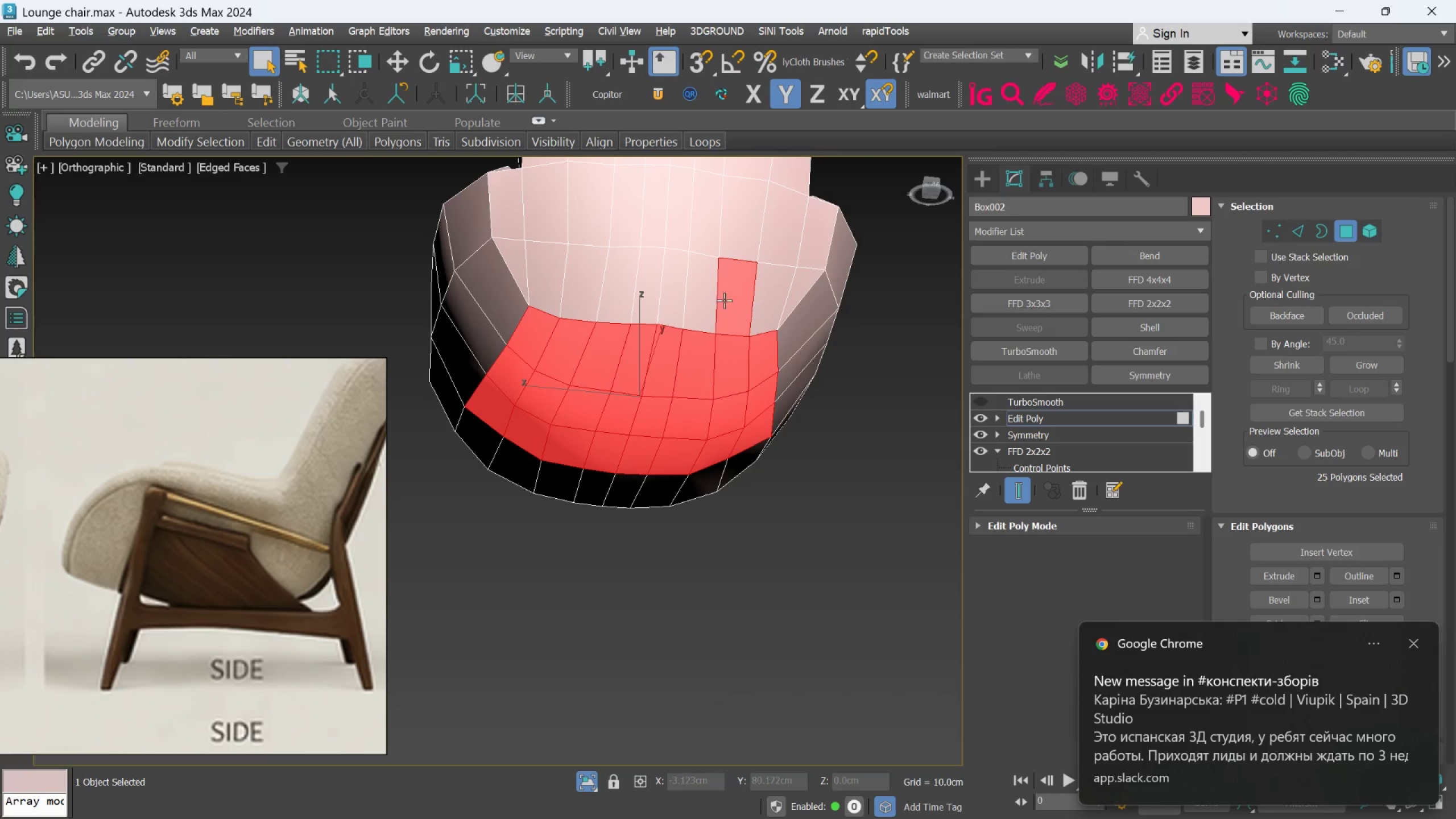 
triple_click([730, 300])
 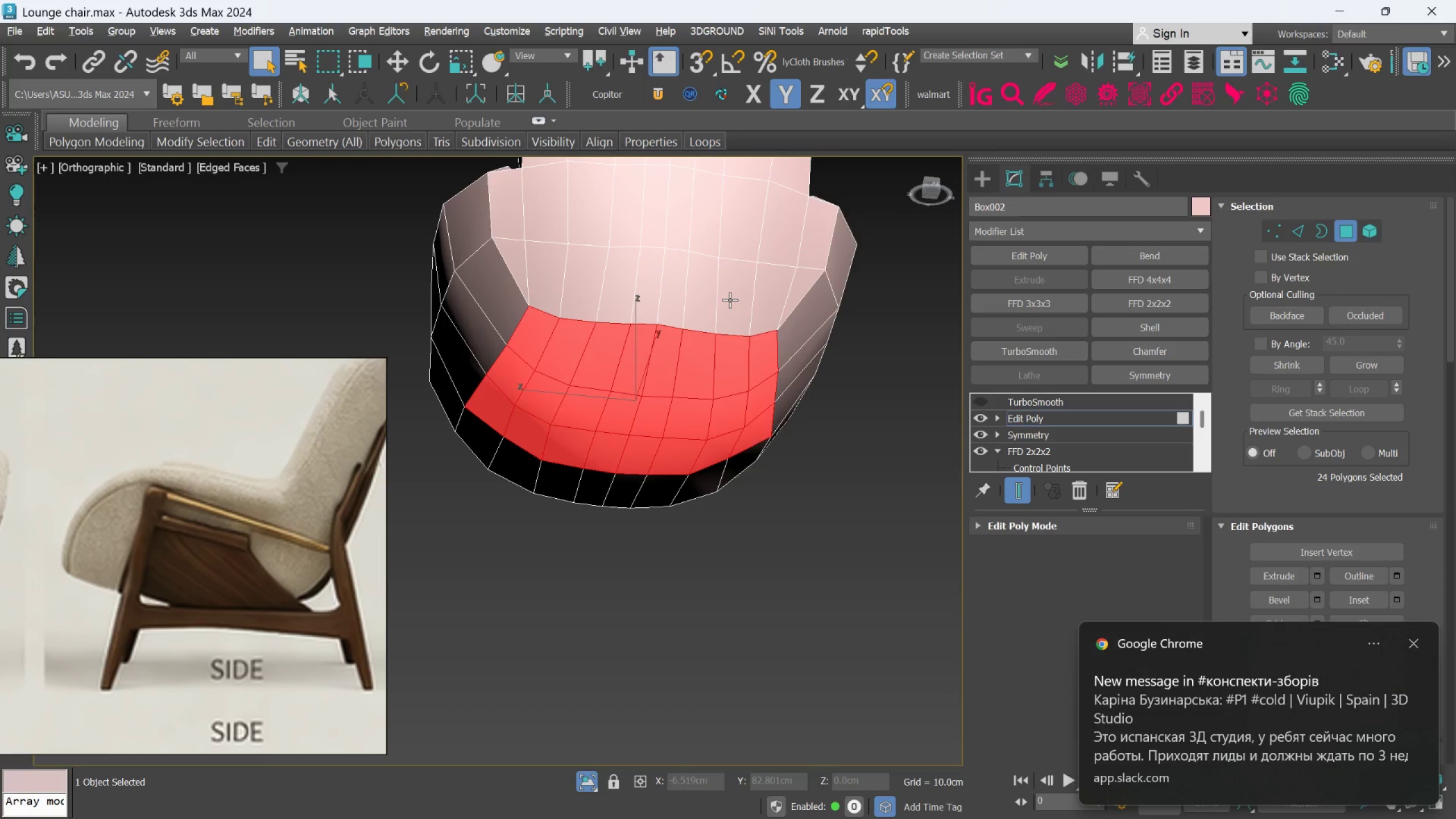 
hold_key(key=AltLeft, duration=1.52)
 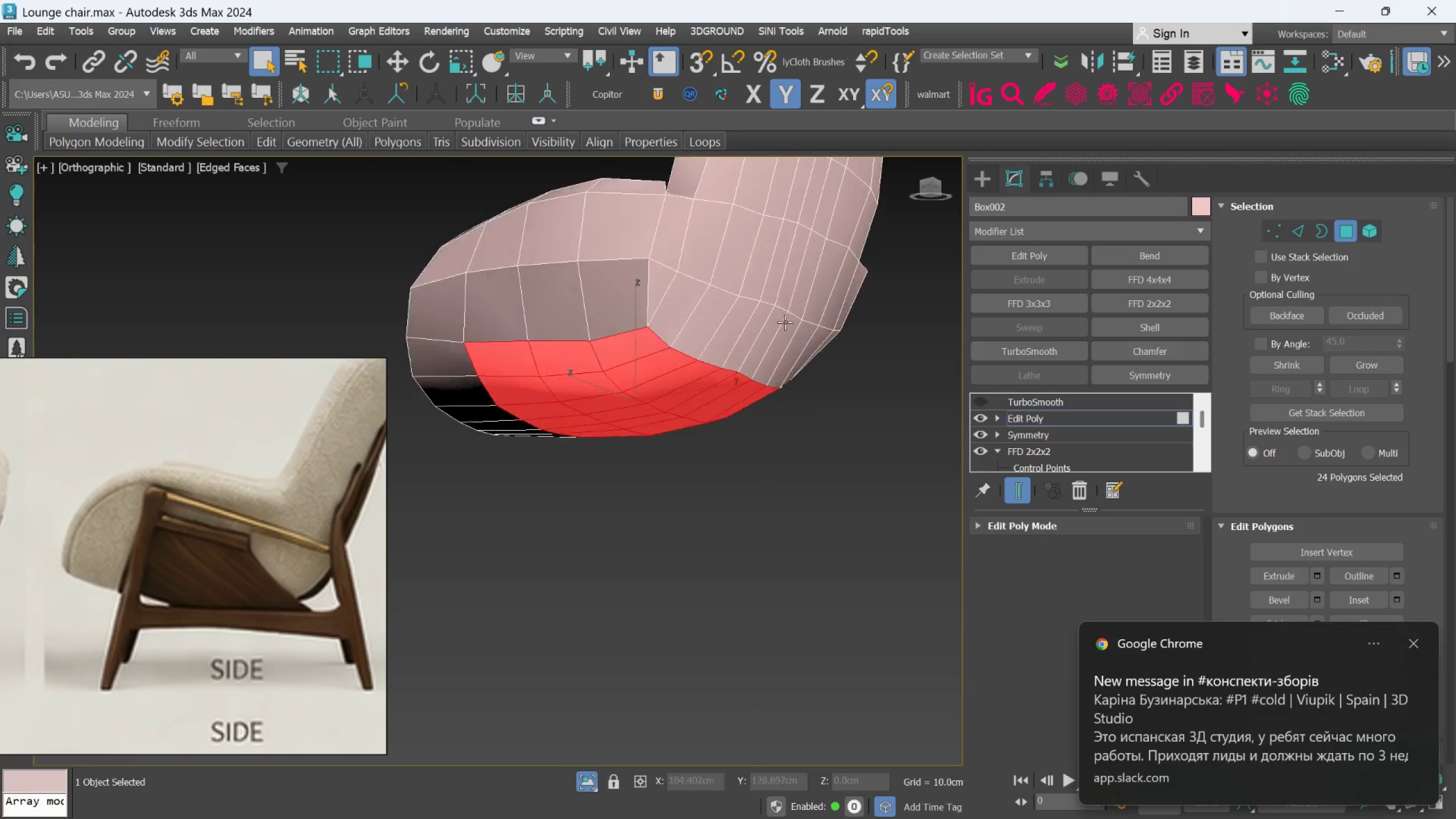 
hold_key(key=AltLeft, duration=1.25)
 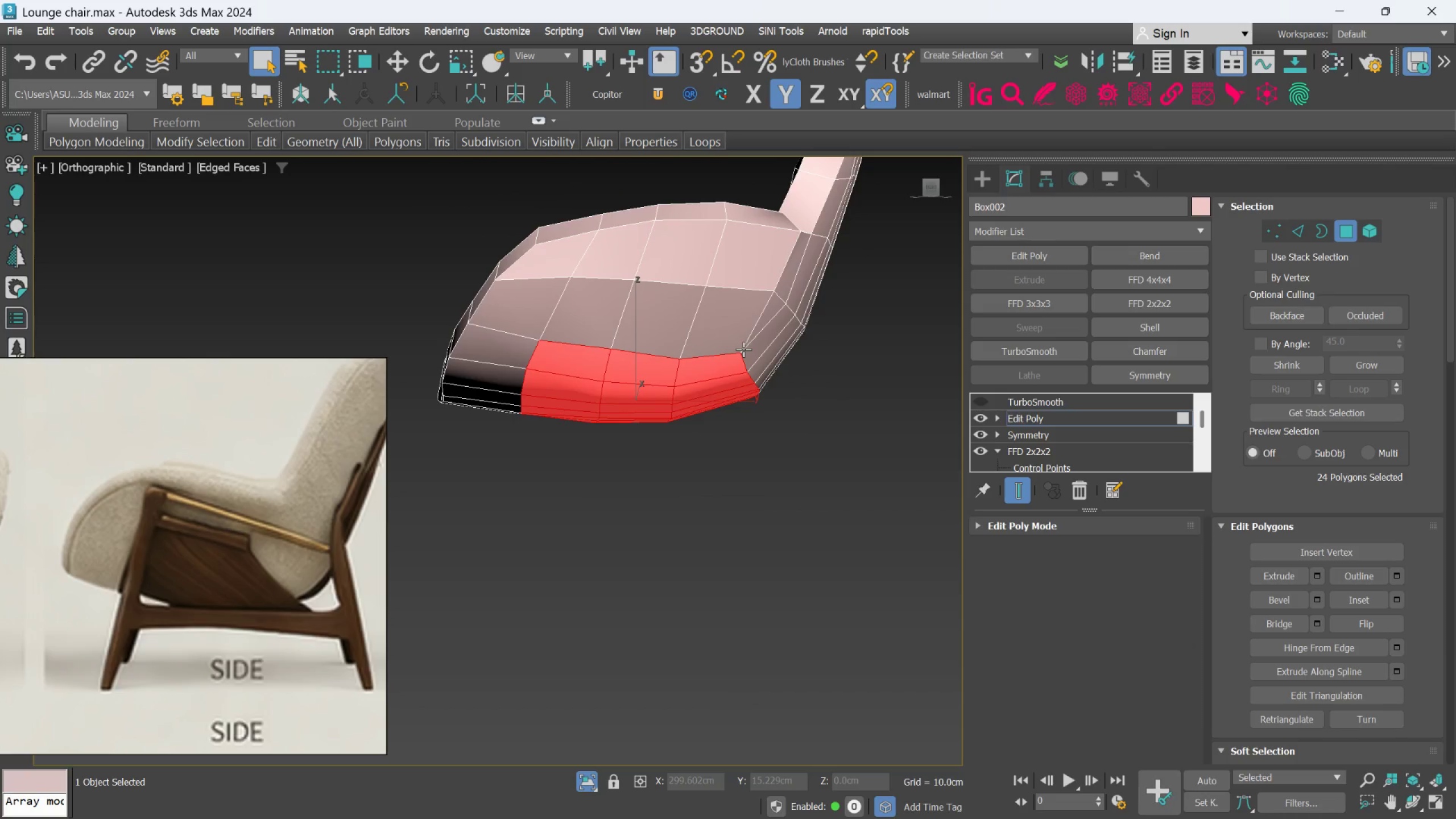 
hold_key(key=AltLeft, duration=1.53)
 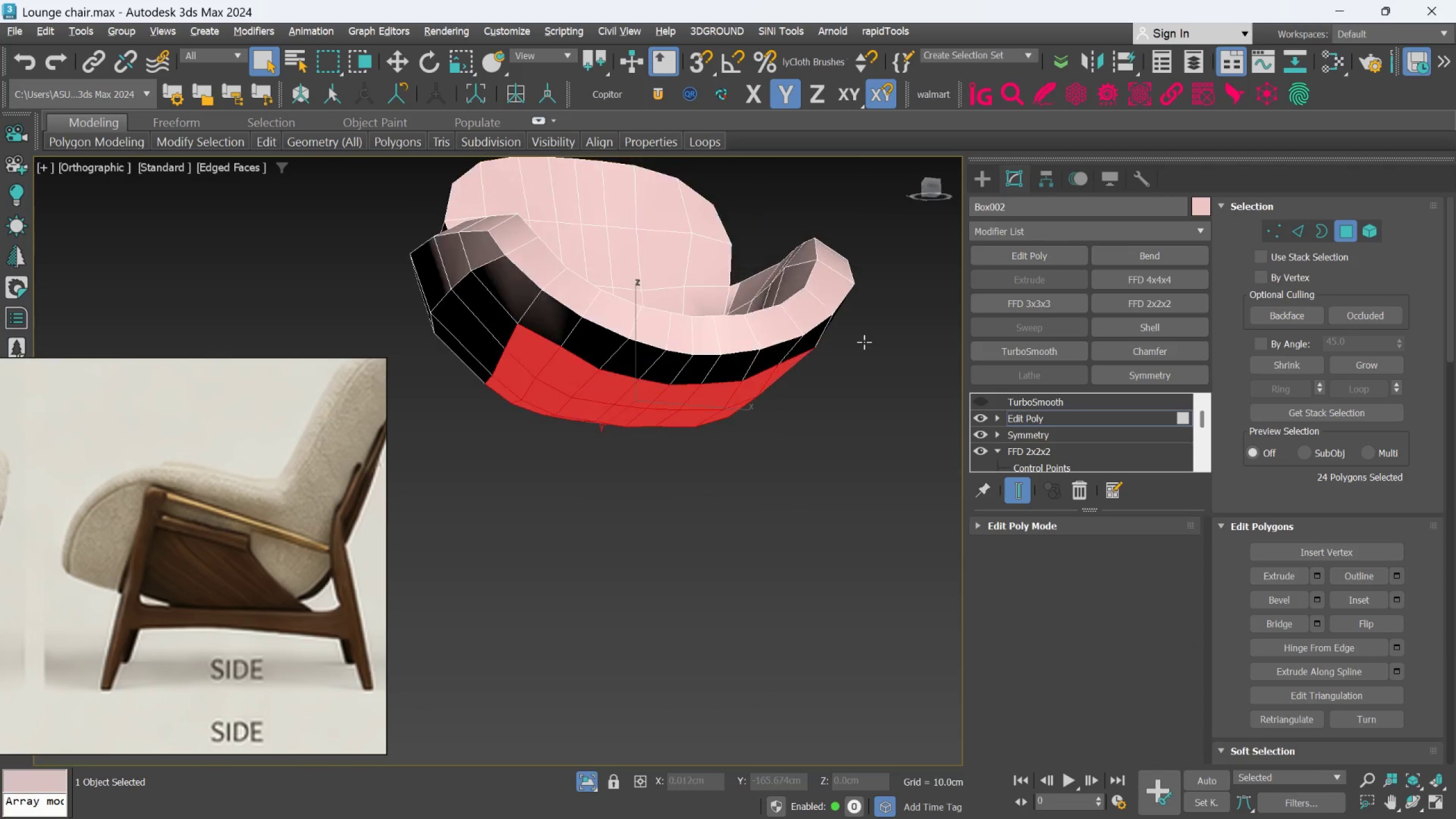 
key(Alt+AltLeft)
 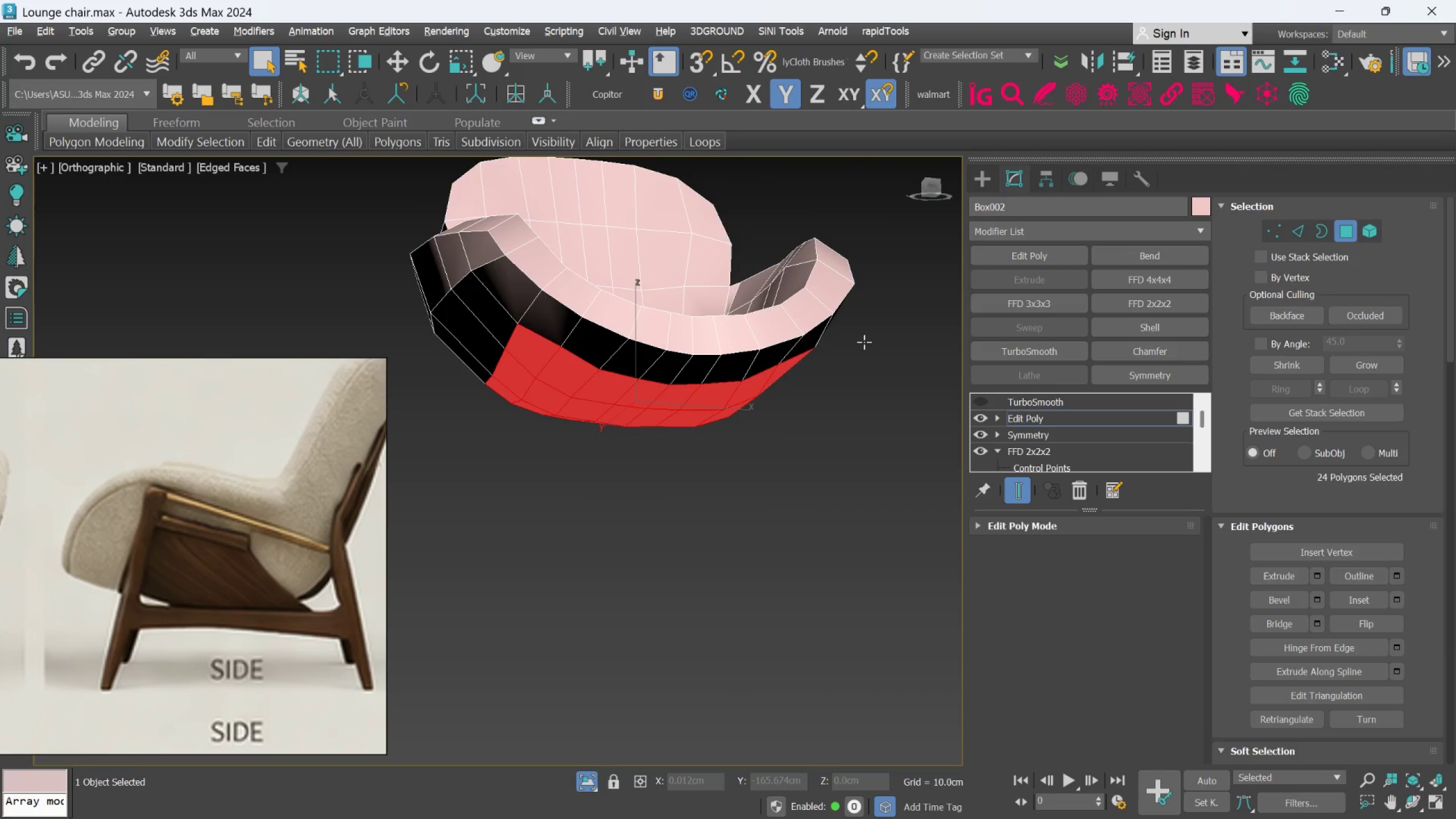 
key(Alt+AltLeft)
 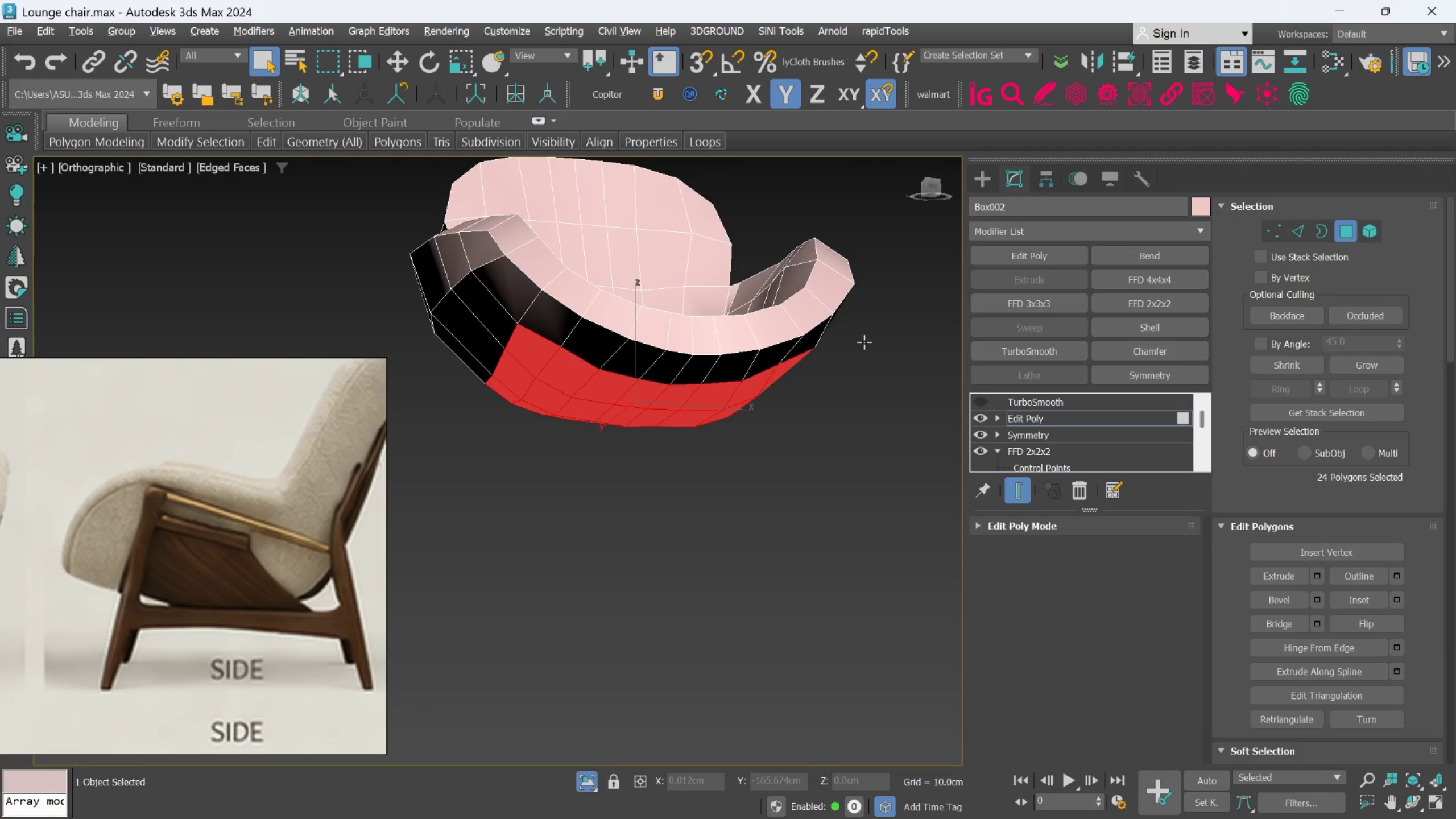 
key(Alt+AltLeft)
 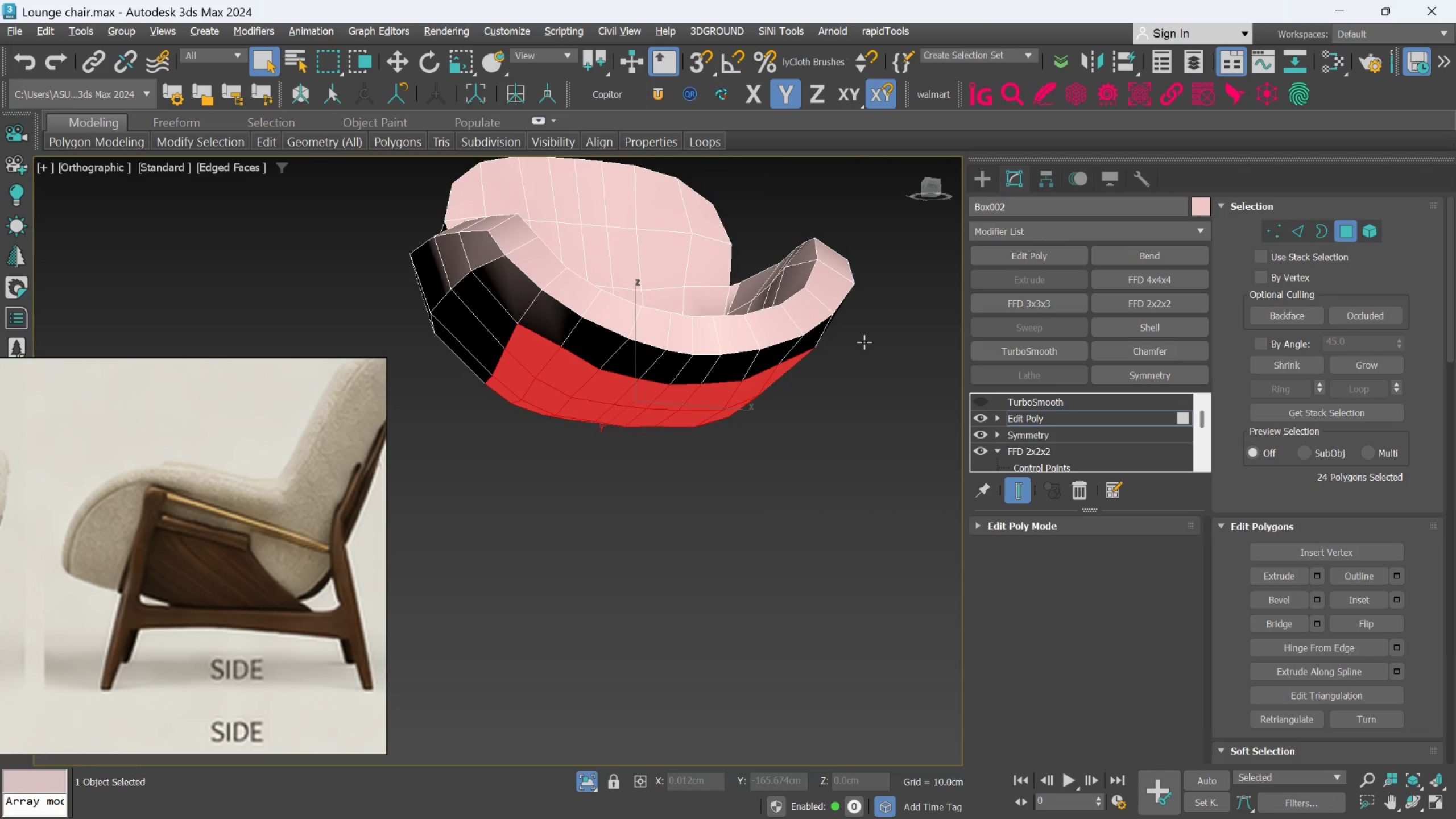 
key(Alt+AltLeft)
 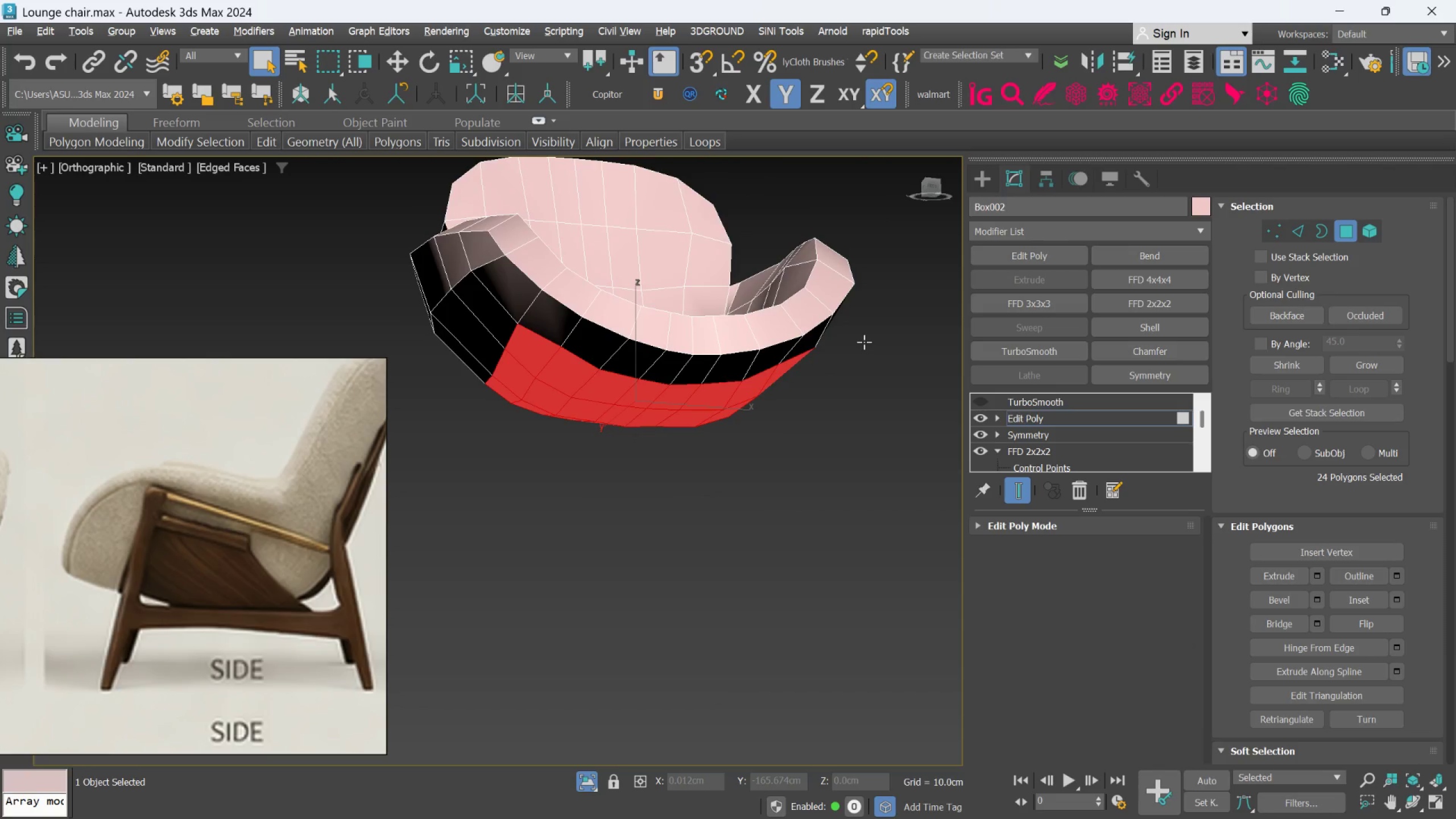 
key(Alt+AltLeft)
 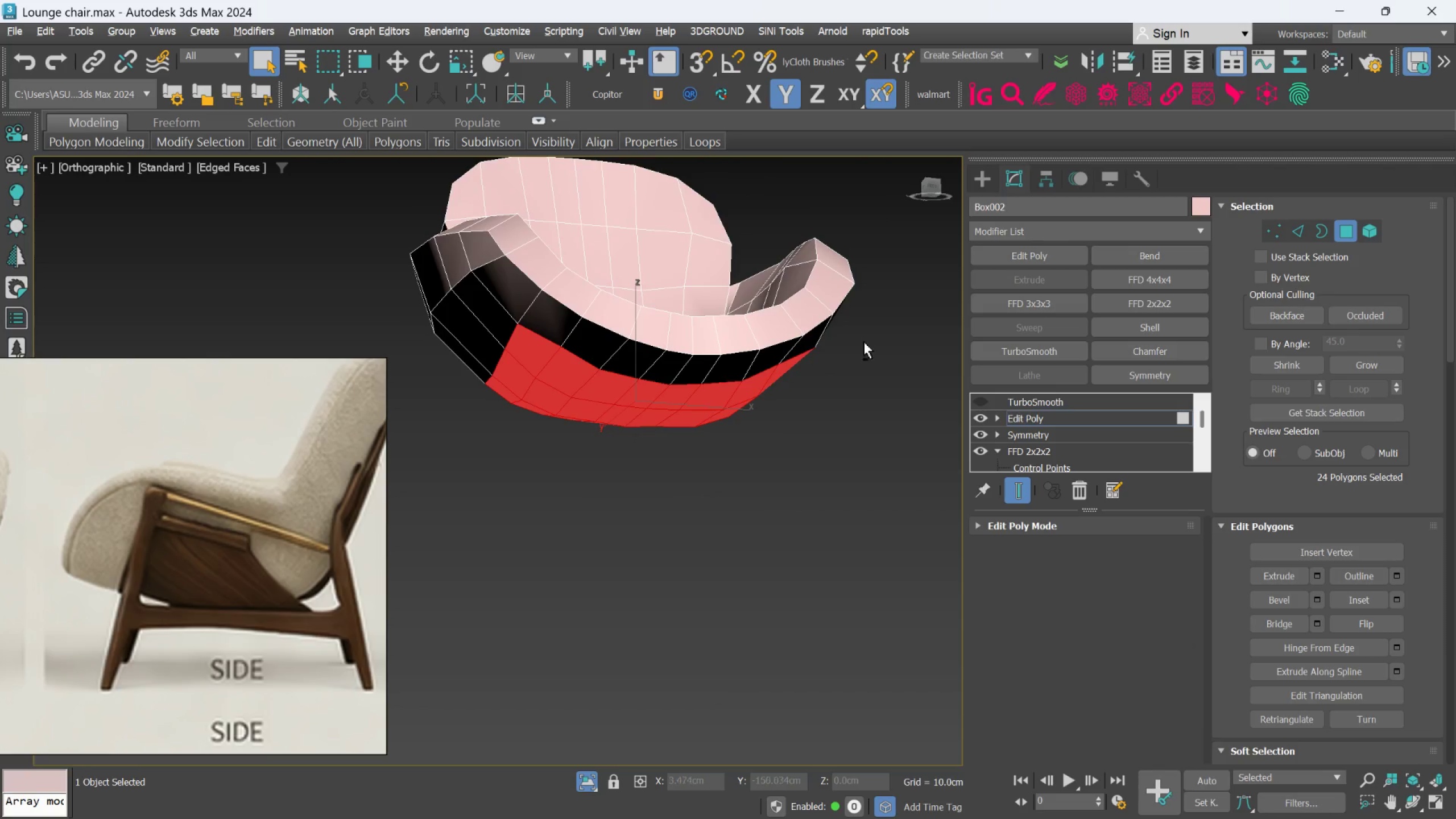 
key(Alt+AltLeft)
 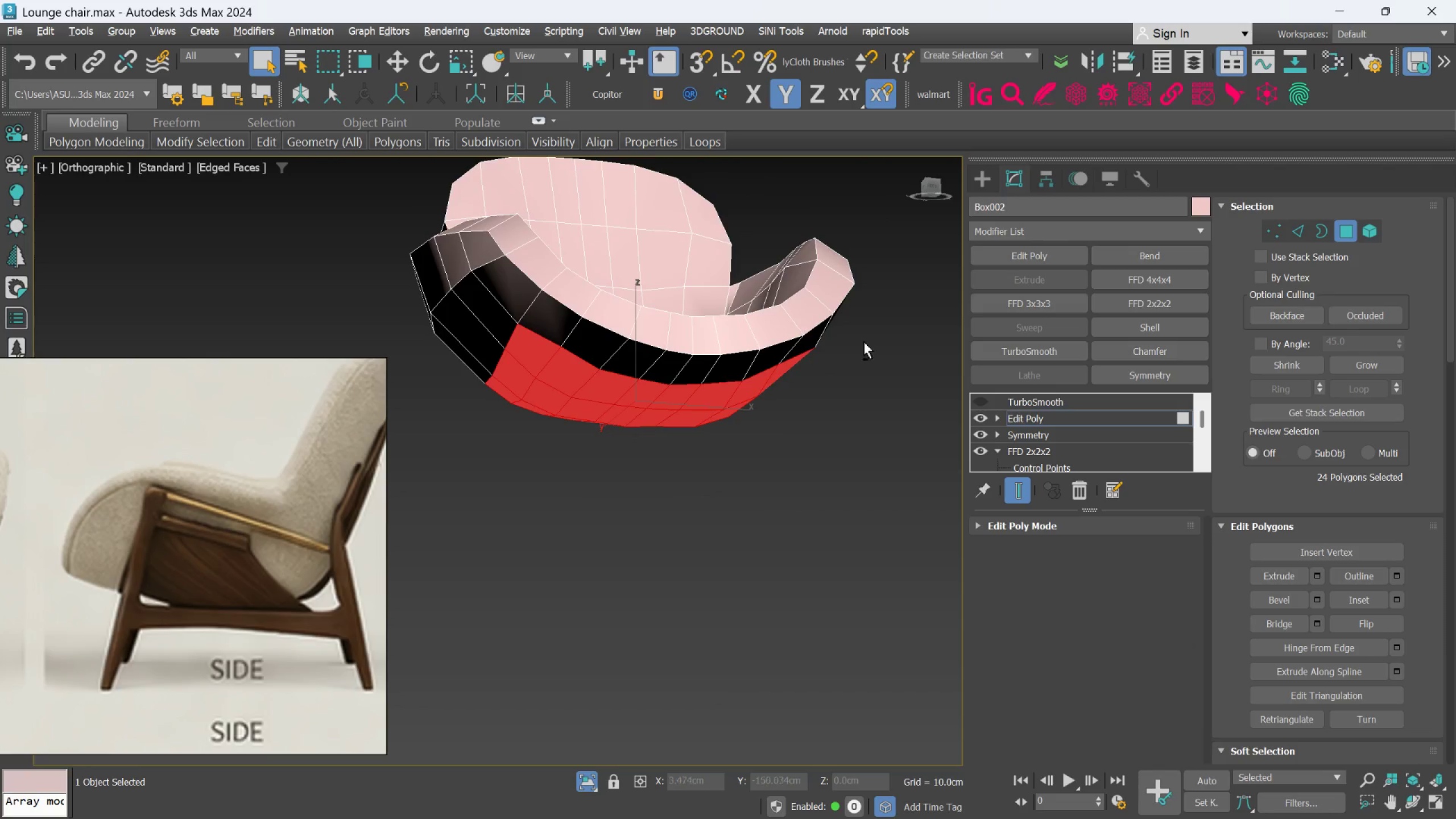 
key(Alt+AltLeft)
 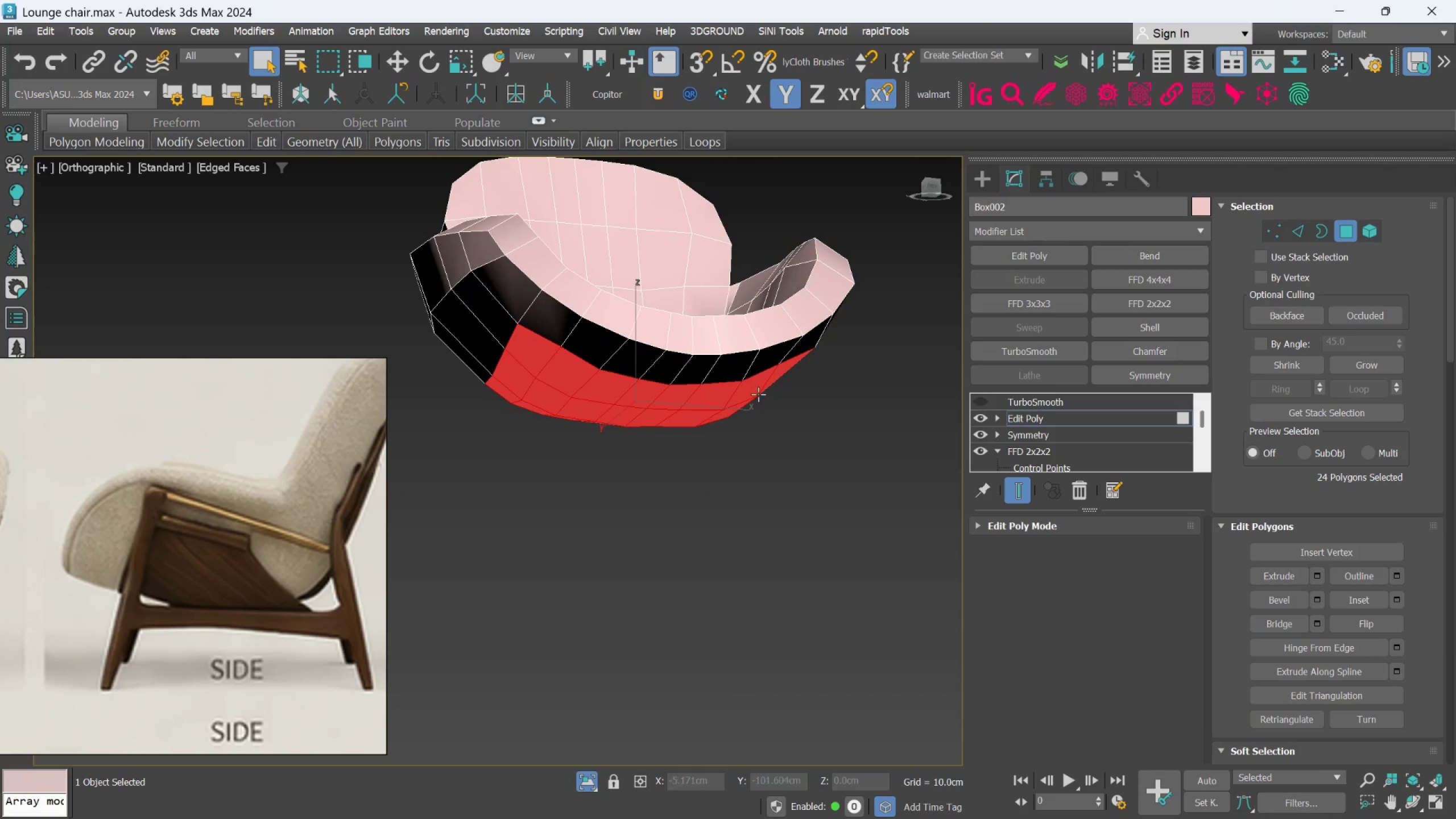 
hold_key(key=AltLeft, duration=0.45)
 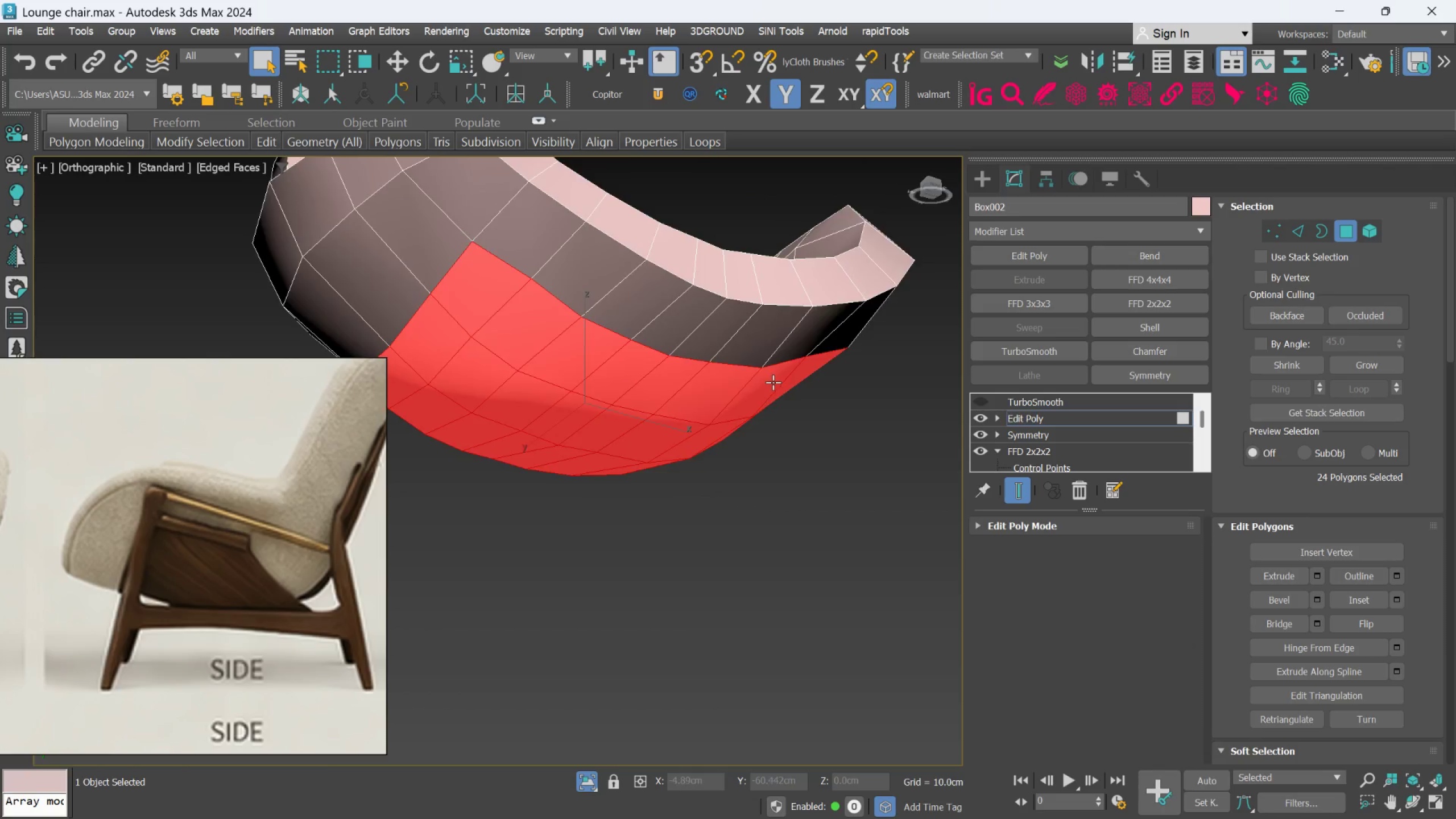 
scroll: coordinate [758, 395], scroll_direction: up, amount: 1.0
 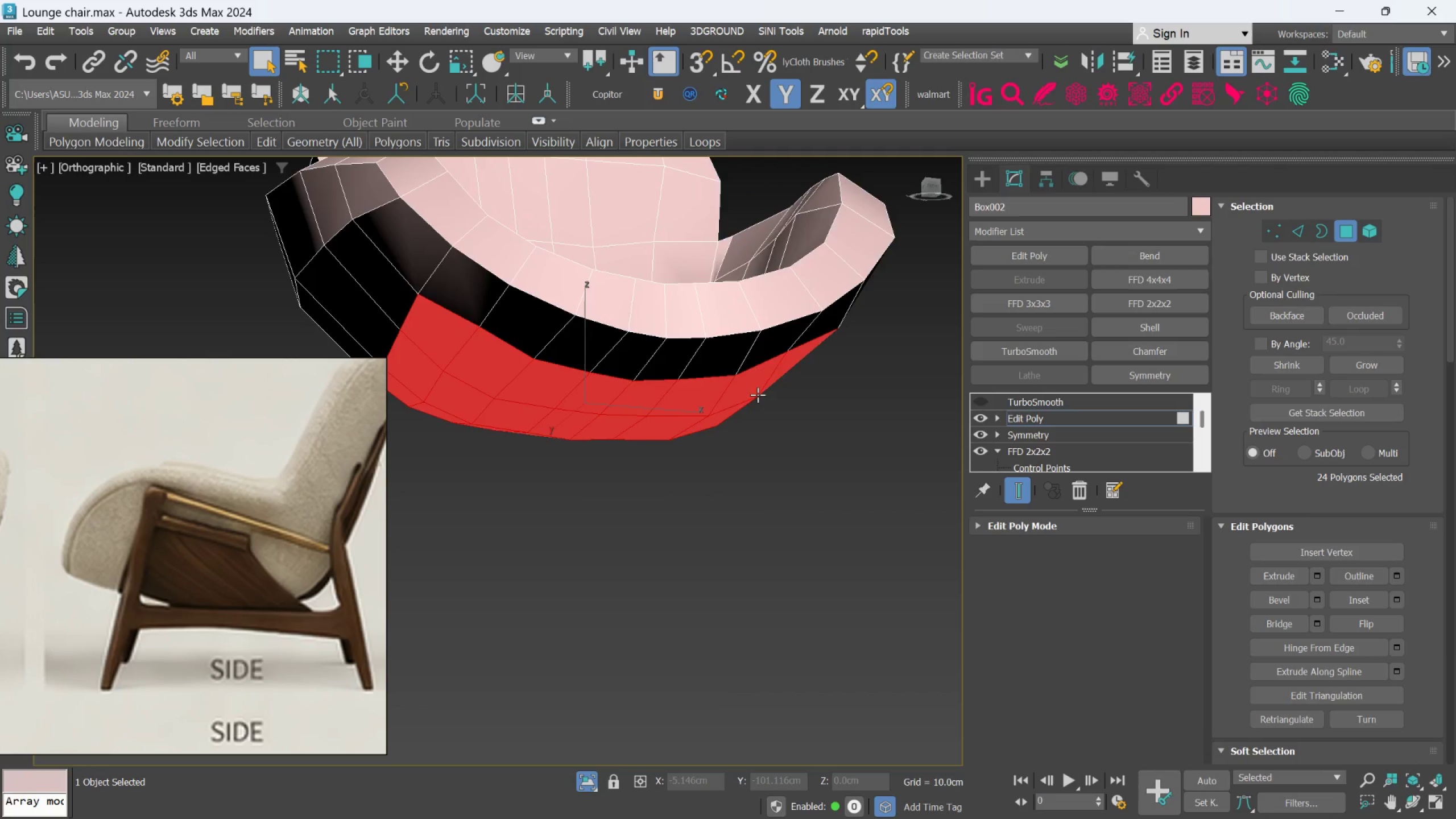 
scroll: coordinate [773, 382], scroll_direction: down, amount: 1.0
 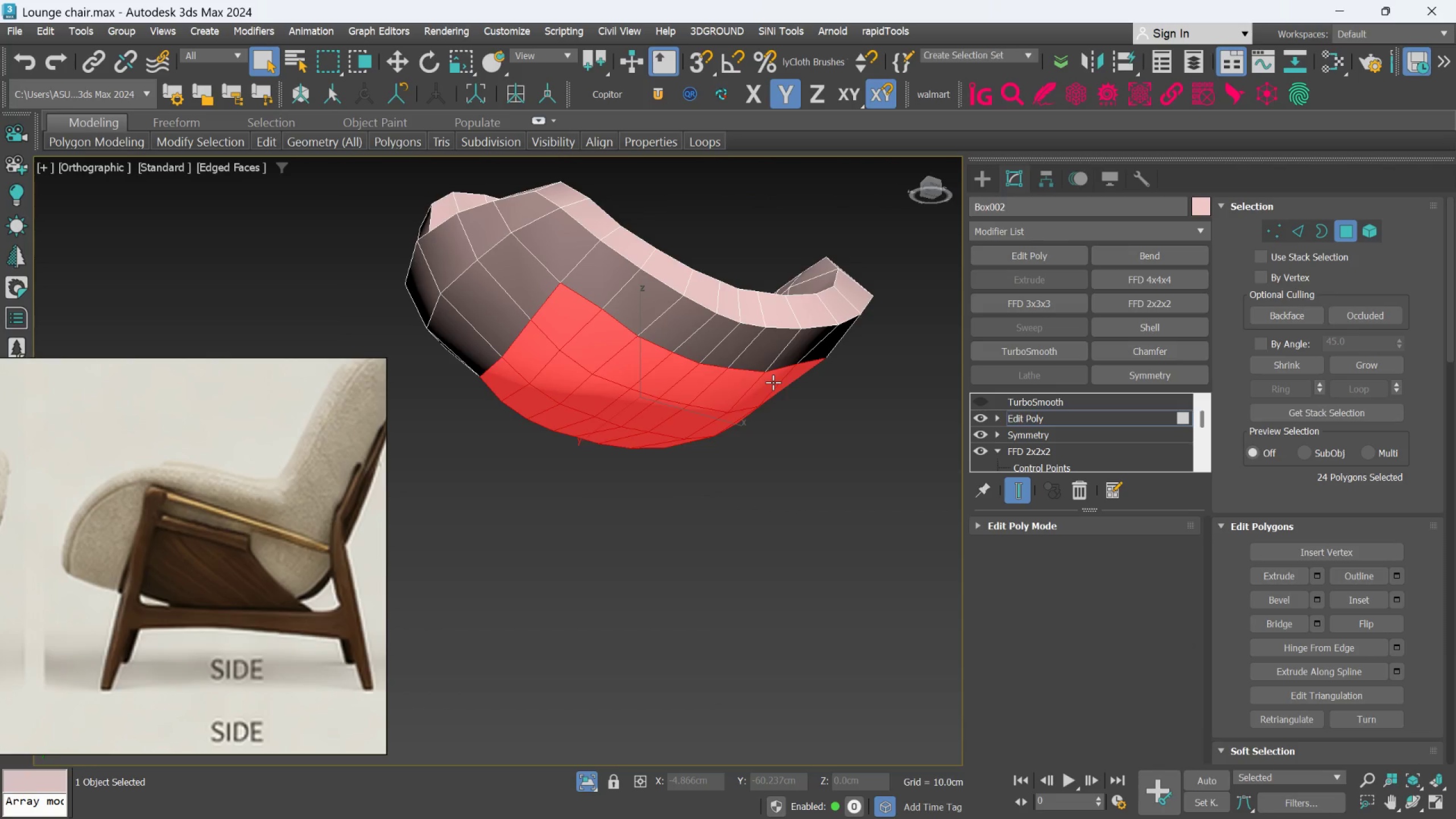 
hold_key(key=AltLeft, duration=0.61)
 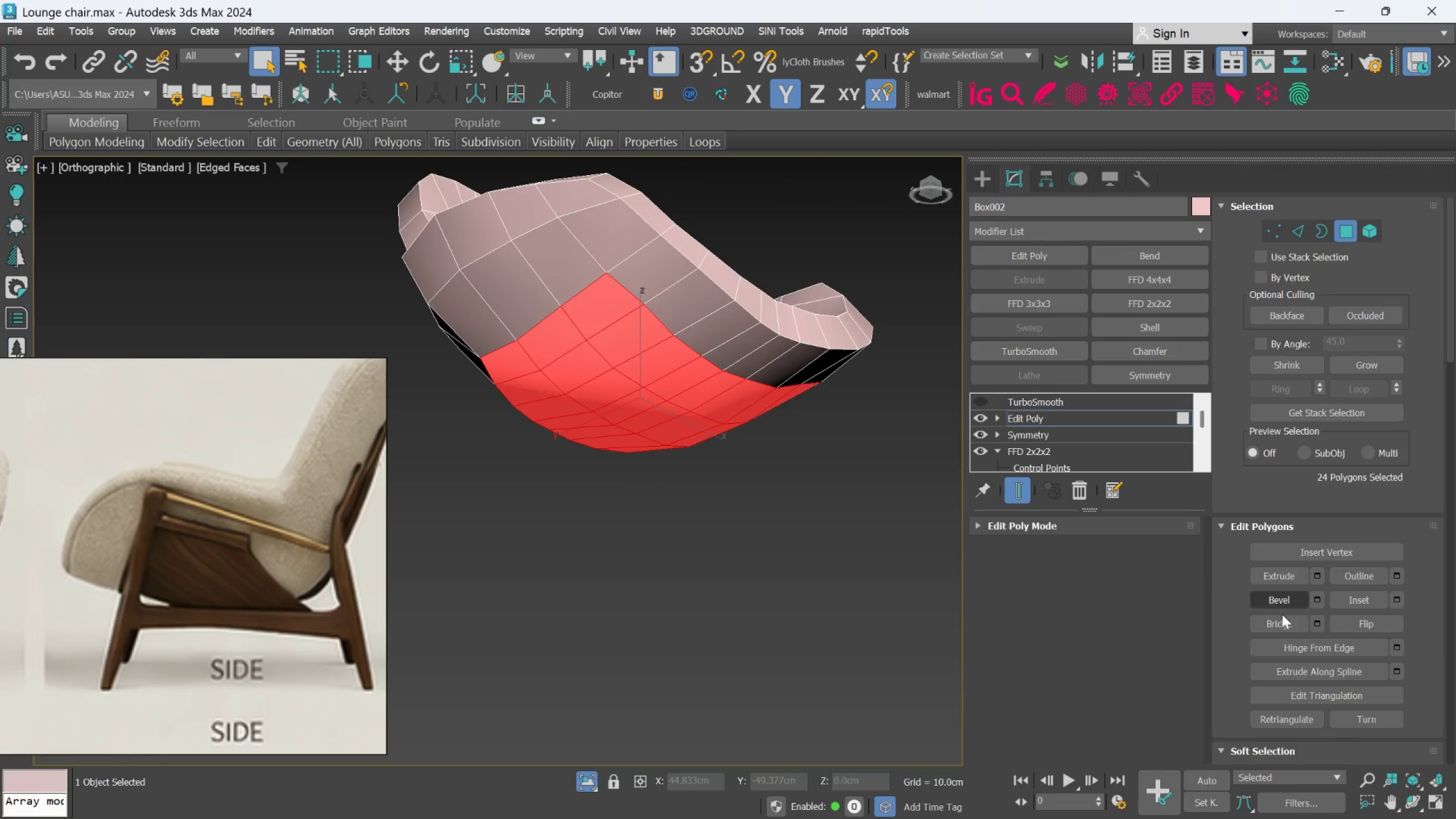 
scroll: coordinate [1335, 665], scroll_direction: down, amount: 20.0
 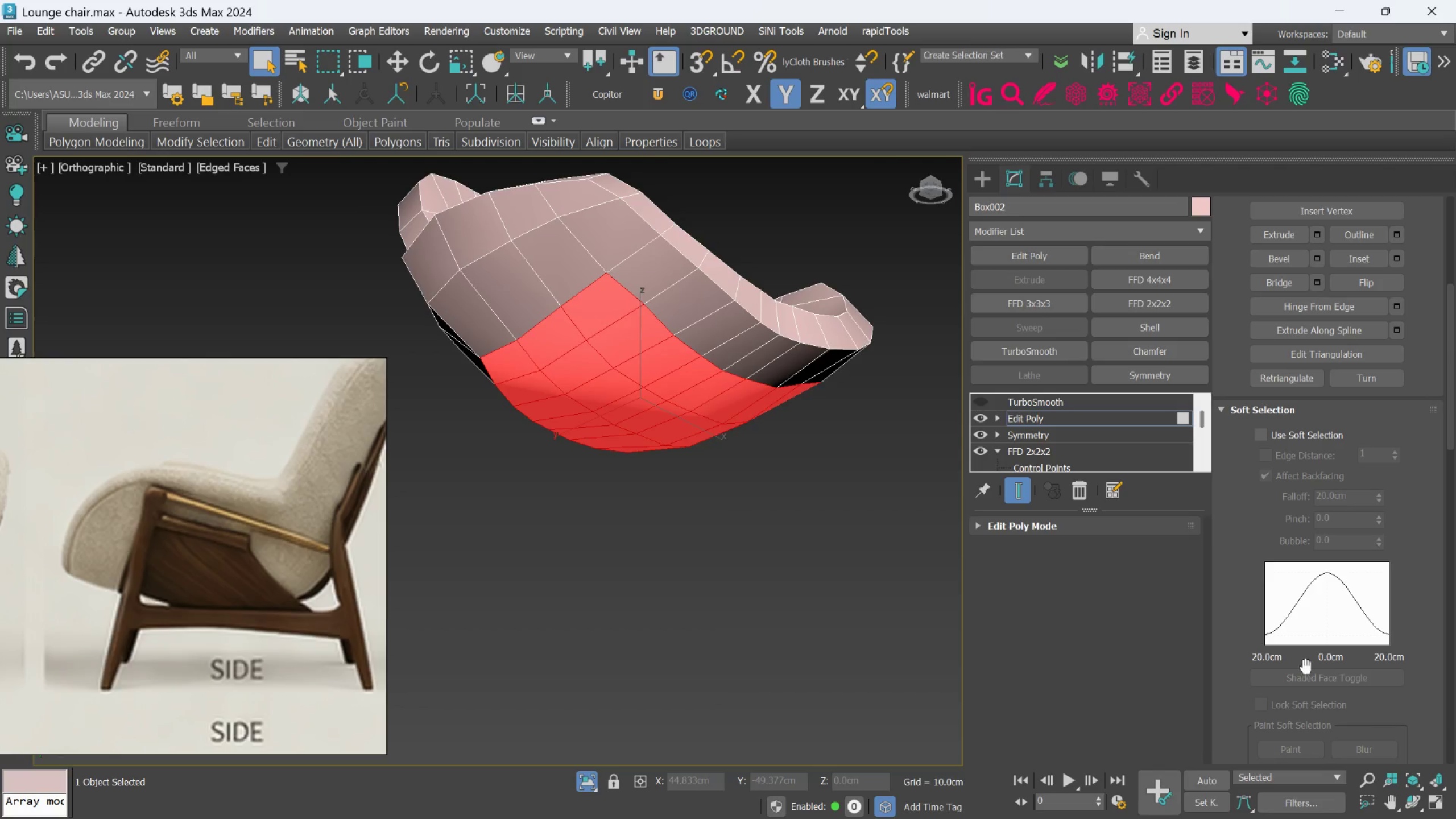 
hold_key(key=AltLeft, duration=0.98)
scroll: coordinate [566, 397], scroll_direction: down, amount: 1.0
 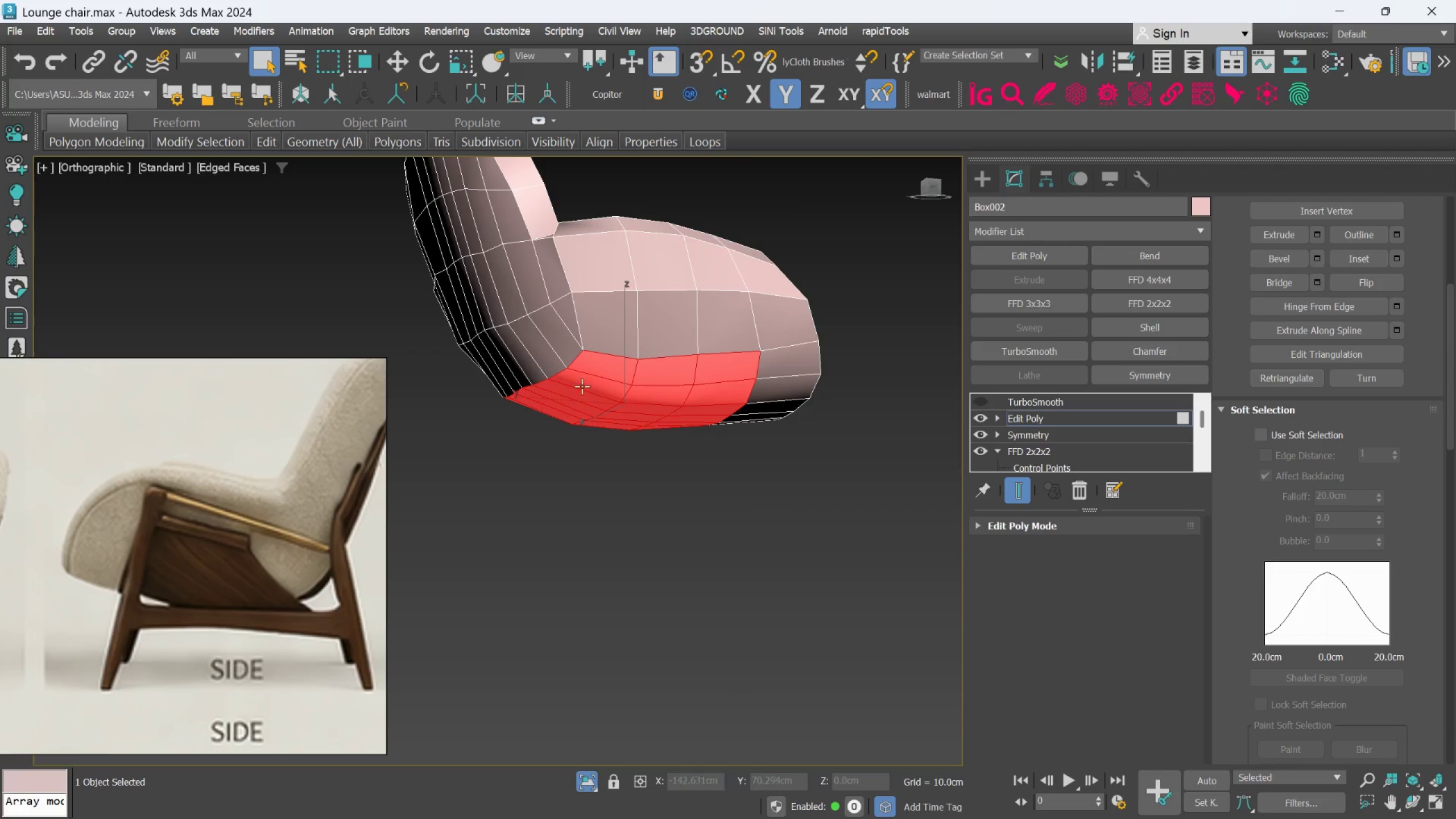 
scroll: coordinate [576, 380], scroll_direction: up, amount: 1.0
 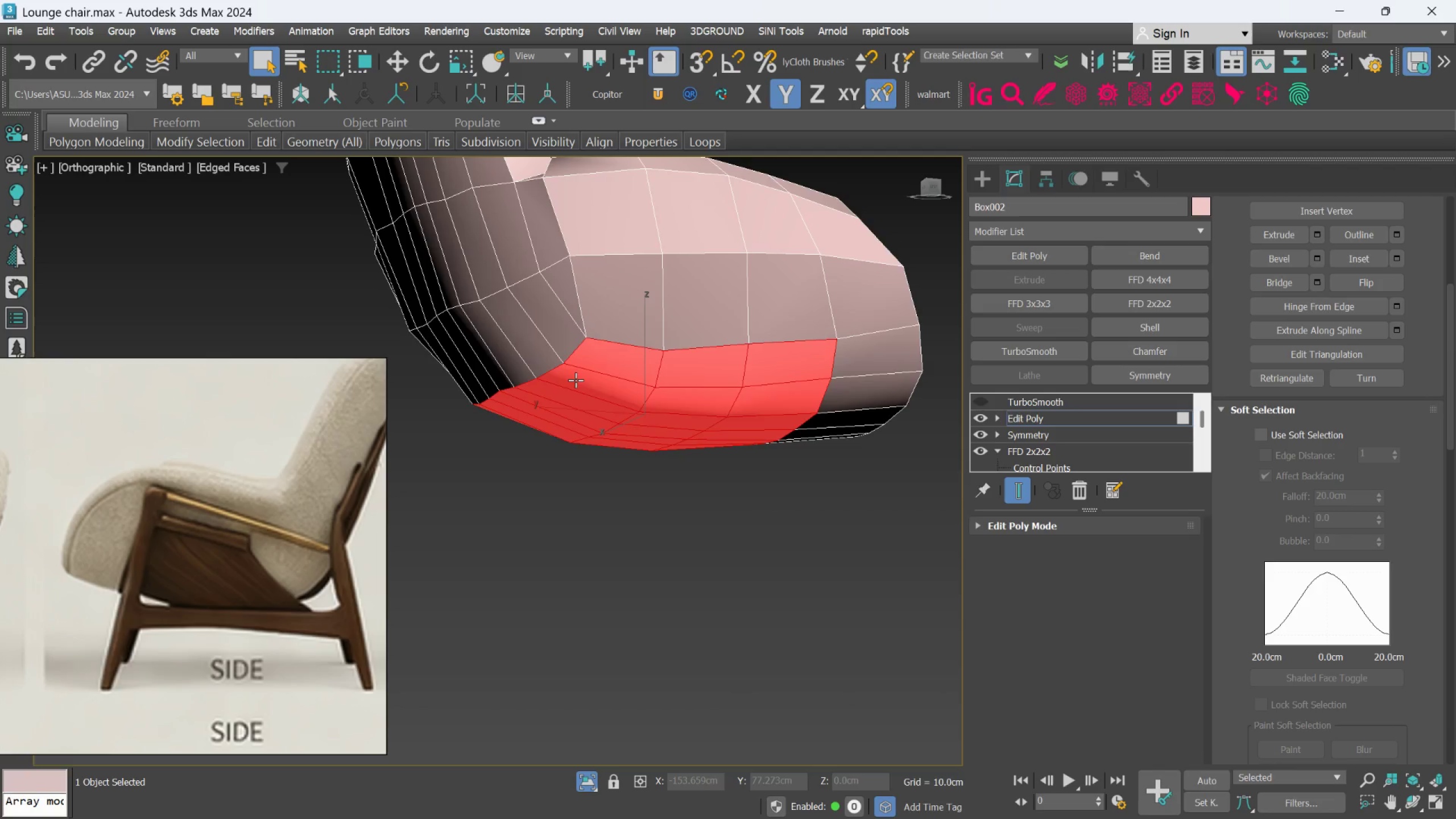 
hold_key(key=AltLeft, duration=0.73)
 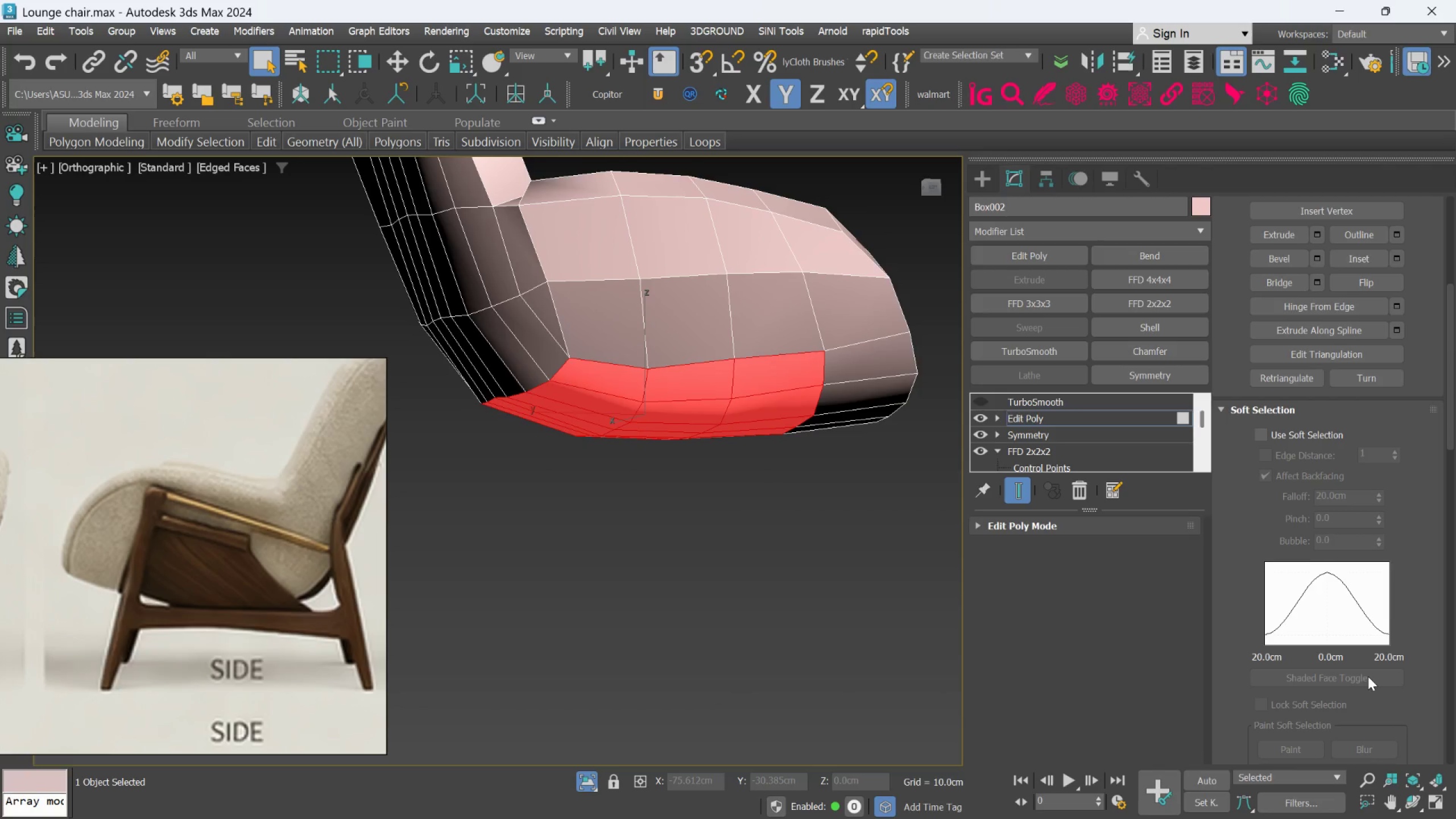 
scroll: coordinate [1345, 454], scroll_direction: up, amount: 8.0
 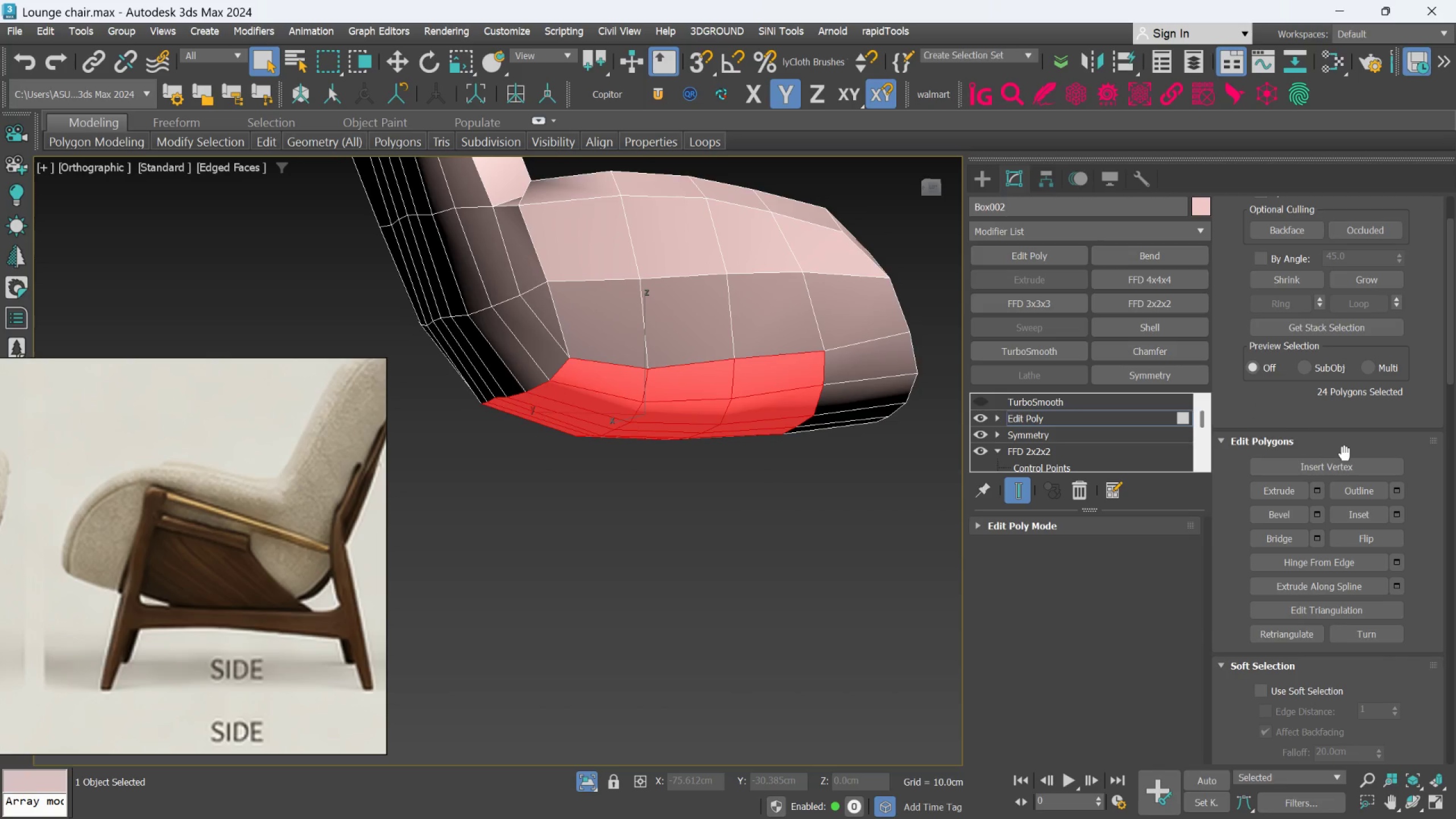 
scroll: coordinate [1330, 507], scroll_direction: down, amount: 46.0
 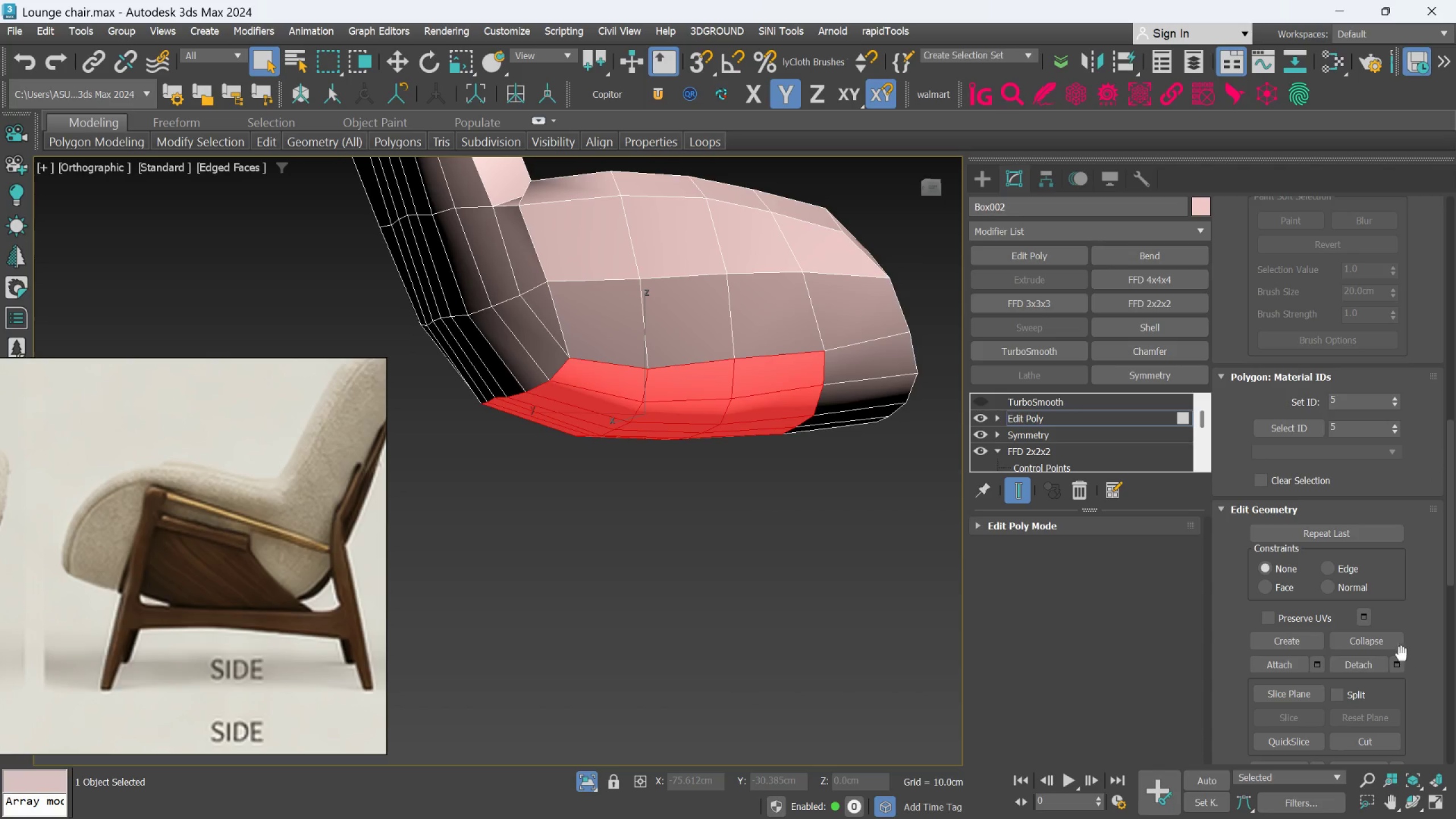 
left_click([1397, 665])
 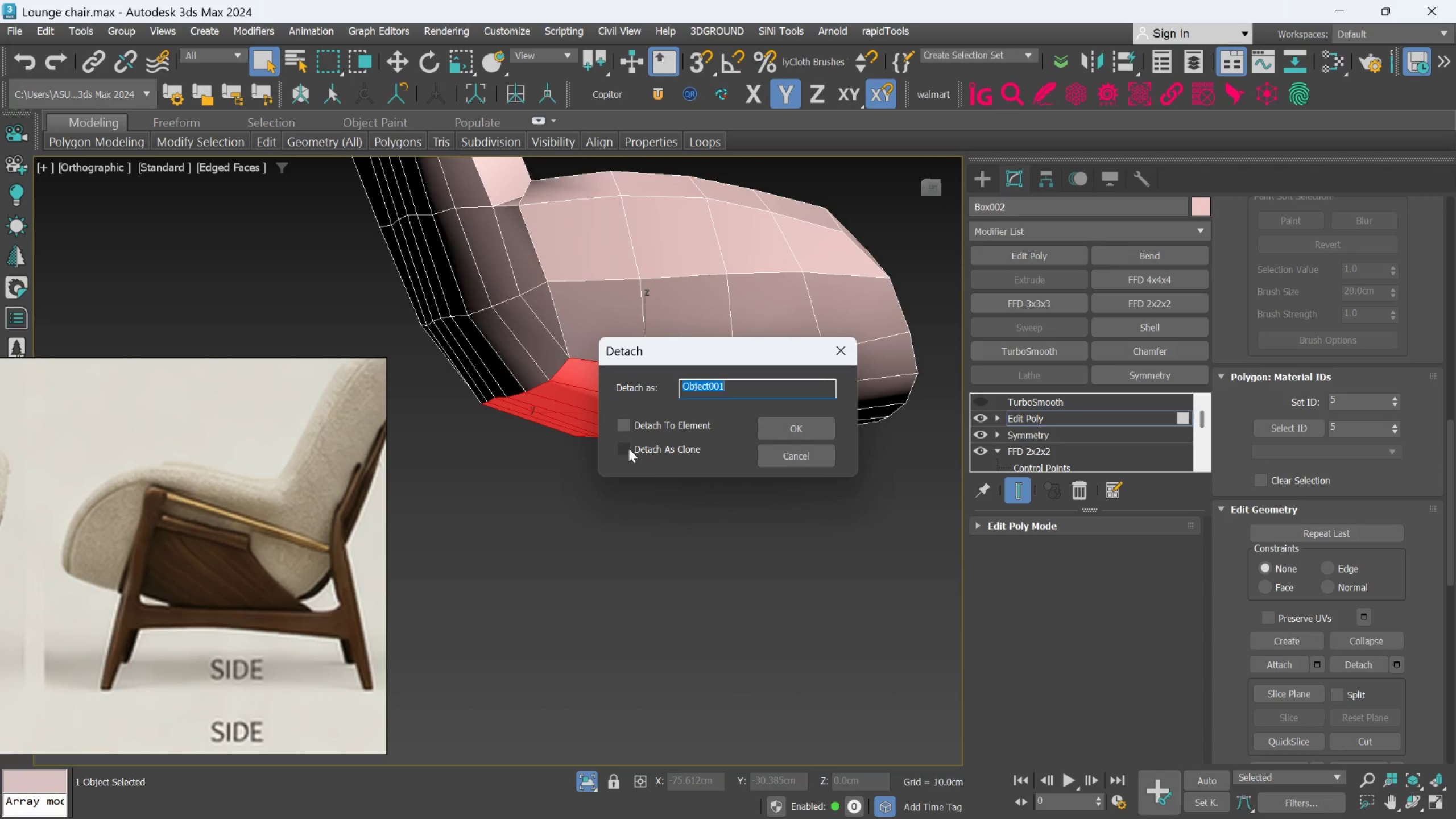 
left_click([624, 448])
 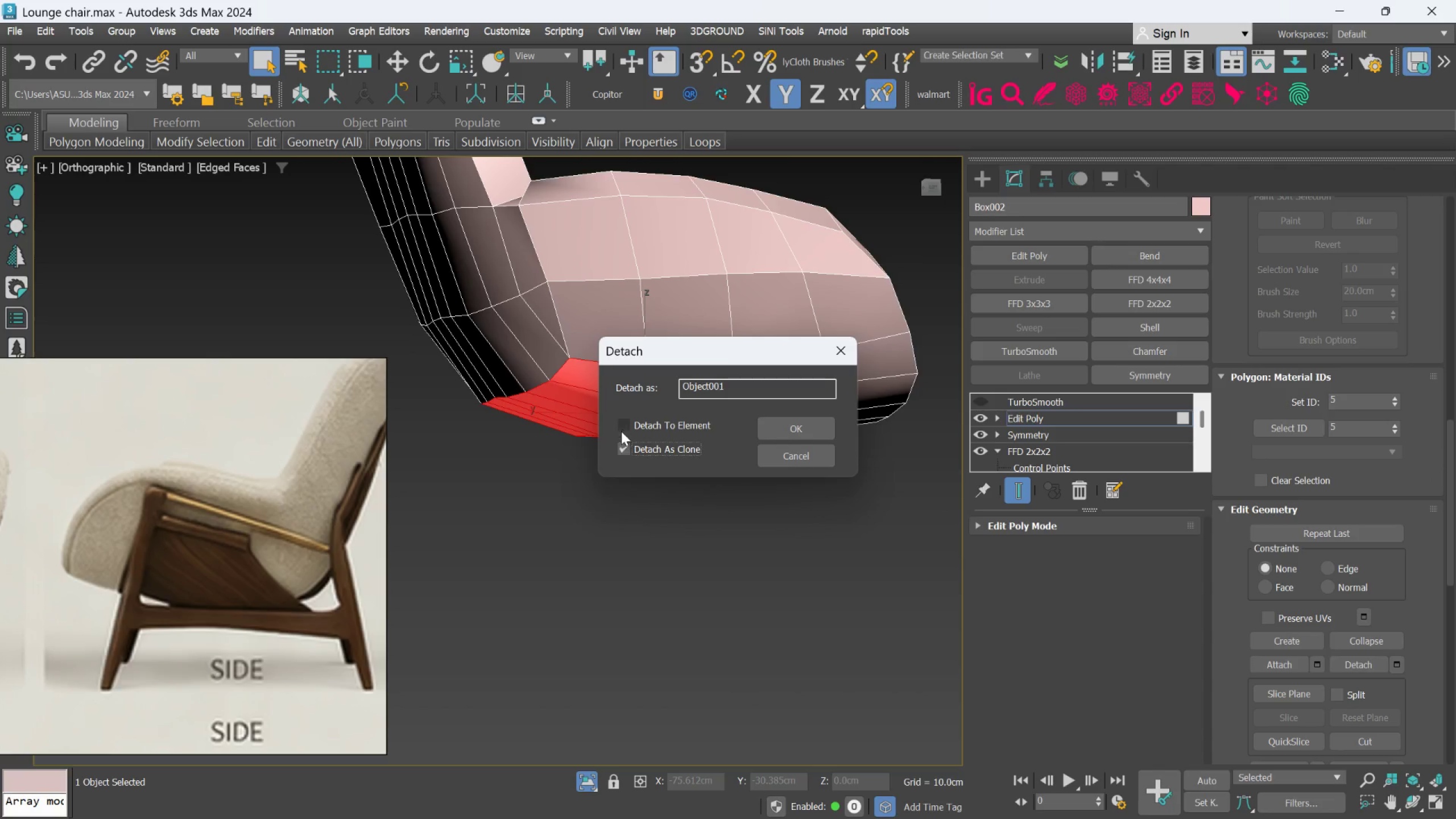 
left_click([621, 424])
 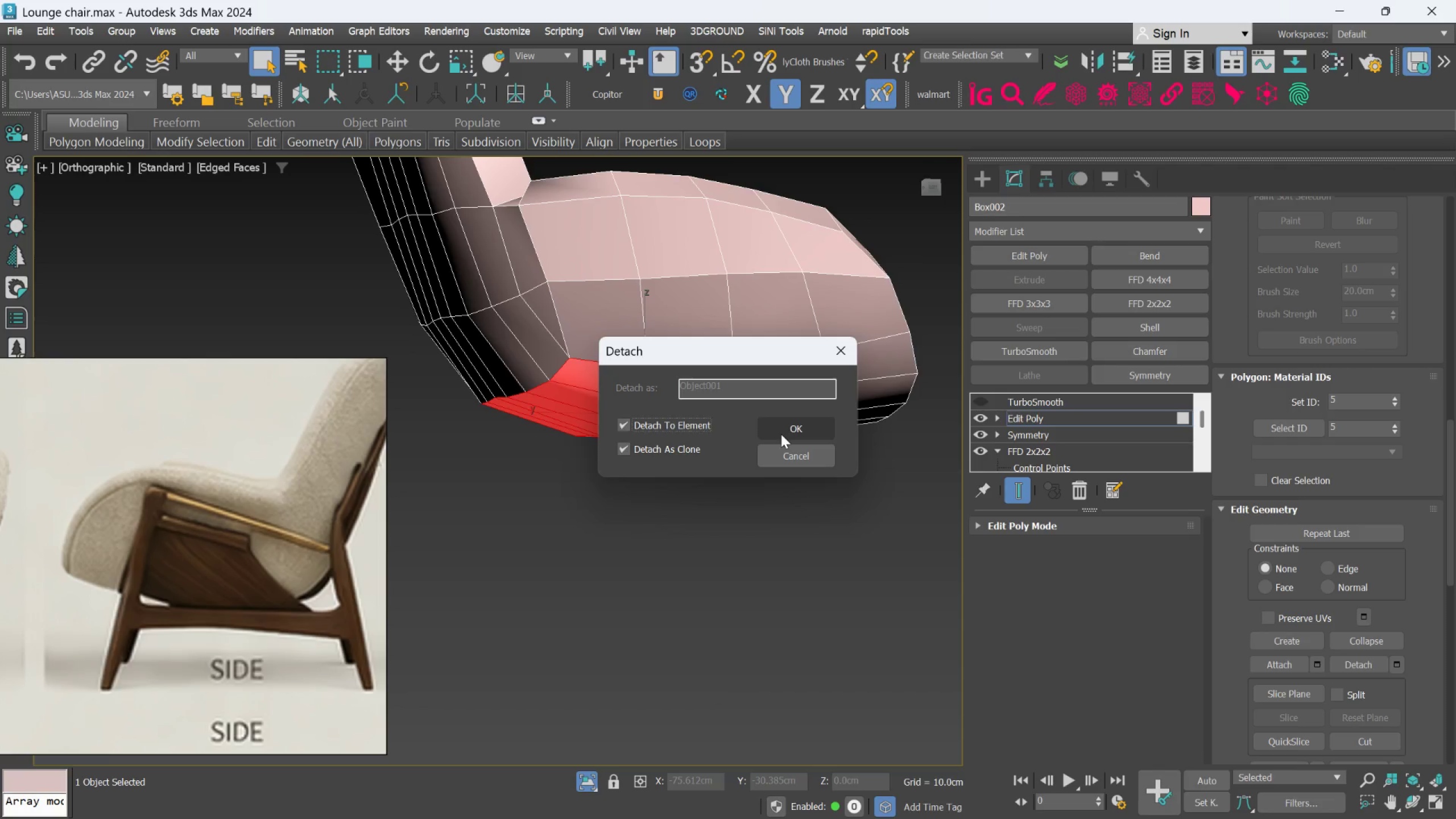 
left_click([781, 434])
 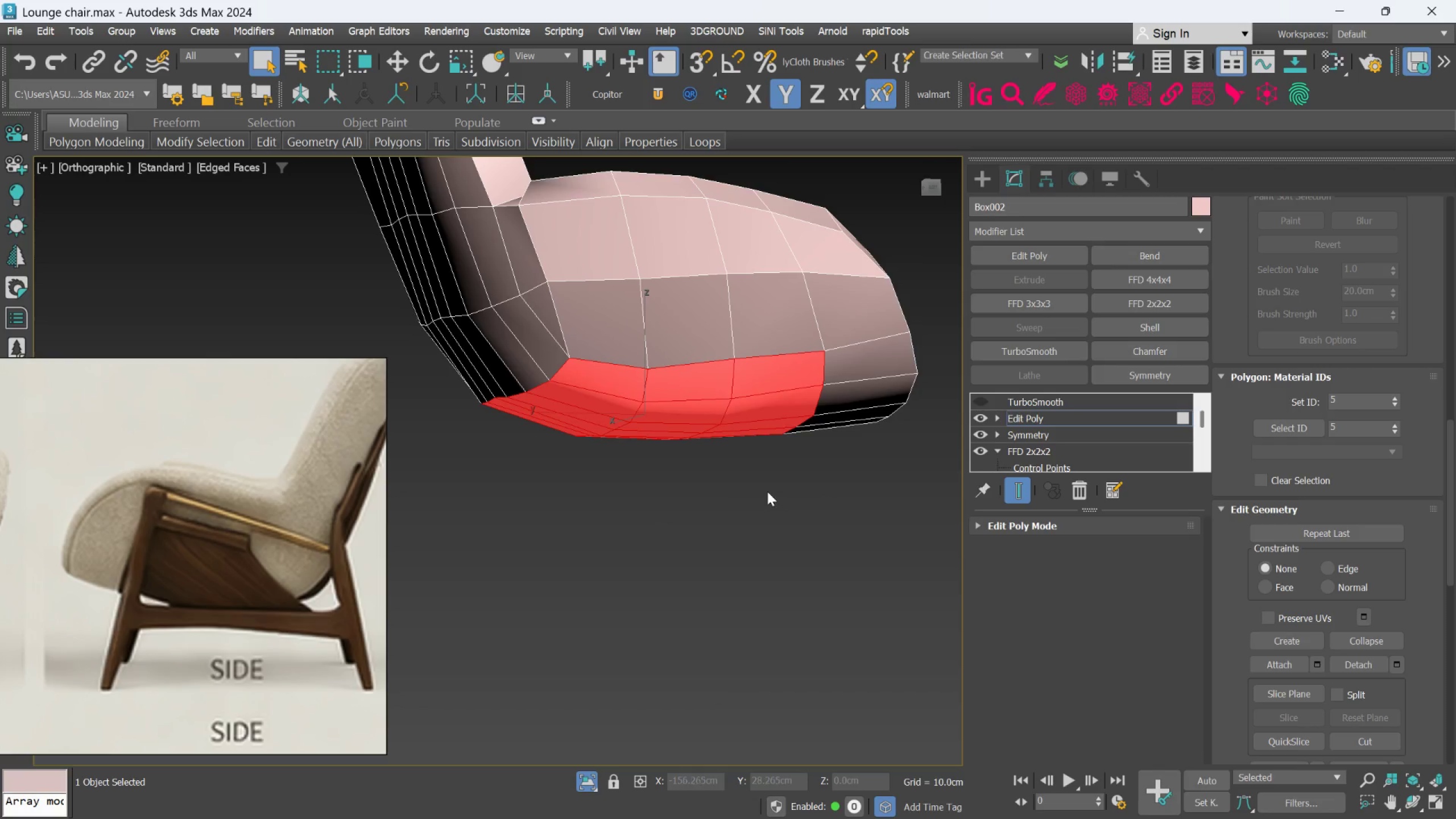 
key(W)
 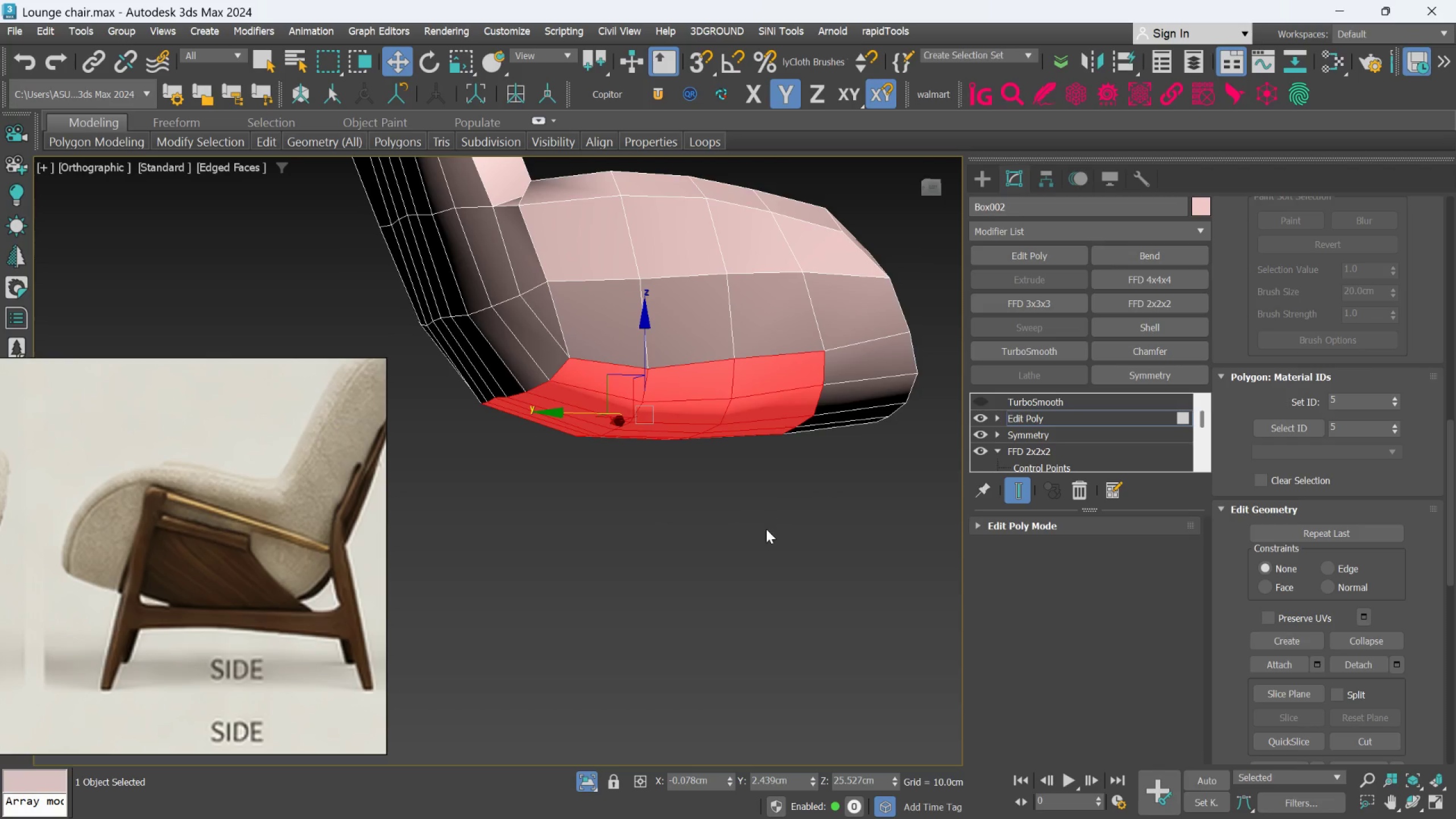 
left_click([766, 529])
 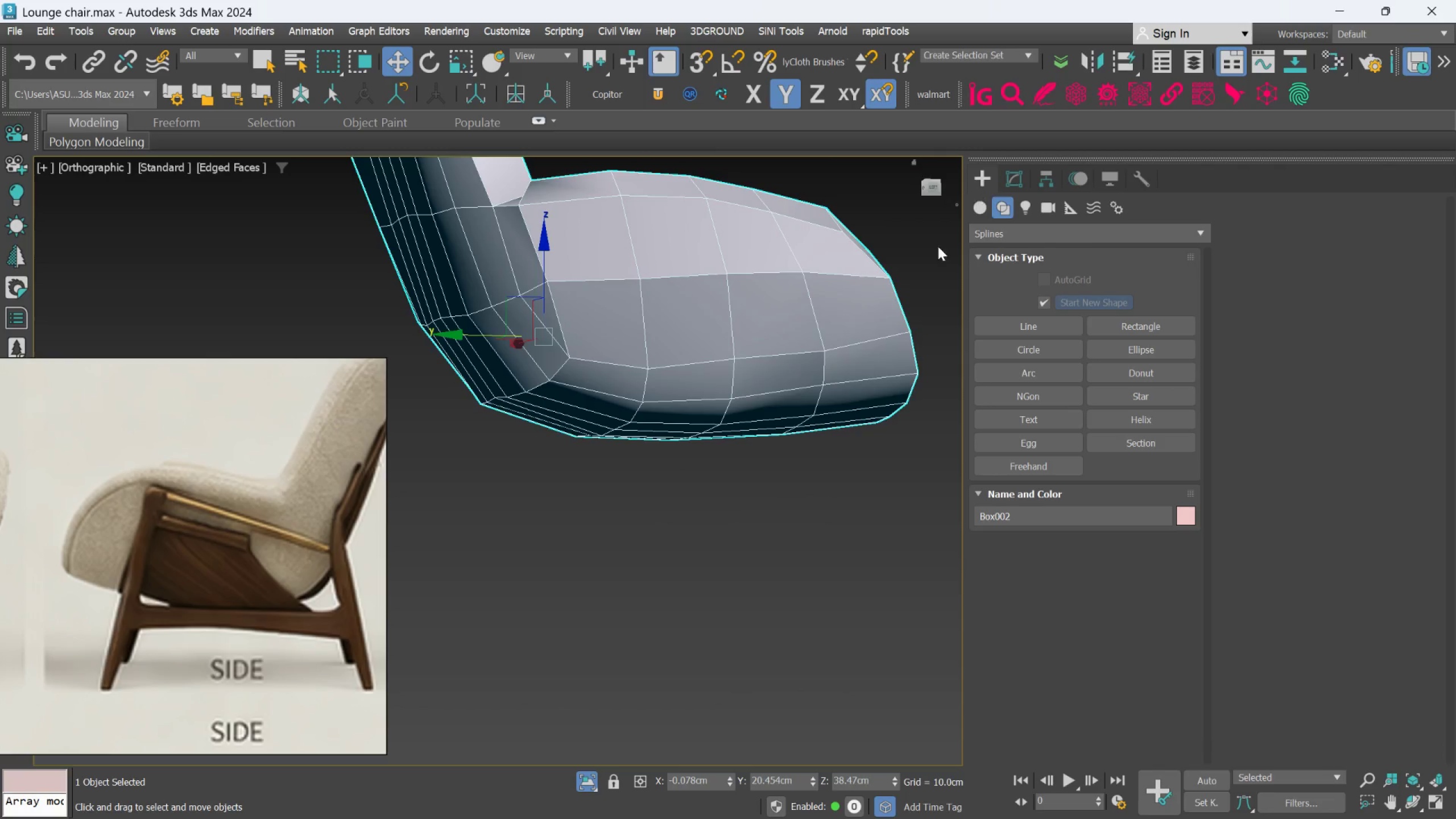 
left_click([752, 371])
 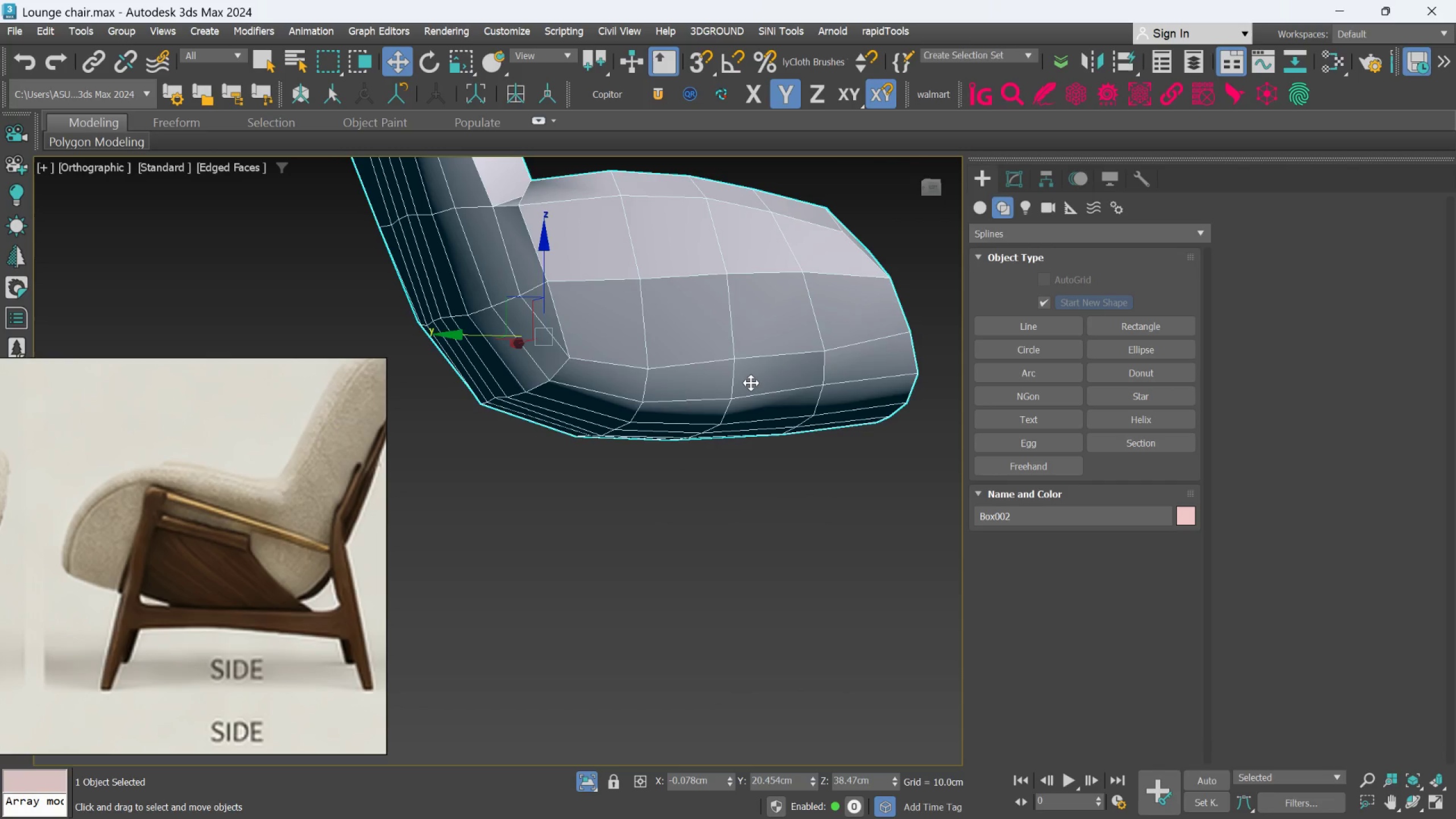 
double_click([751, 383])
 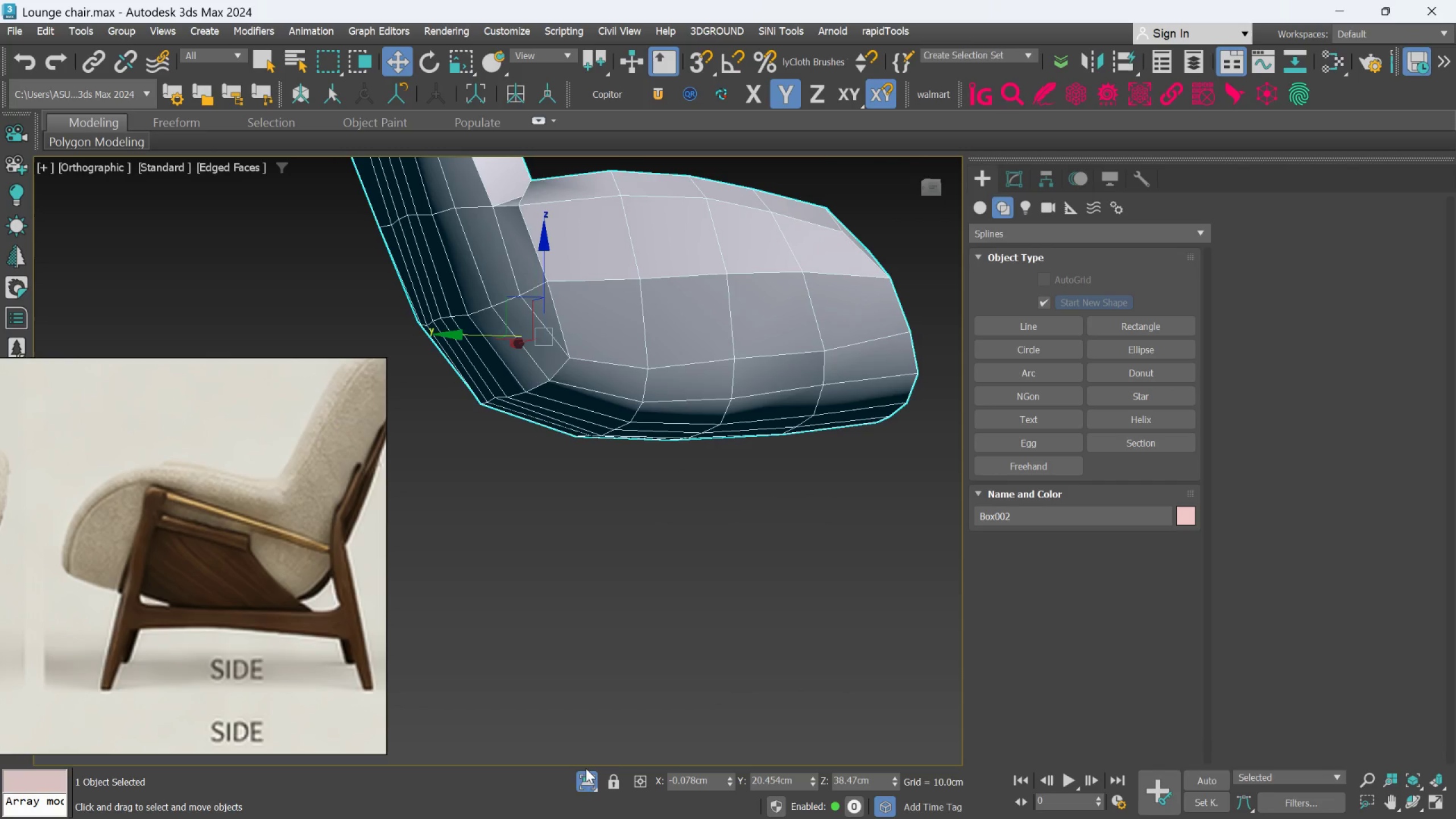 
left_click([577, 781])
 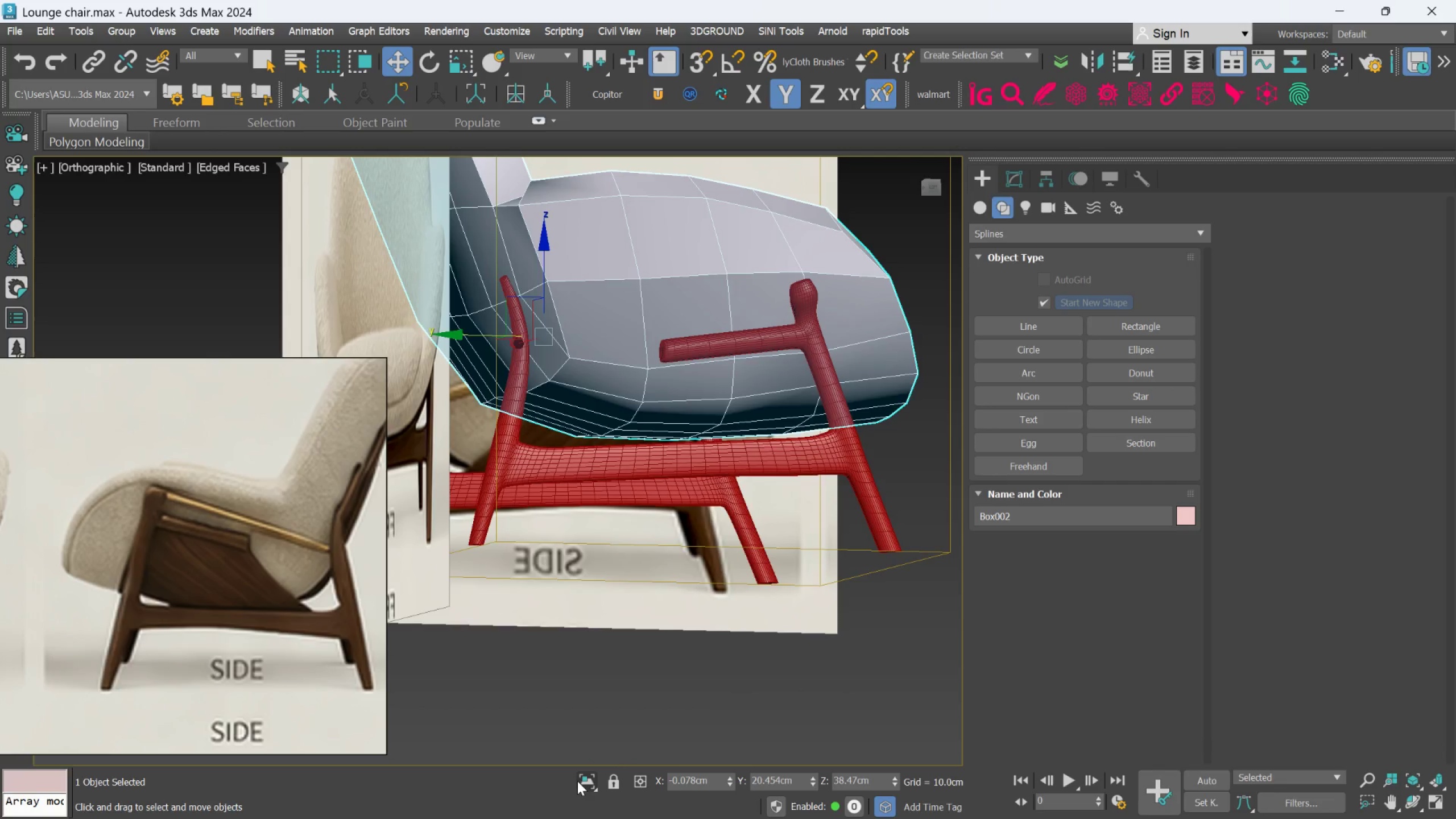 
left_click([577, 781])
 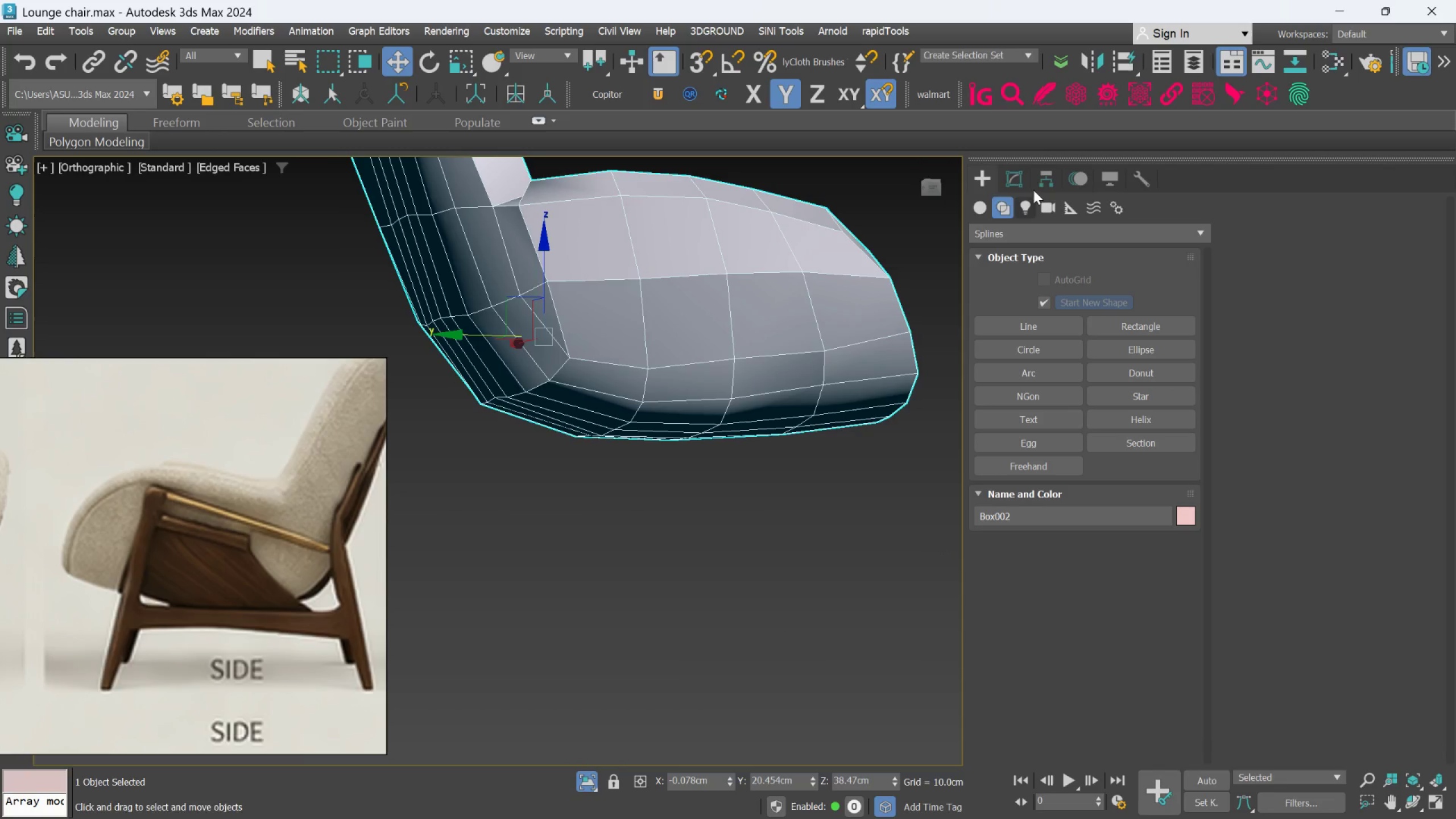 
left_click([1018, 175])
 